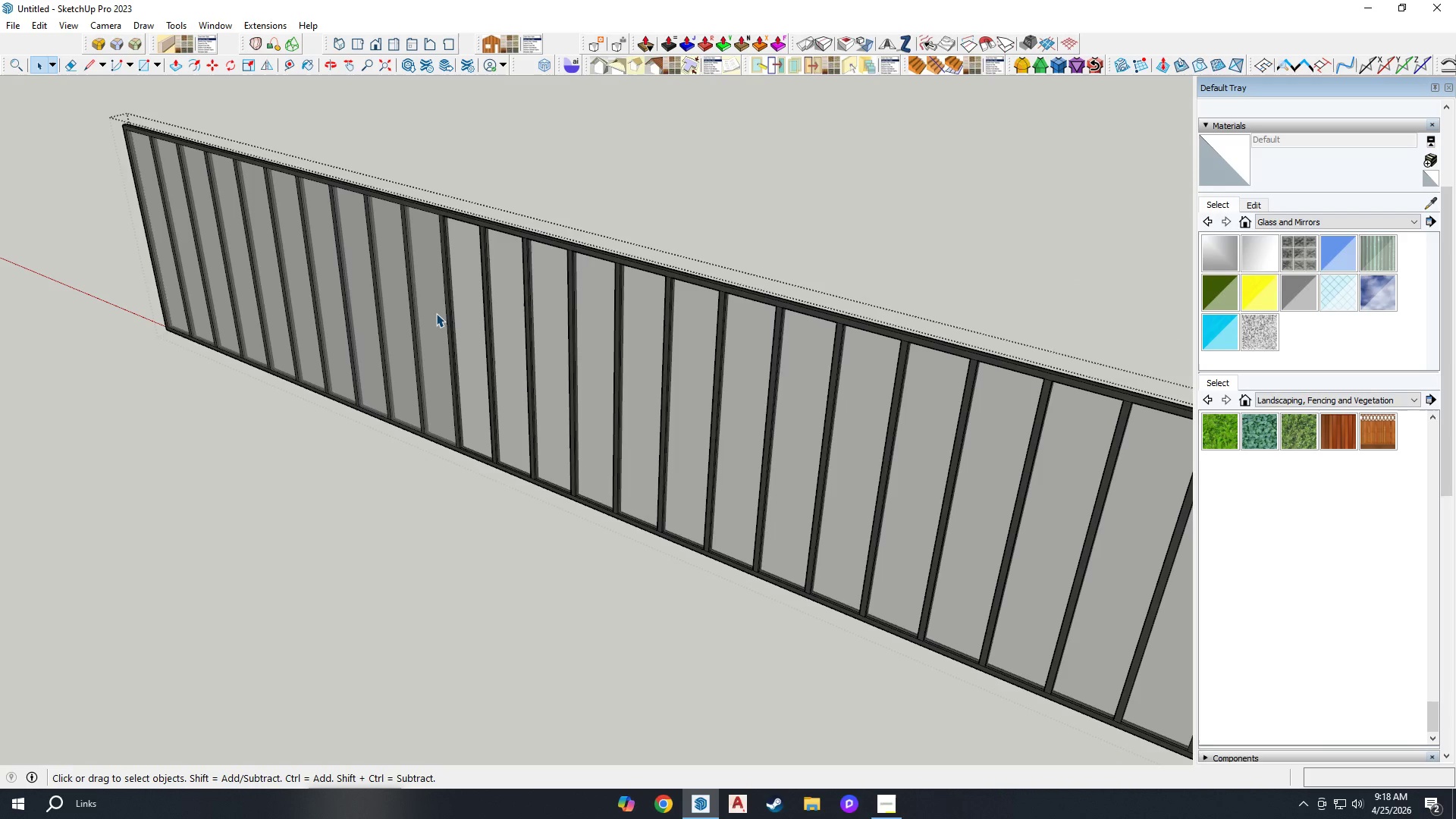 
left_click([436, 313])
 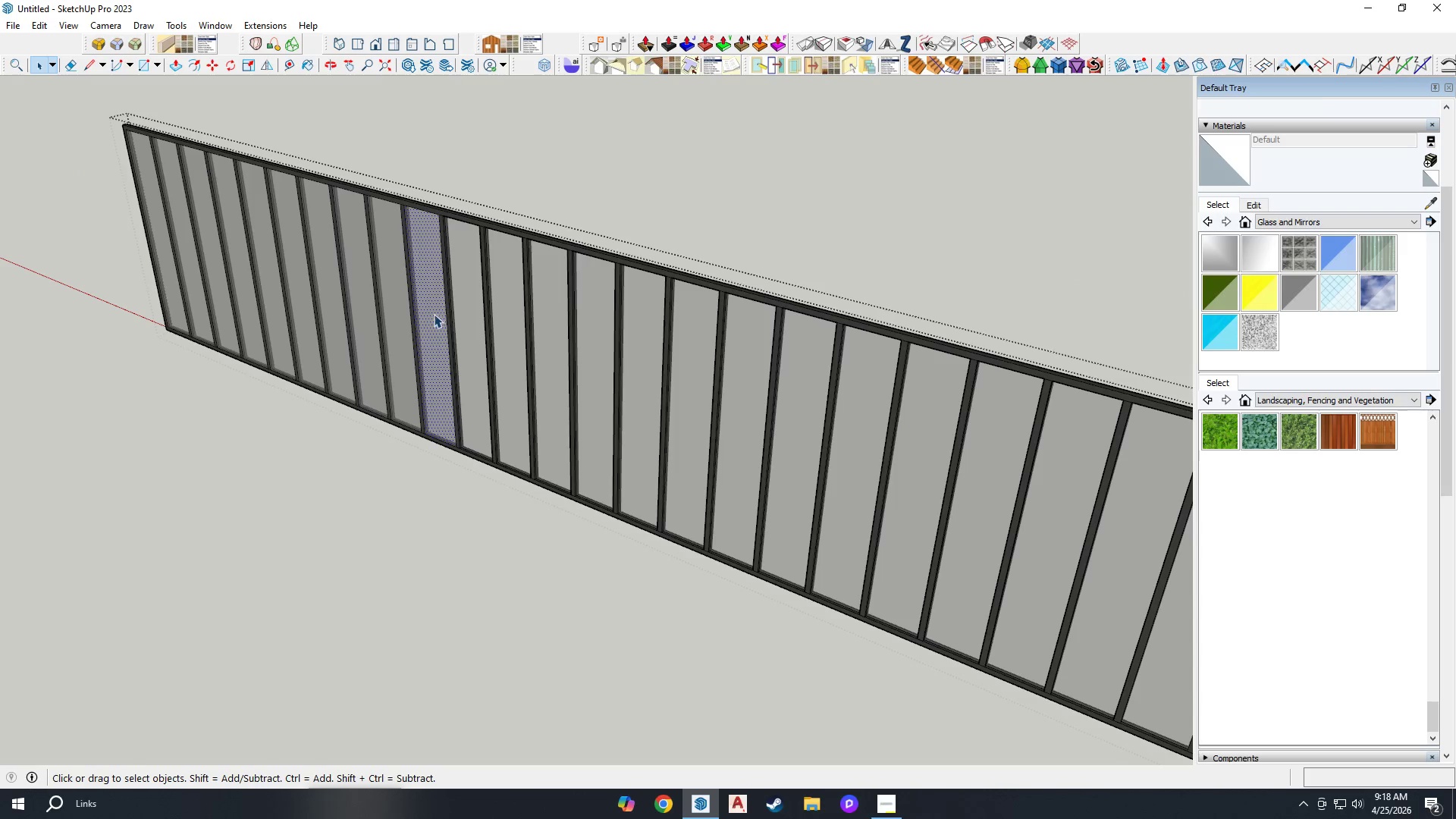 
key(Delete)
 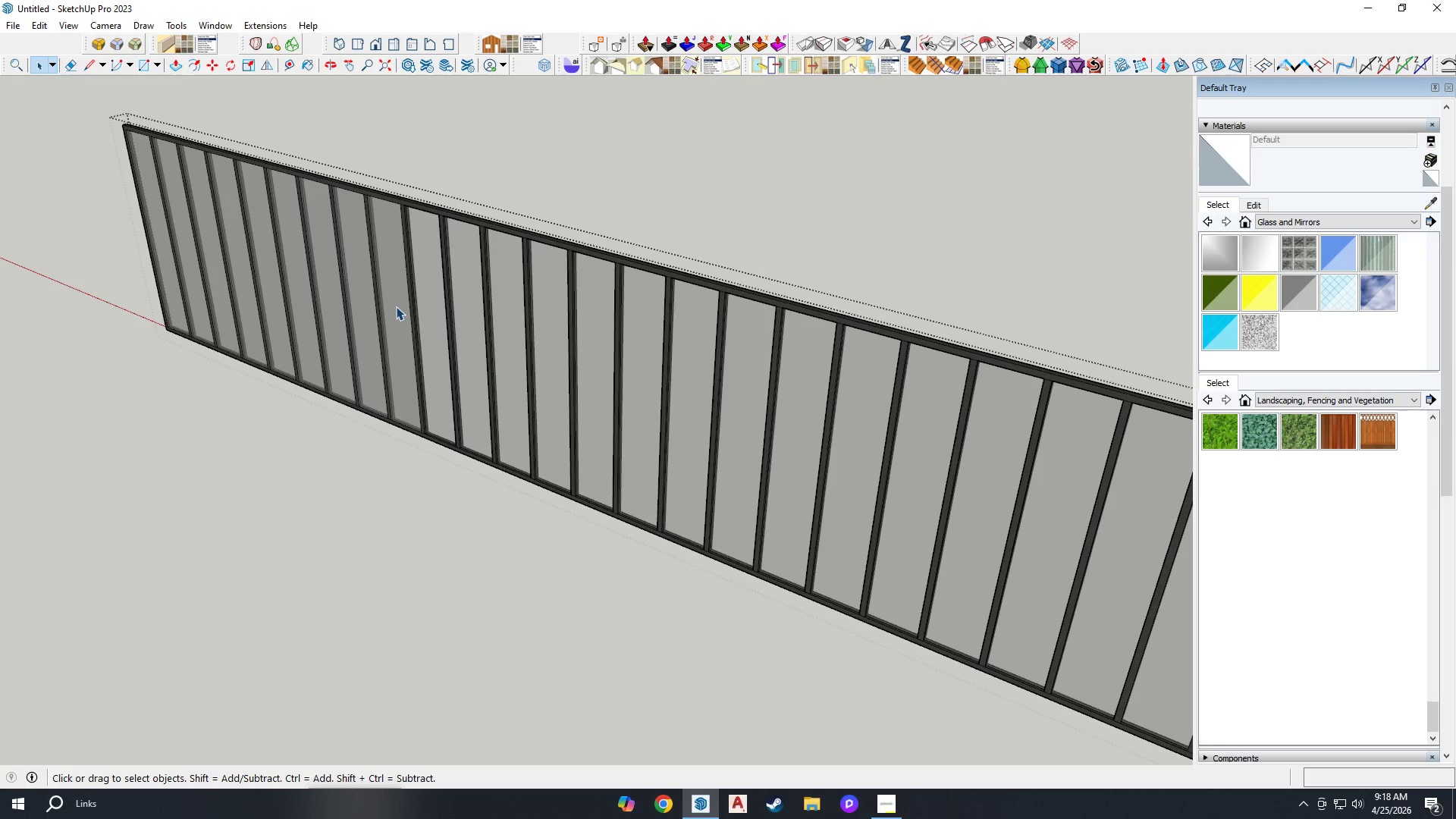 
key(Delete)
 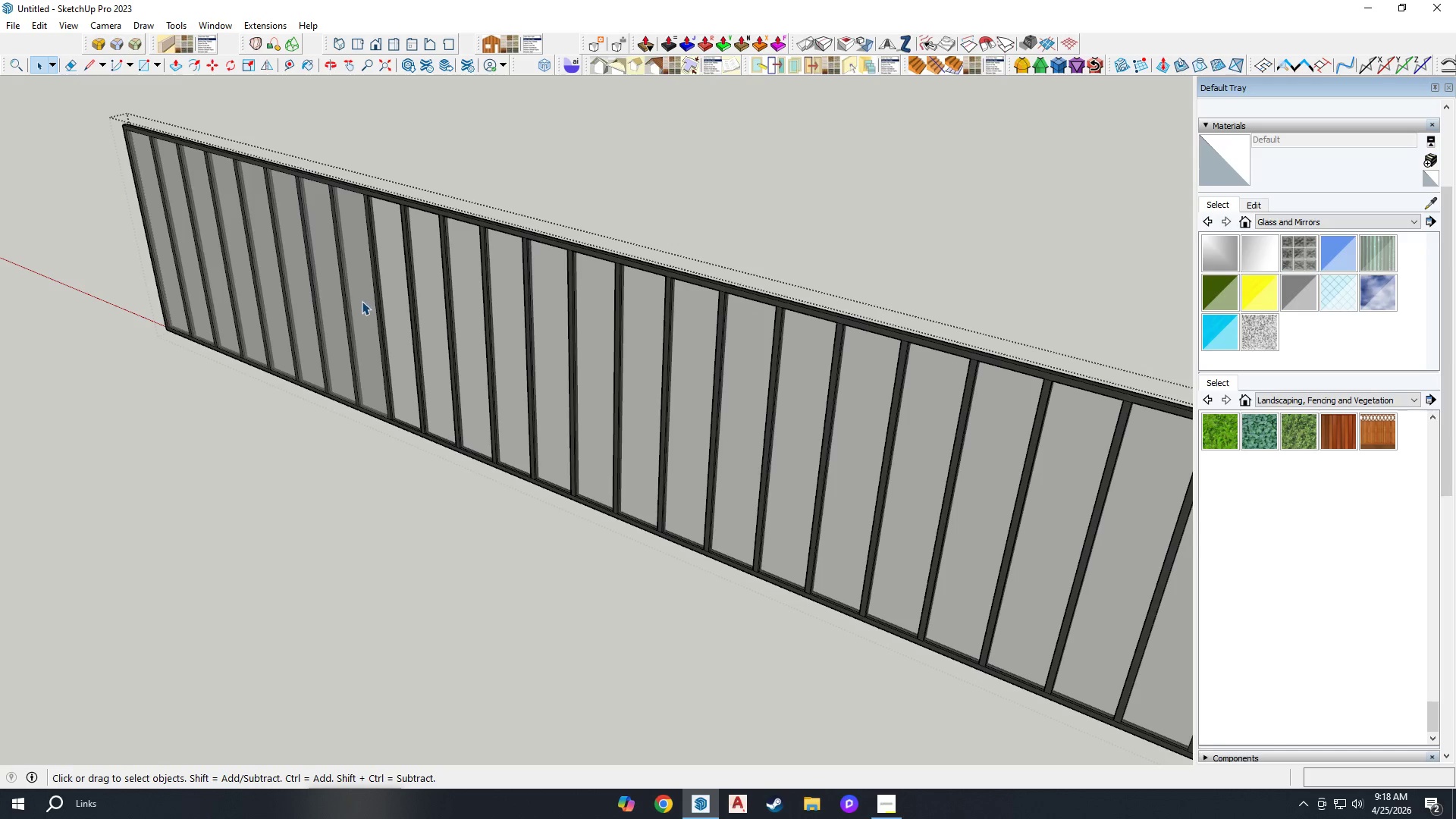 
left_click([362, 301])
 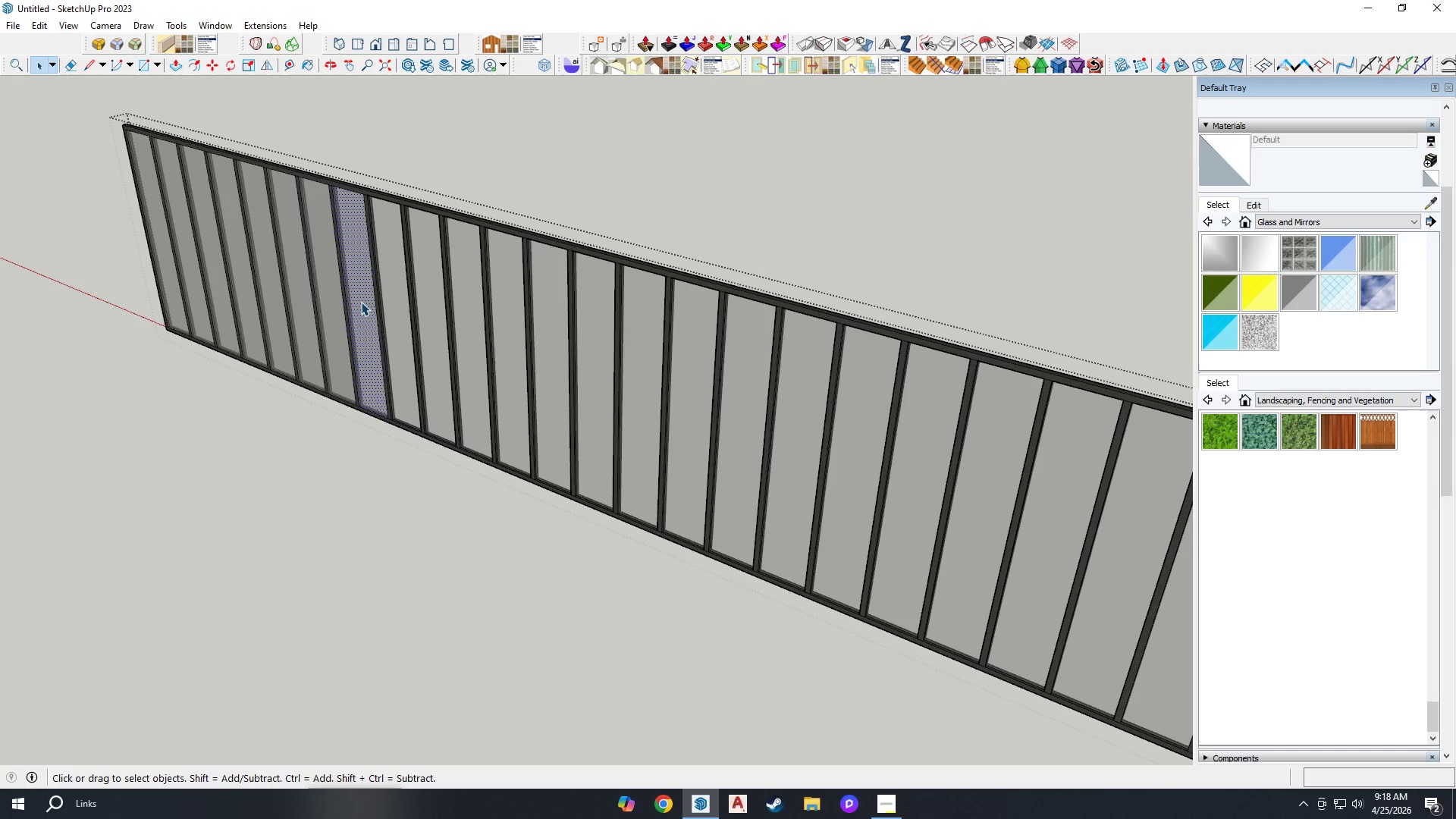 
key(Delete)
 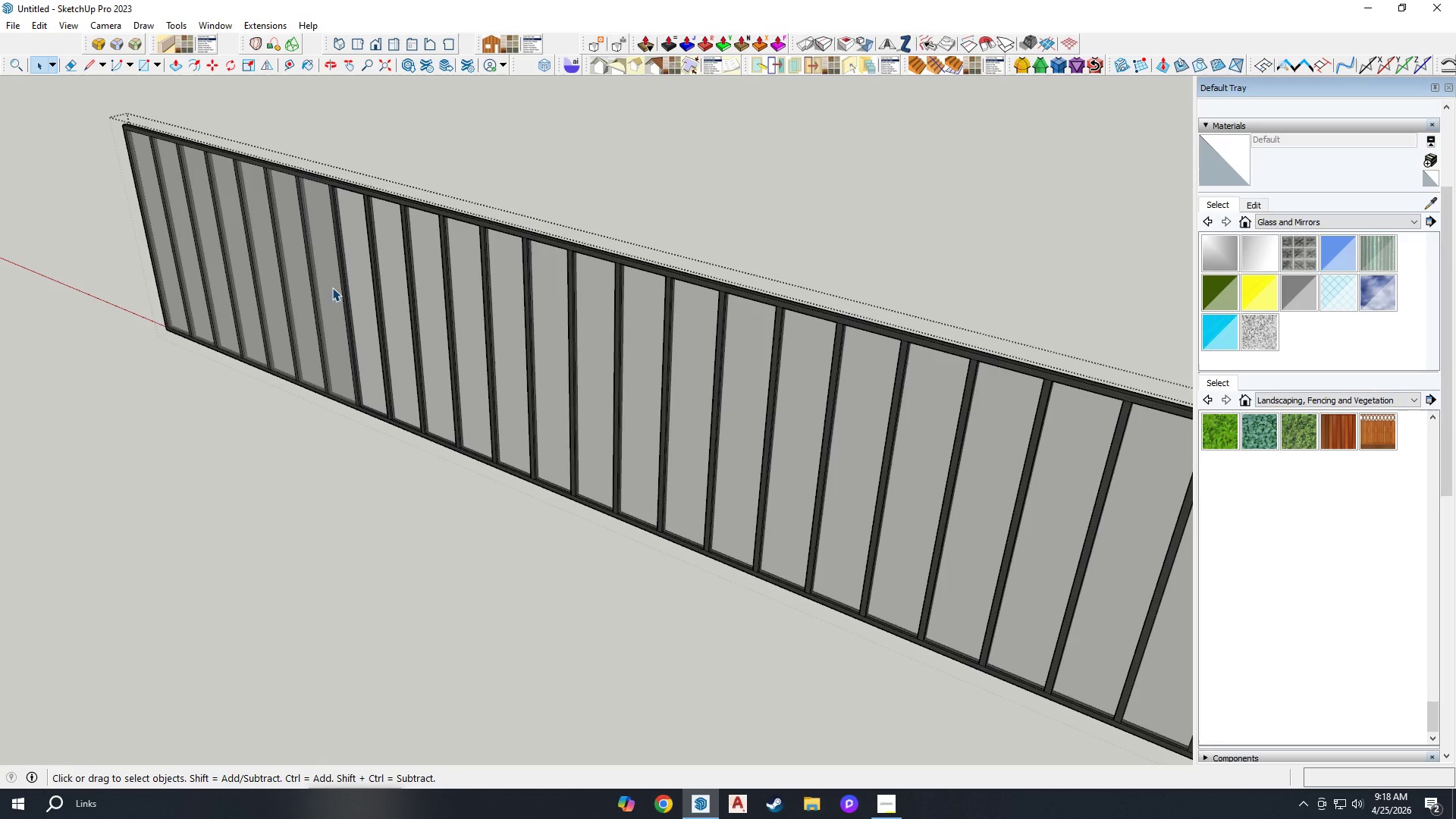 
left_click([331, 287])
 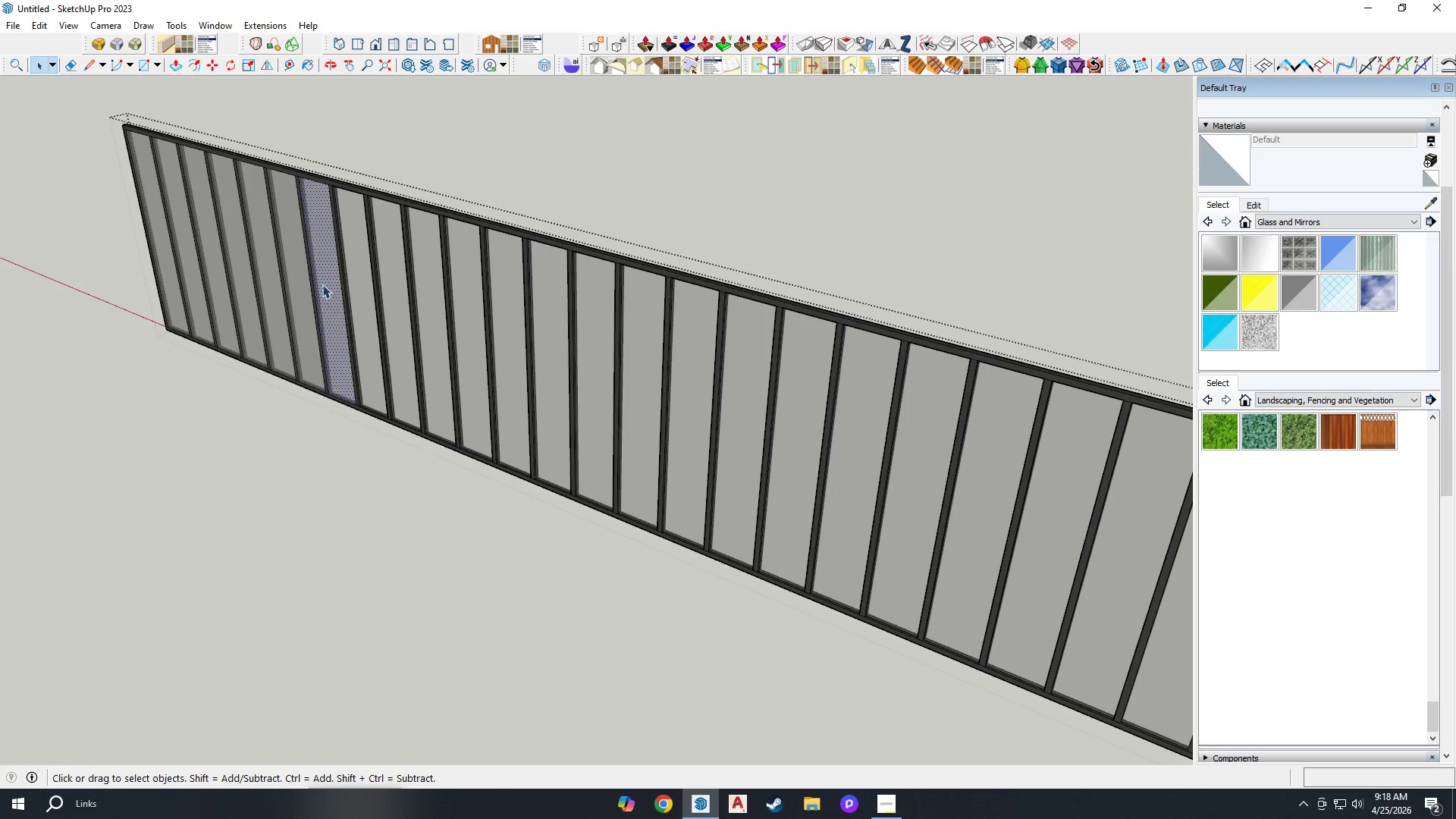 
key(Delete)
 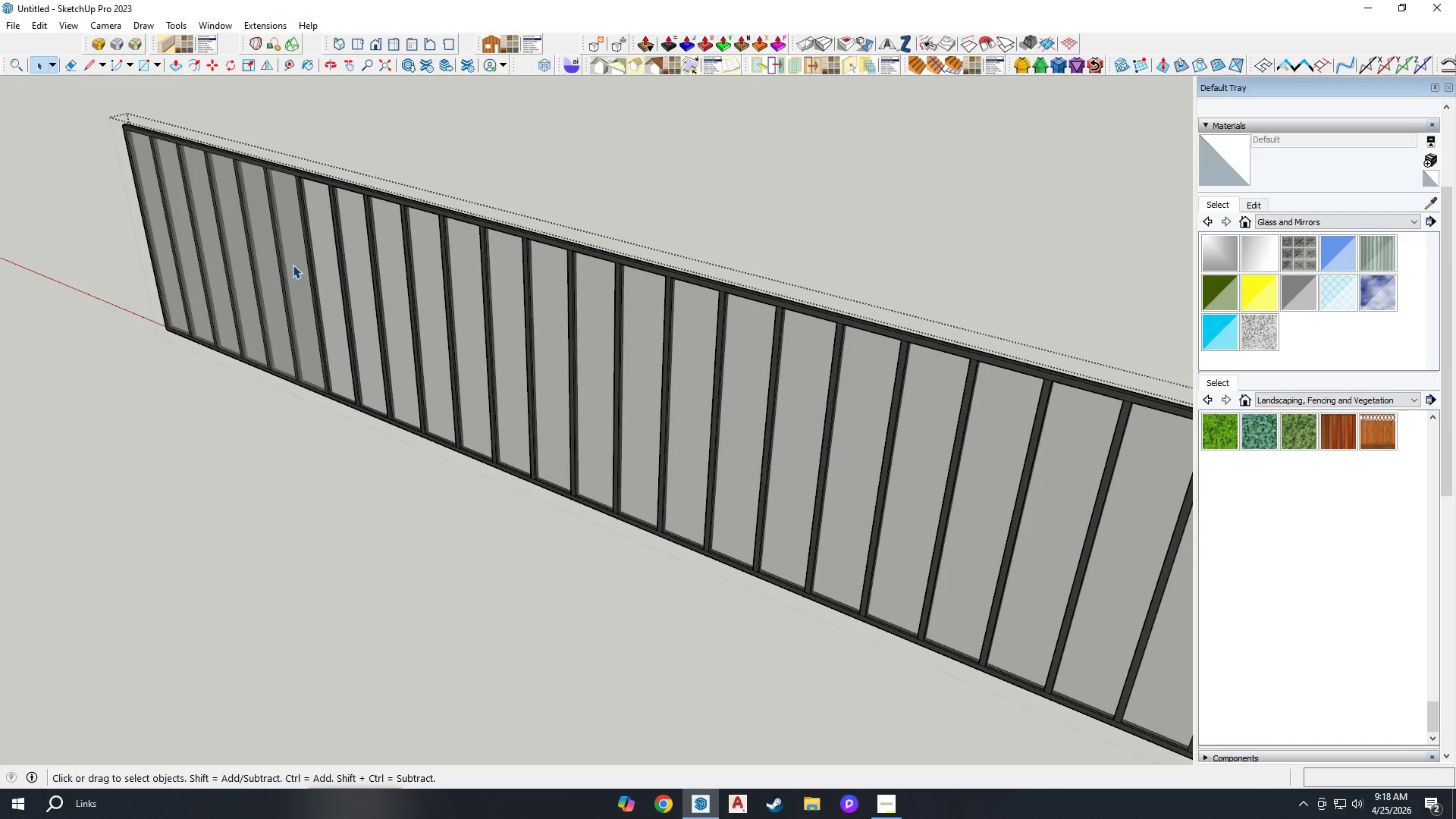 
left_click([295, 264])
 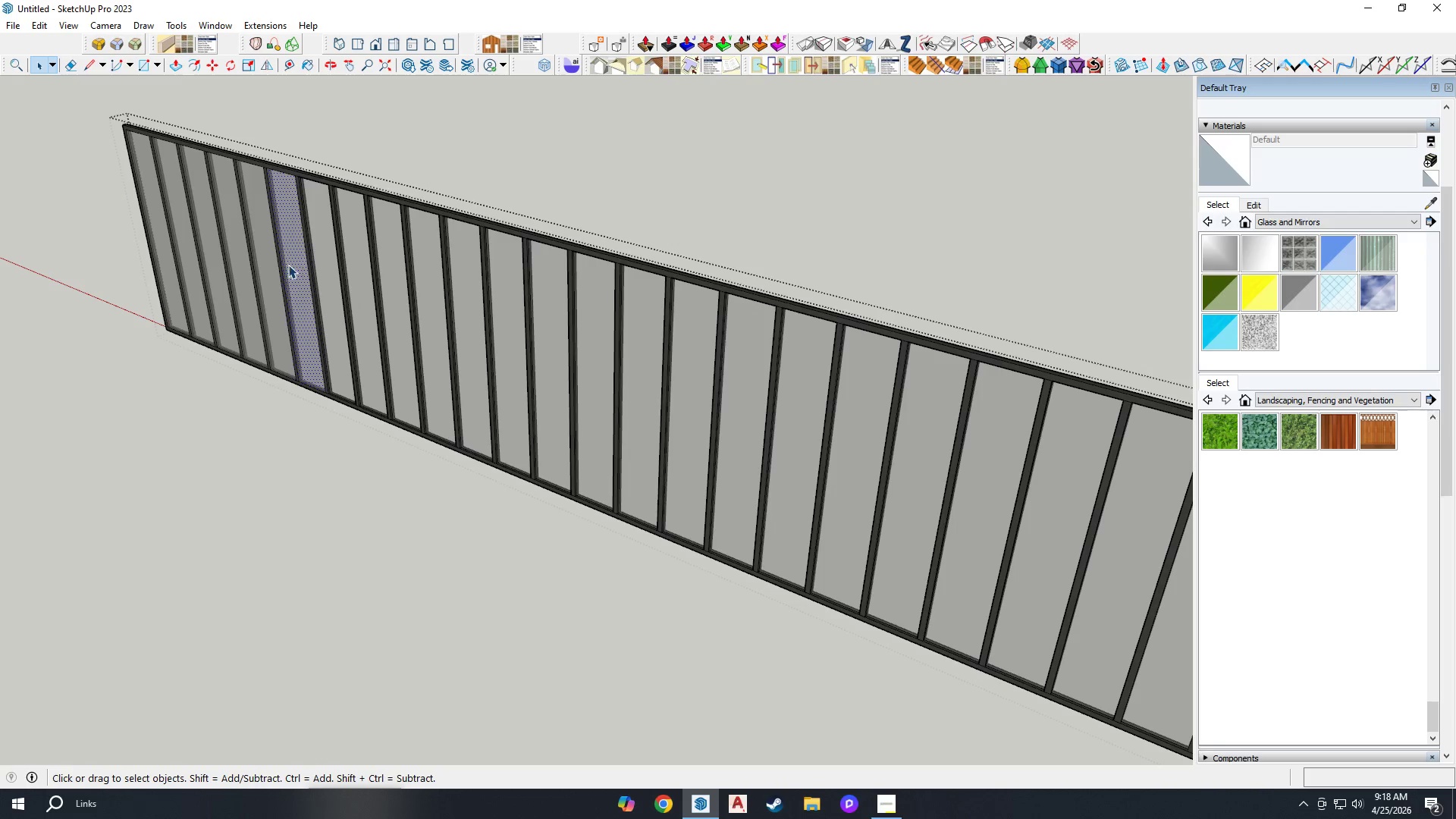 
key(Delete)
 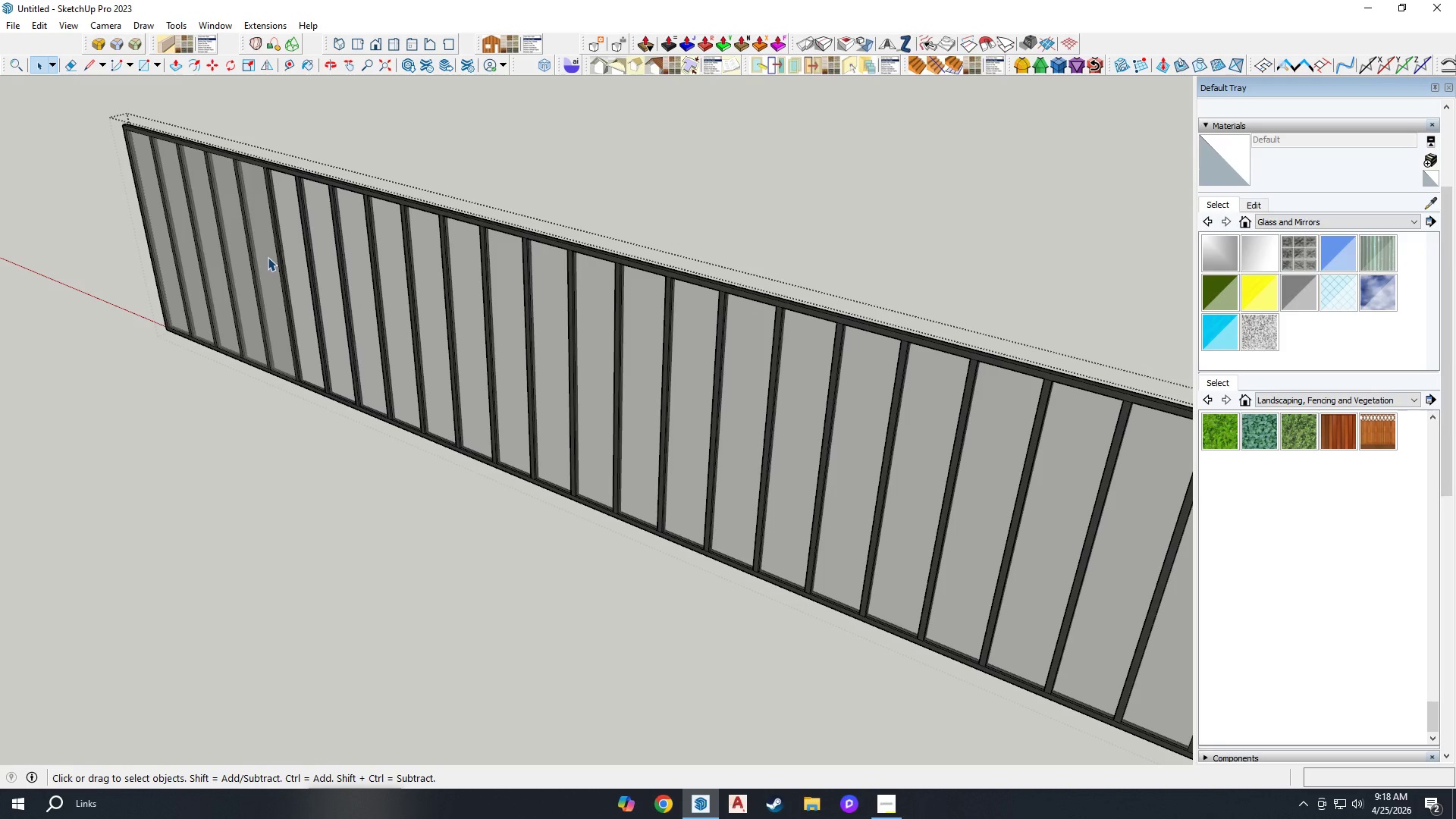 
left_click([268, 257])
 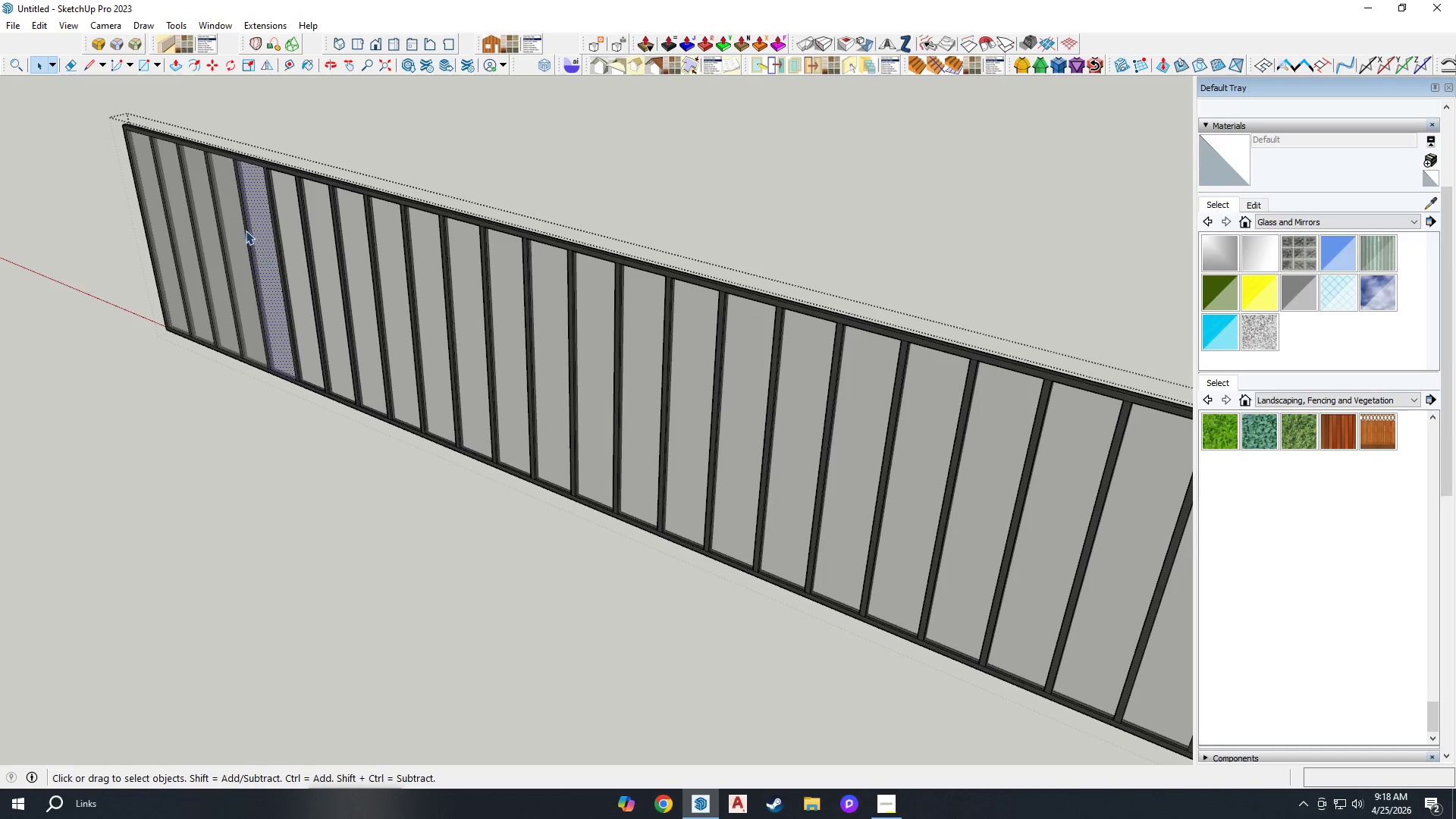 
key(Delete)
 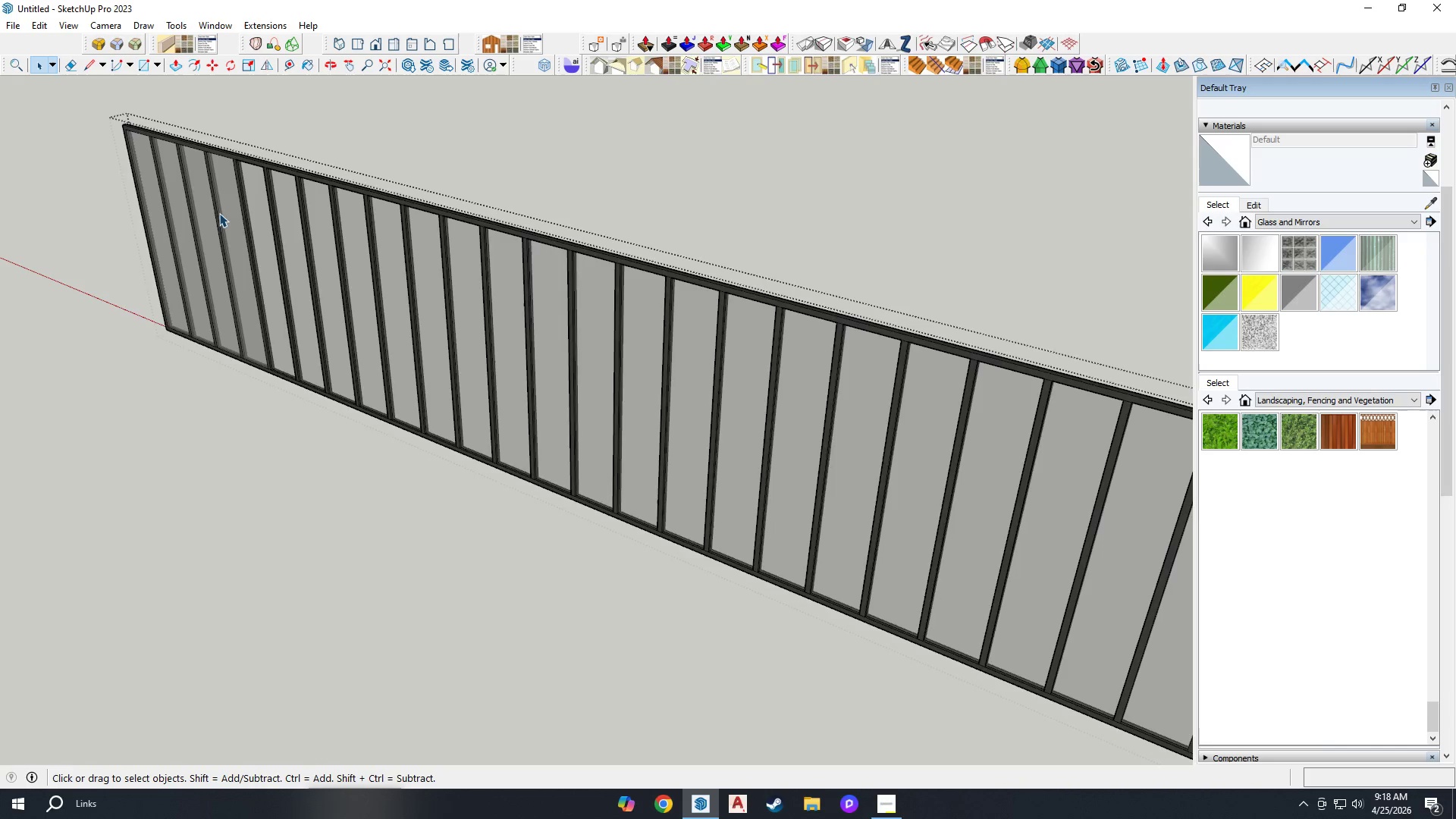 
left_click([237, 201])
 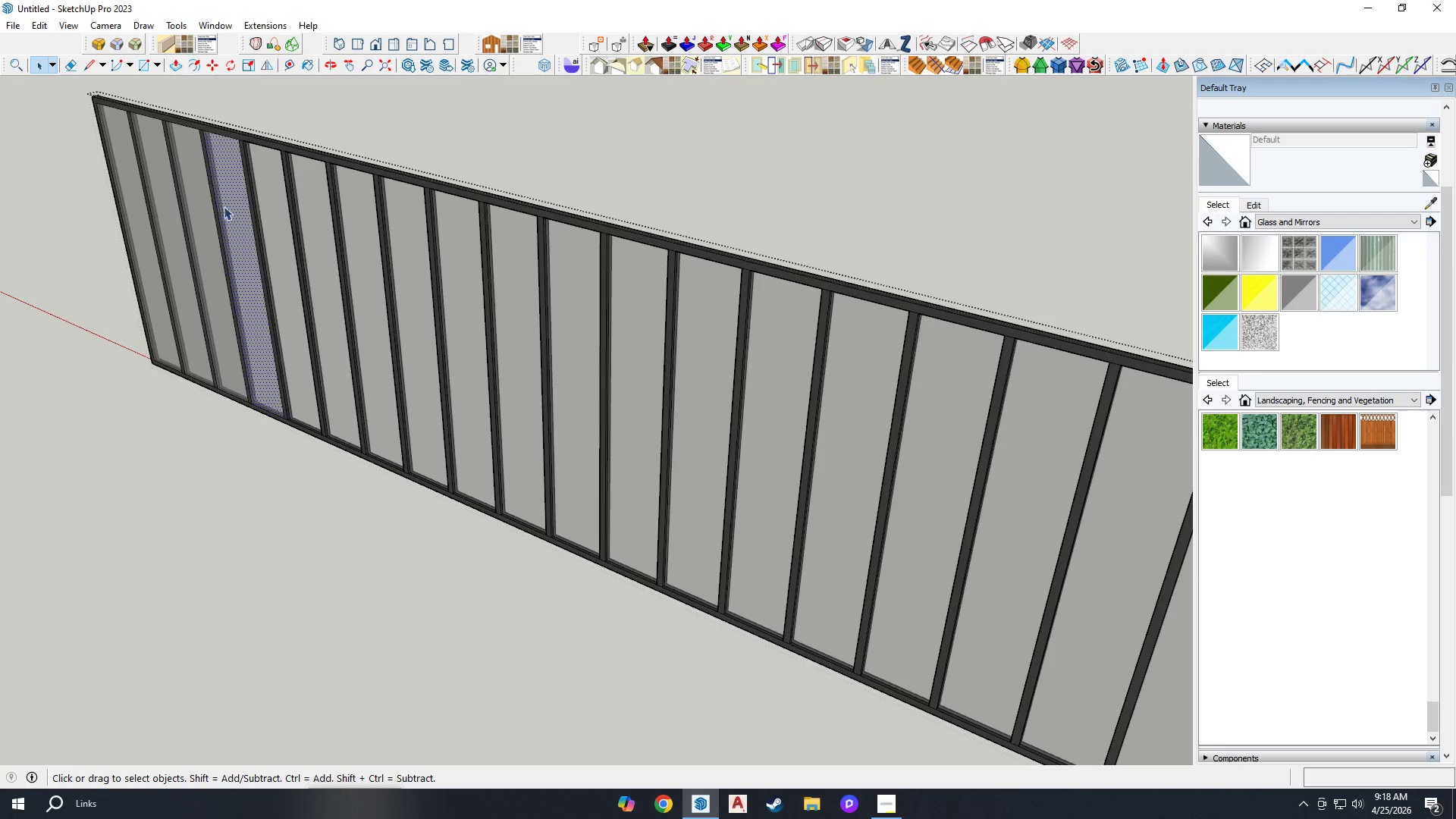 
scroll: coordinate [216, 212], scroll_direction: up, amount: 3.0
 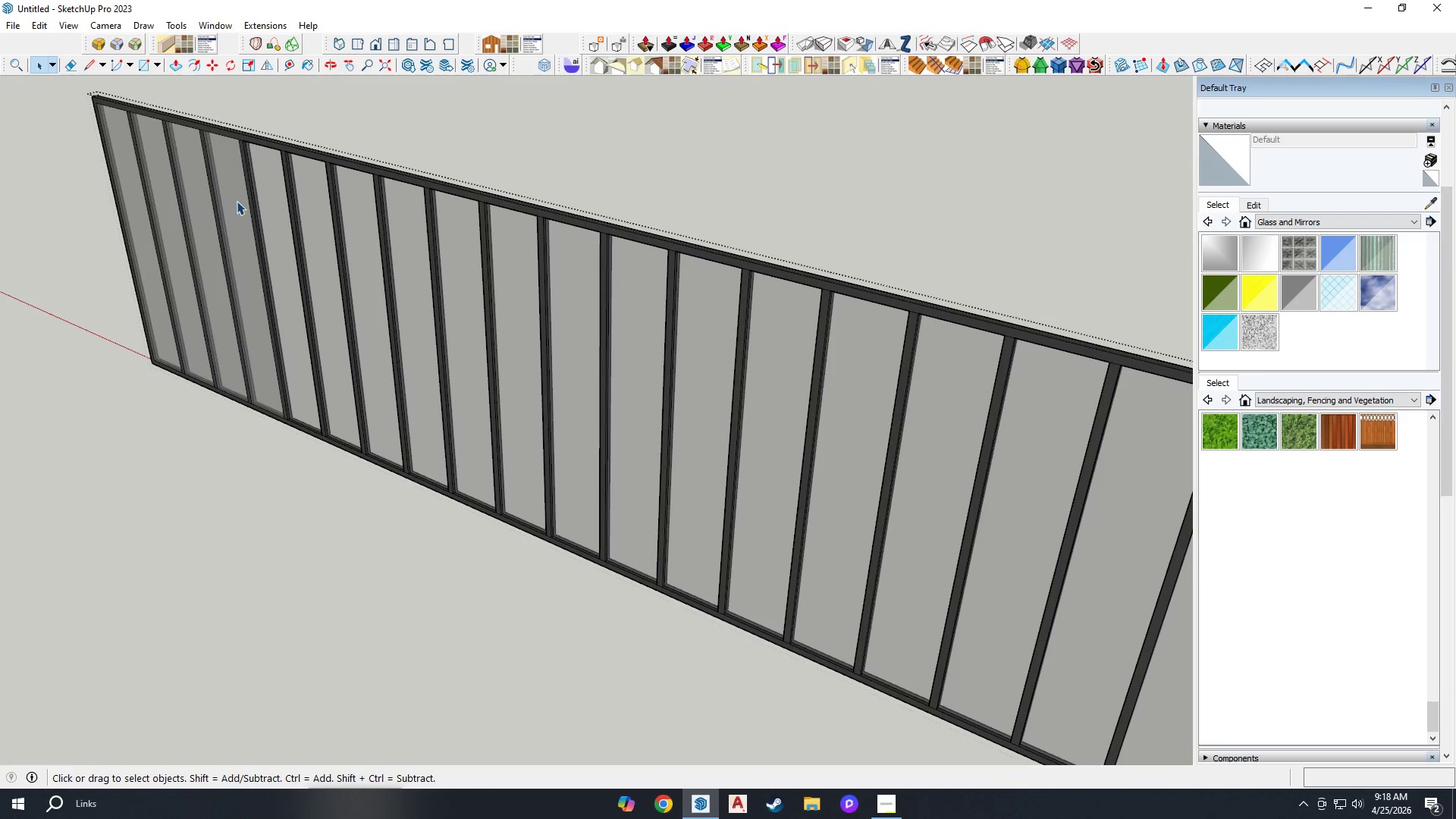 
key(Delete)
 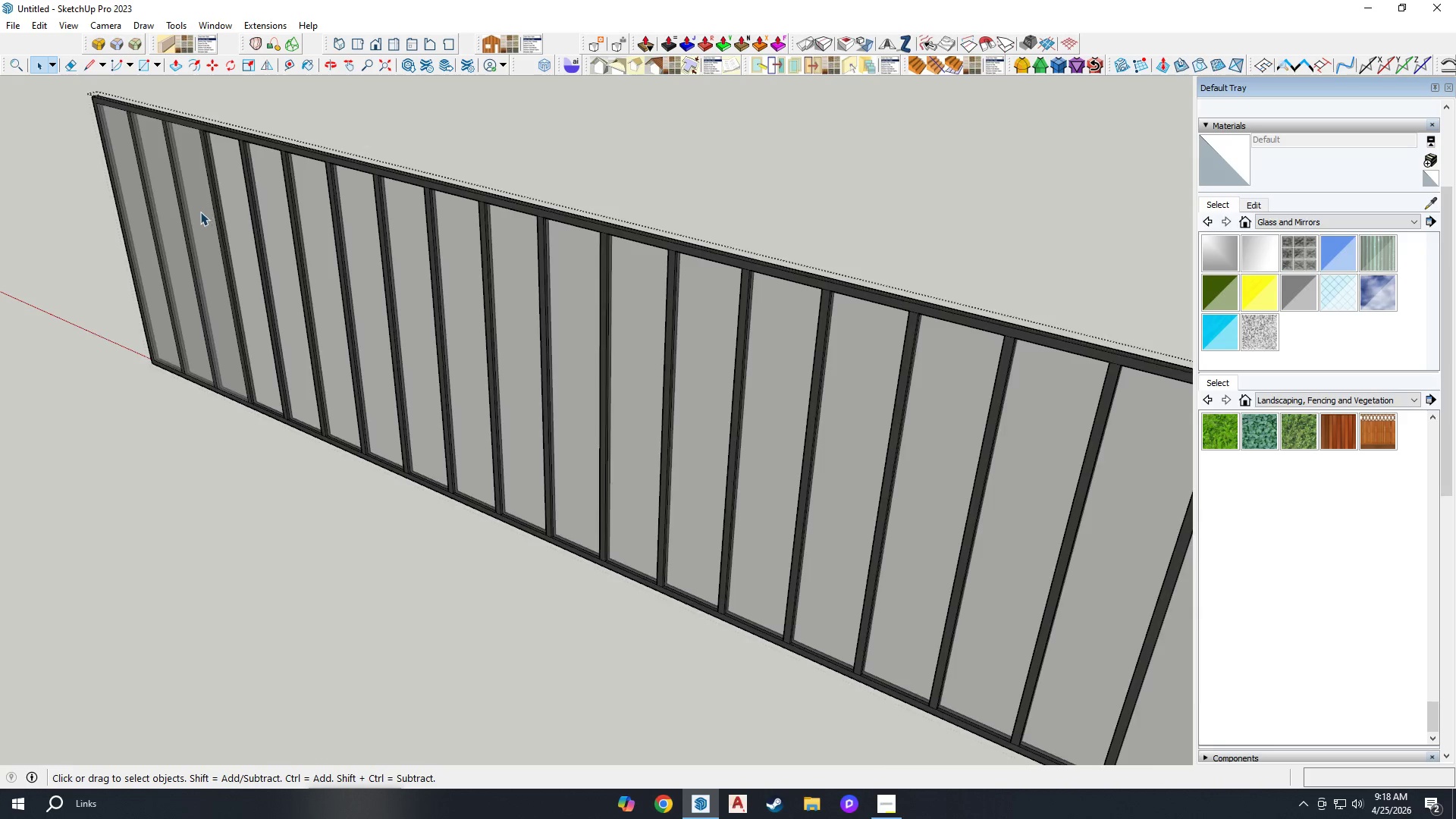 
left_click([196, 212])
 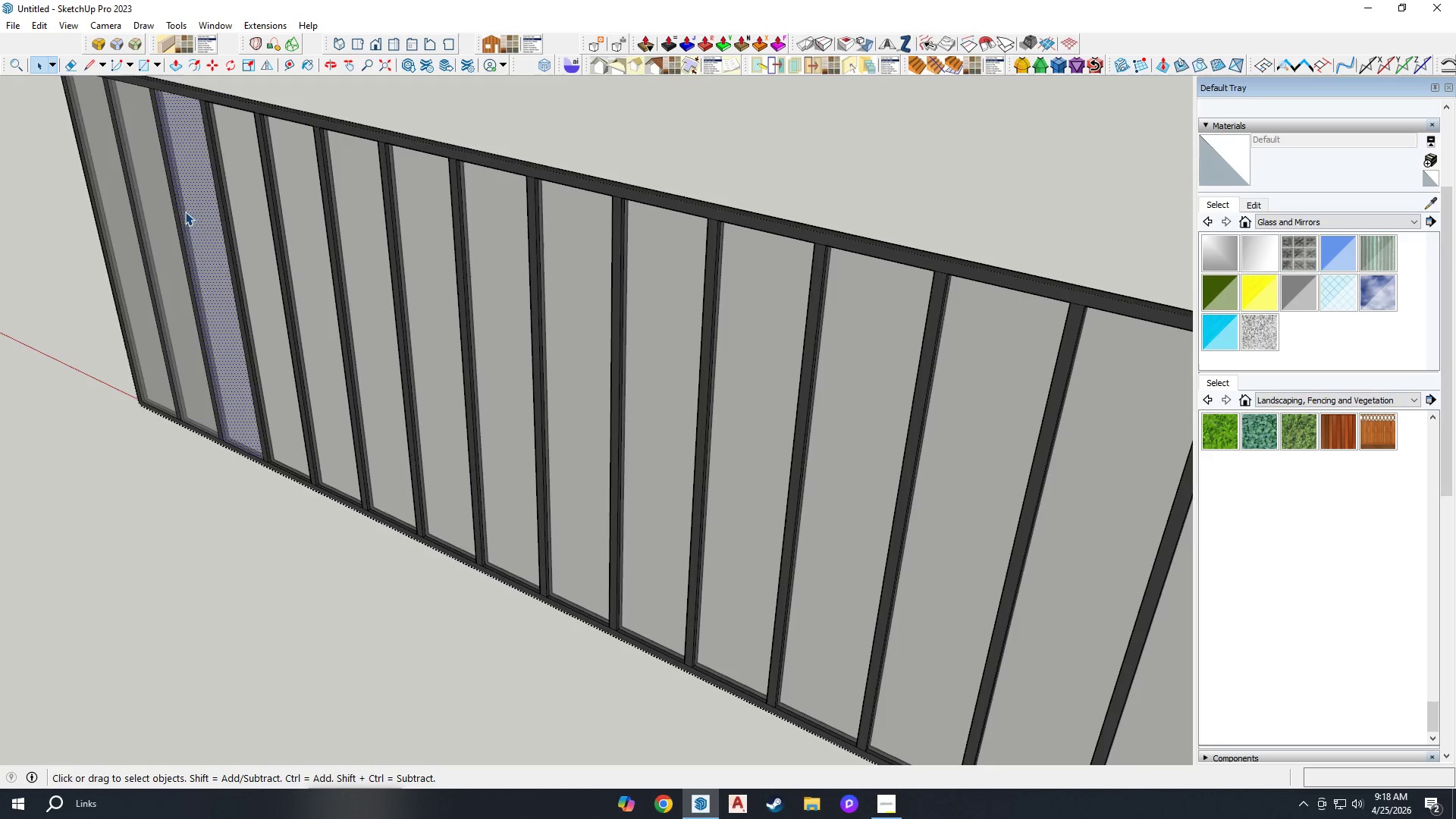 
scroll: coordinate [198, 212], scroll_direction: up, amount: 3.0
 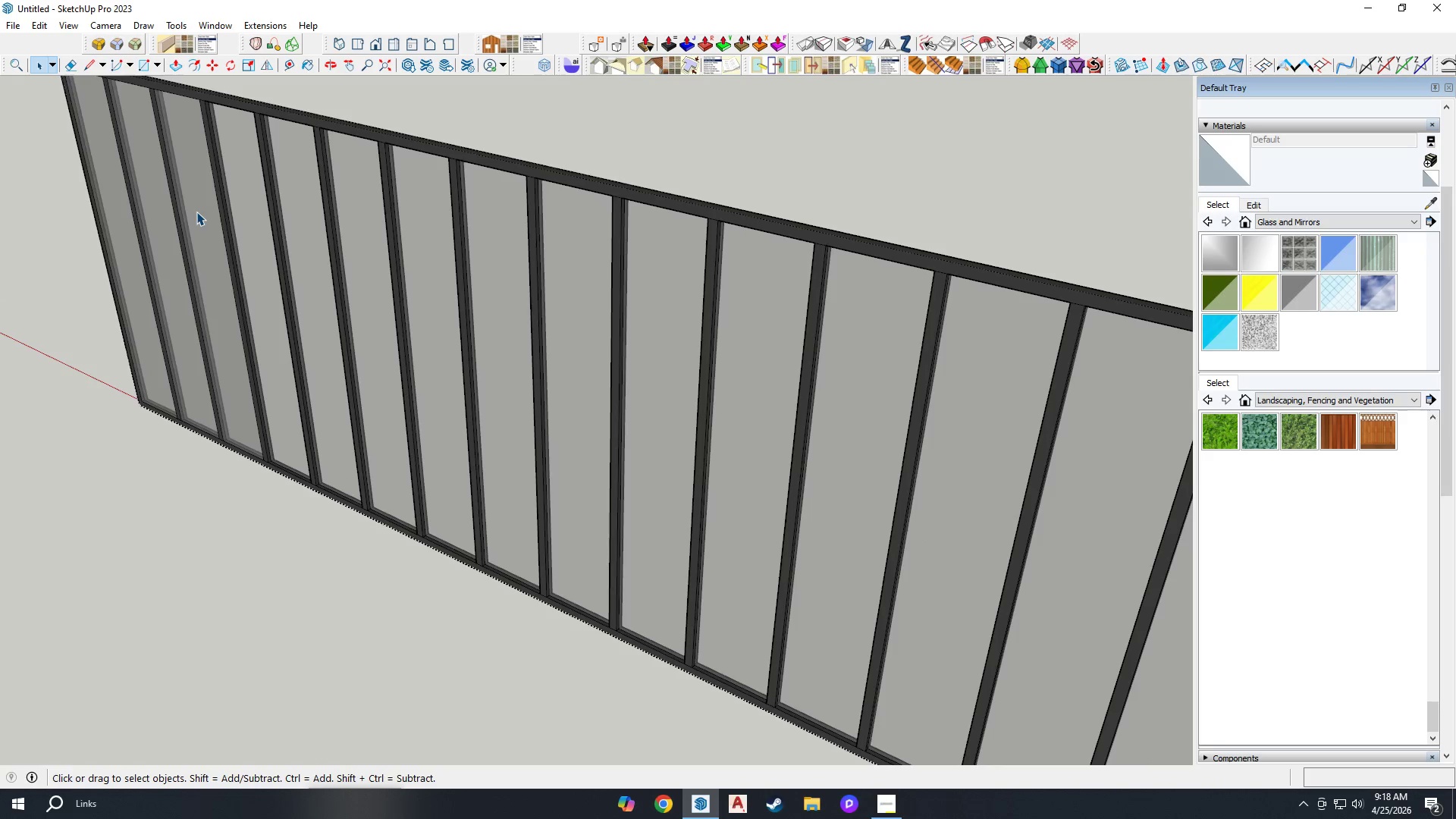 
key(Delete)
 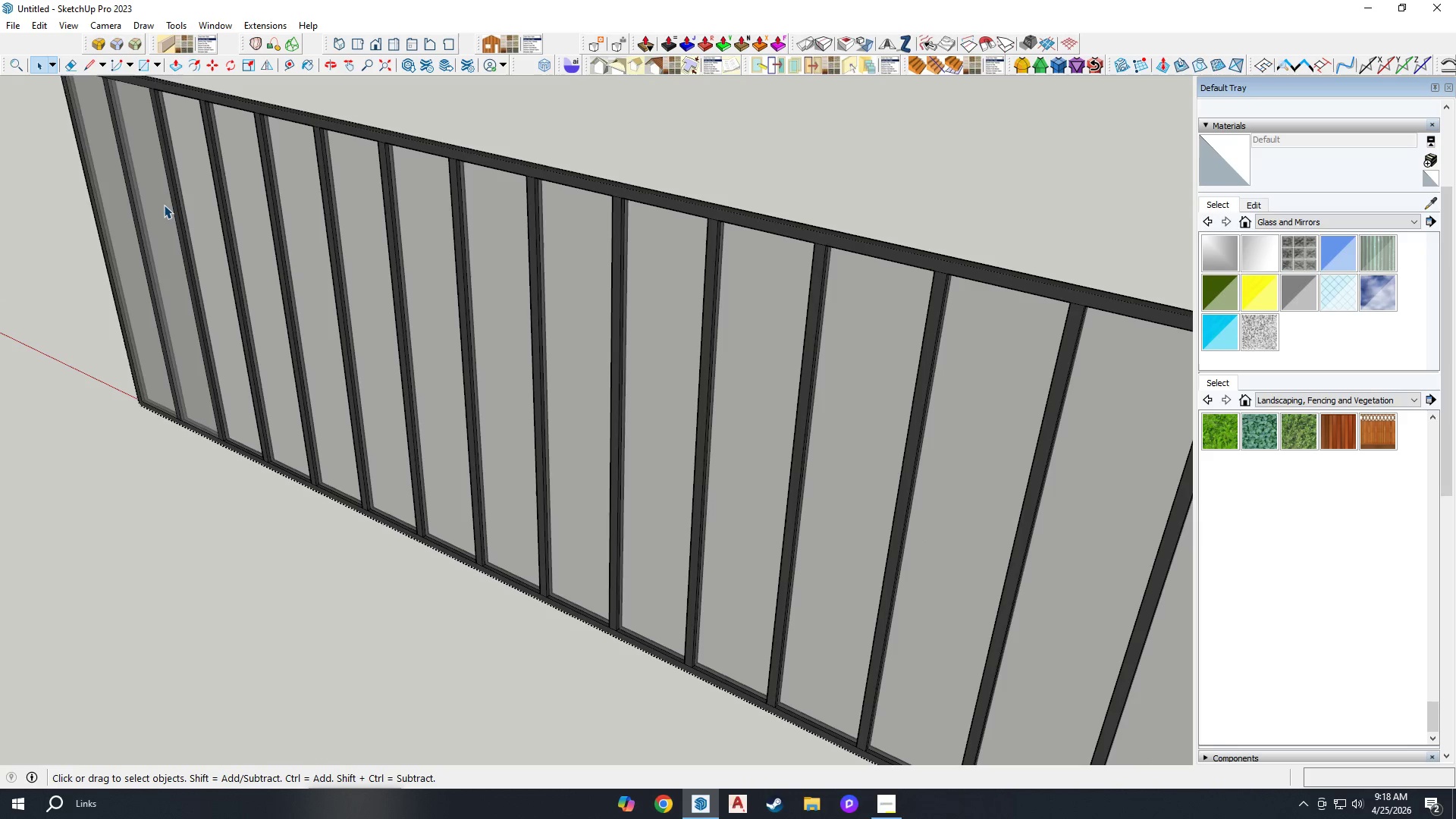 
left_click([163, 205])
 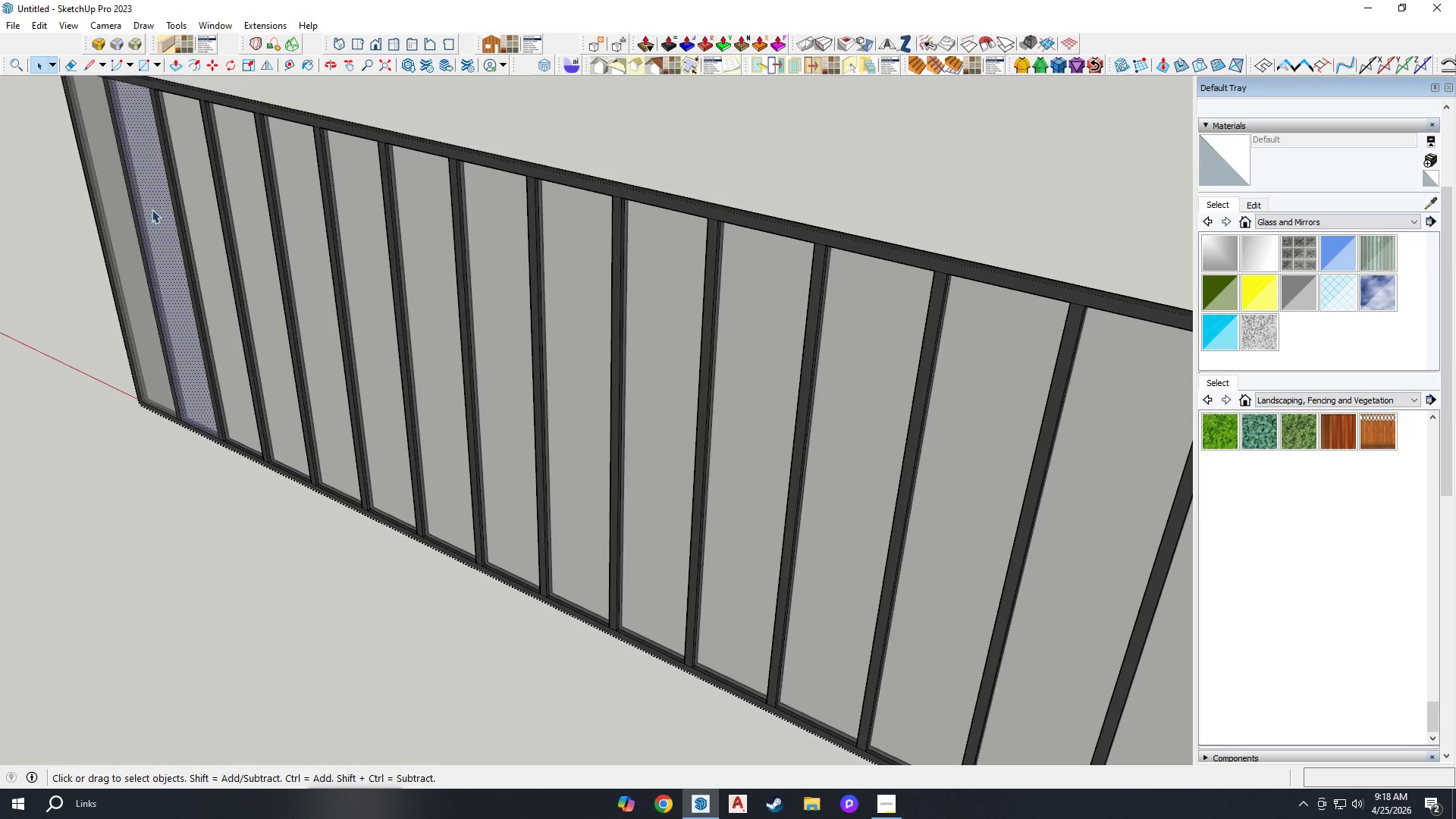 
key(Delete)
 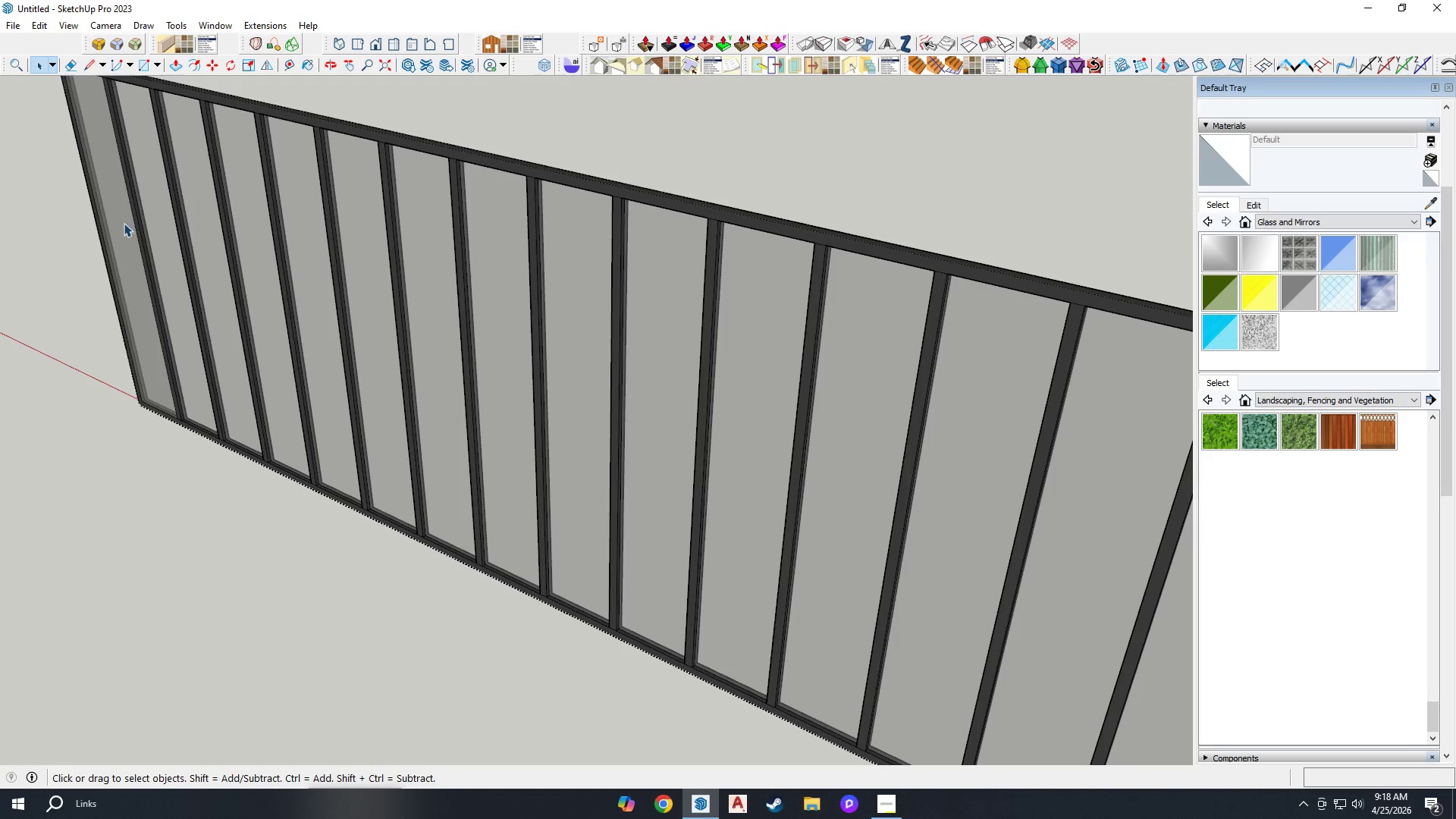 
left_click([124, 223])
 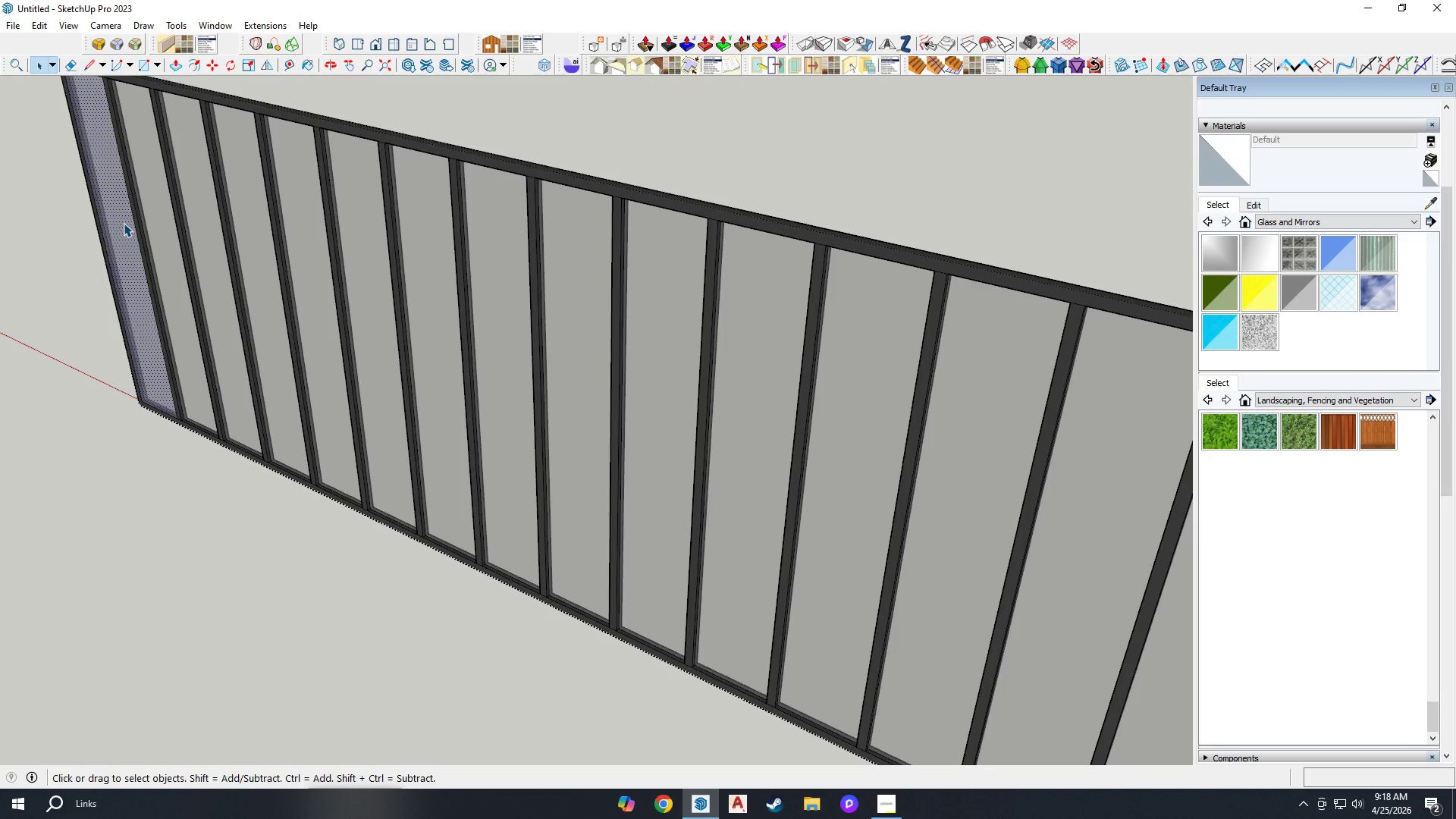 
key(Delete)
 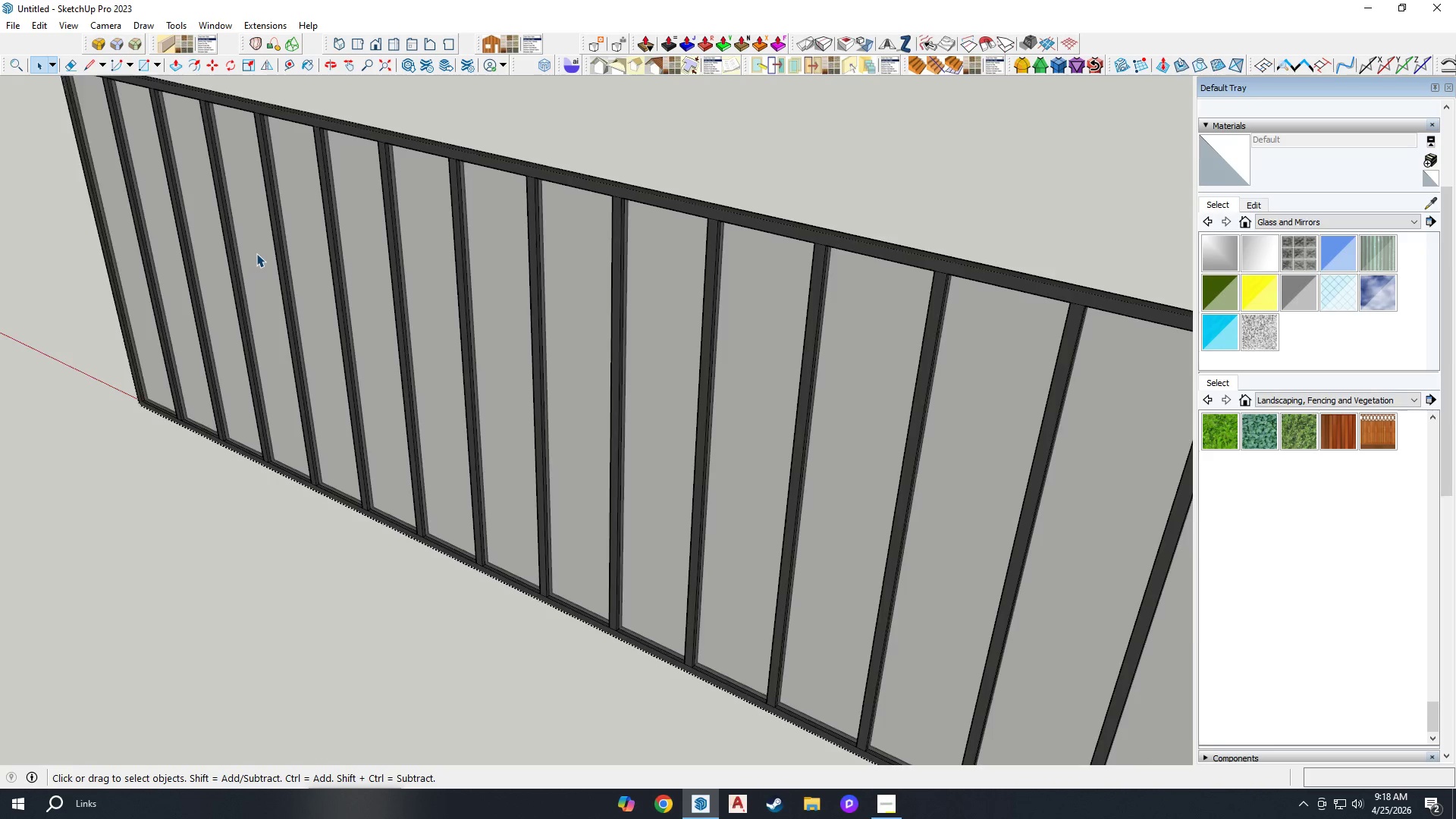 
scroll: coordinate [570, 466], scroll_direction: down, amount: 22.0
 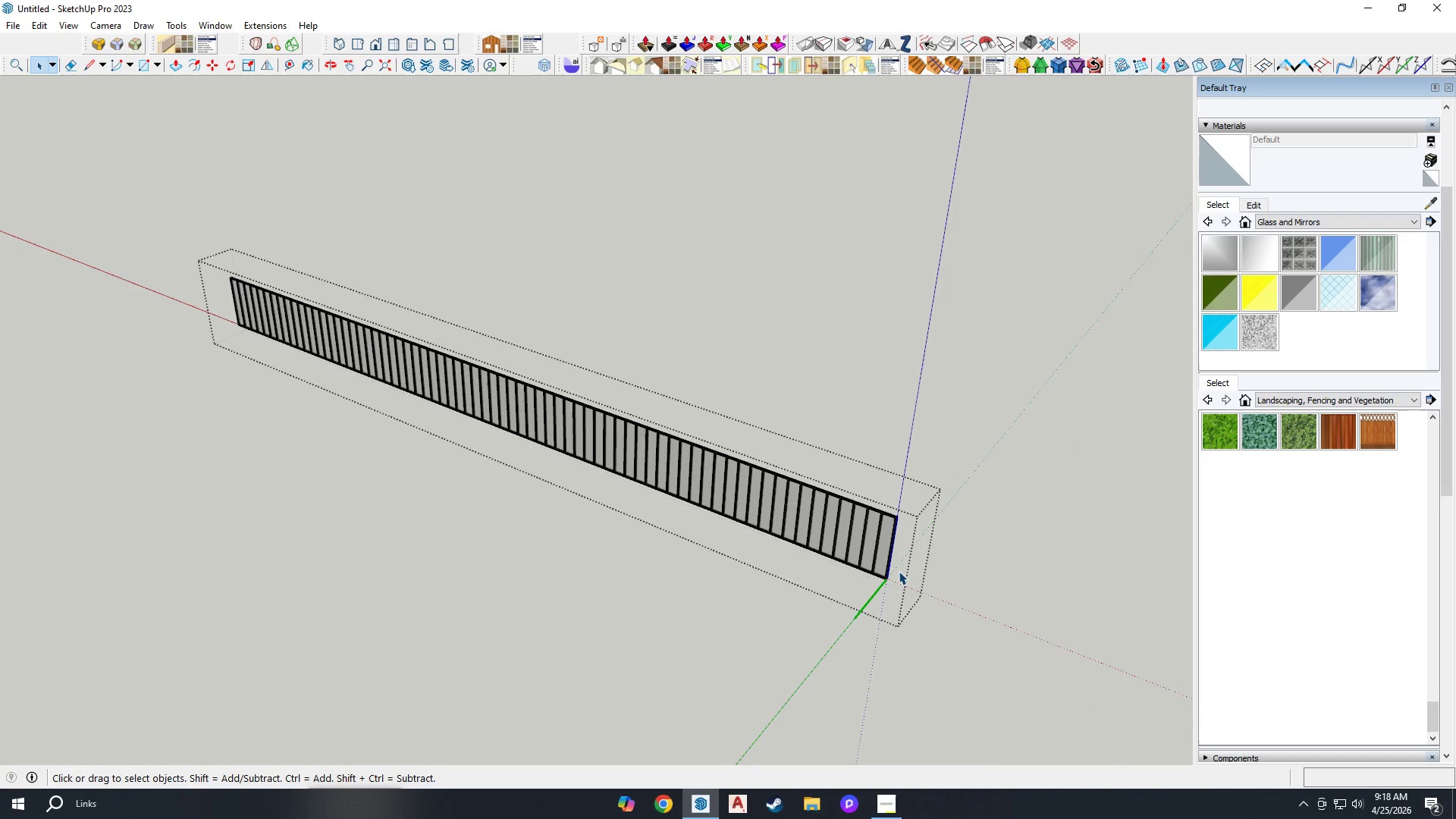 
scroll: coordinate [875, 560], scroll_direction: up, amount: 14.0
 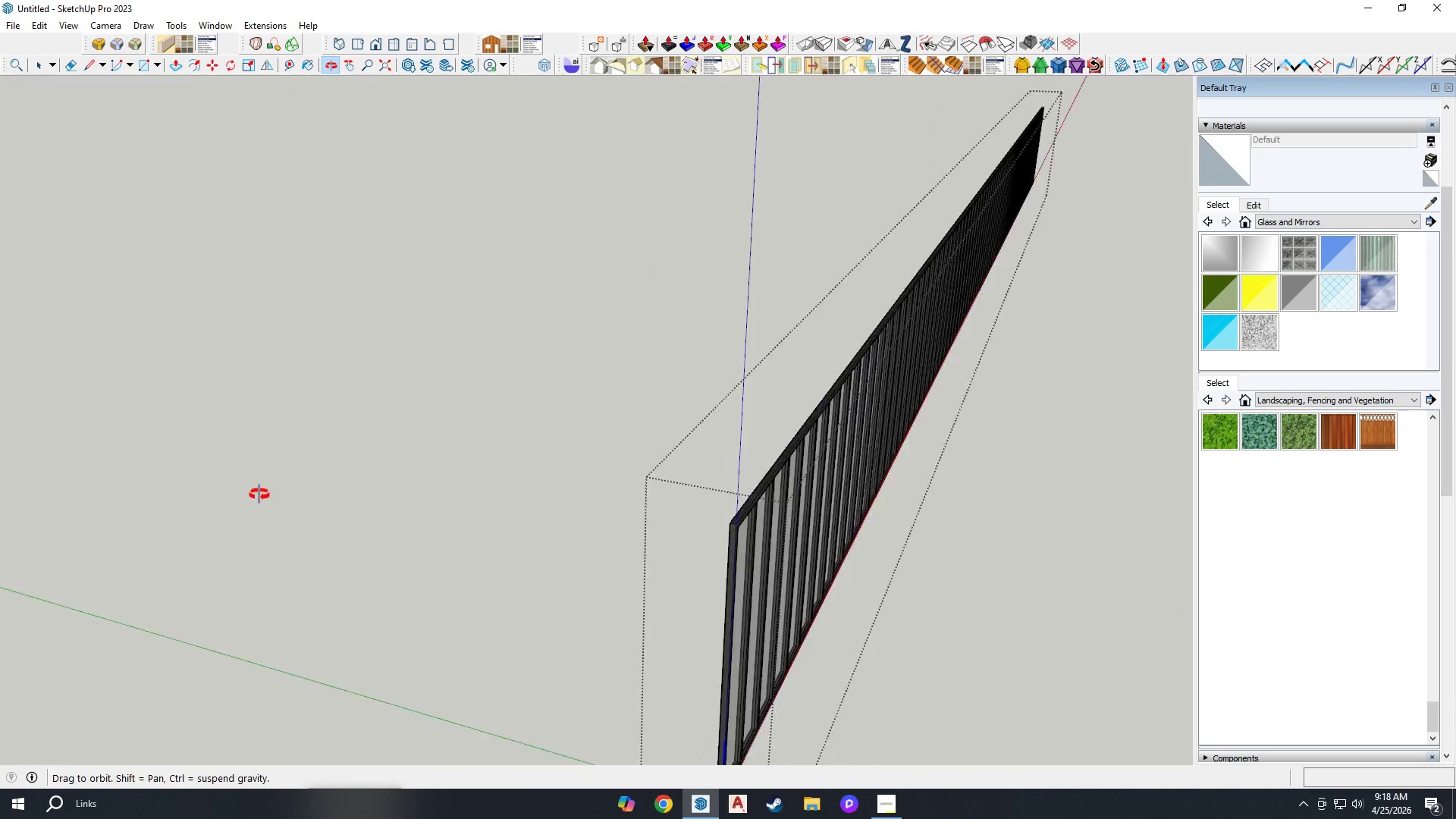 
middle_click([730, 529])
 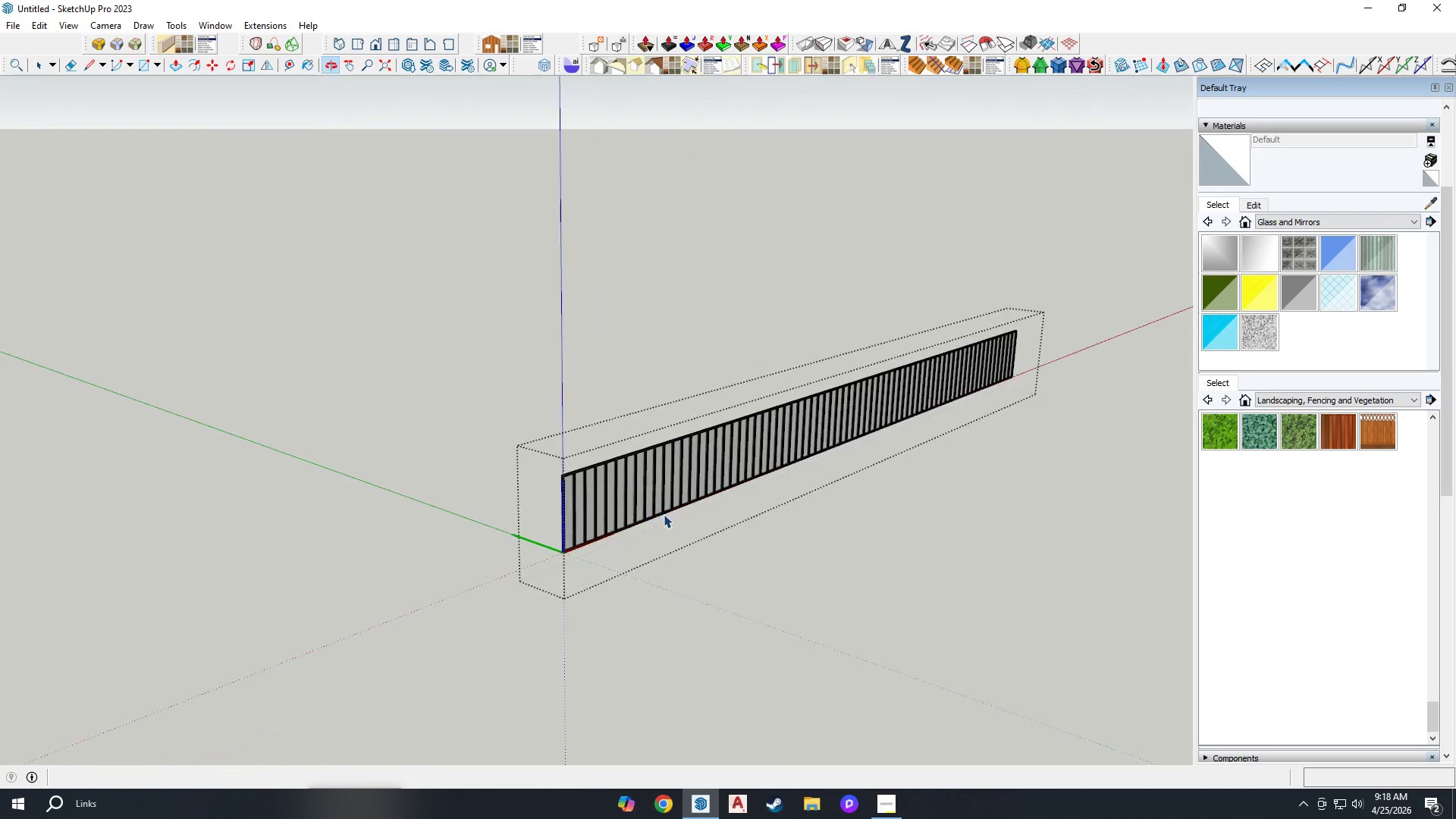 
scroll: coordinate [571, 481], scroll_direction: down, amount: 9.0
 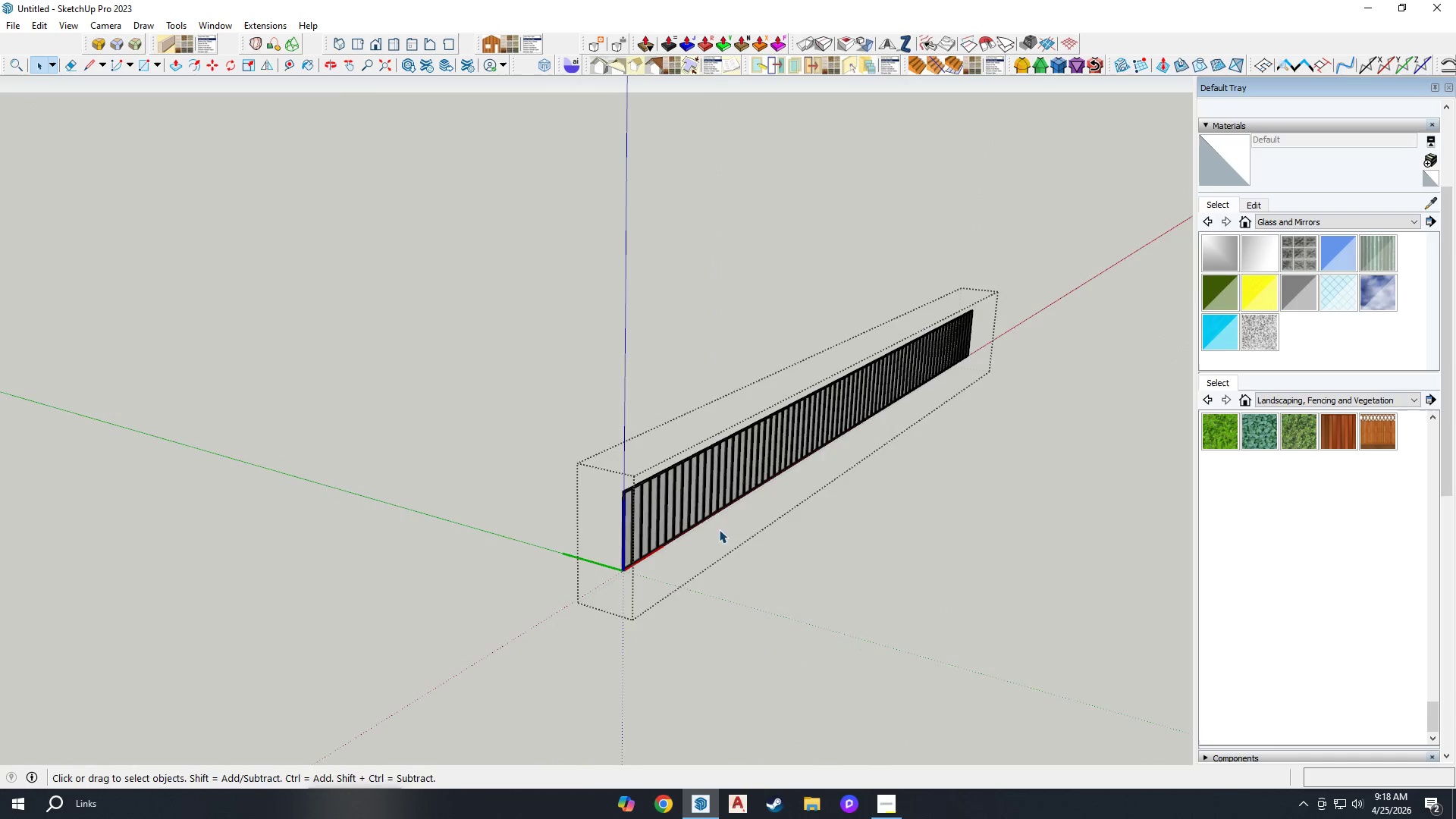 
key(Space)
 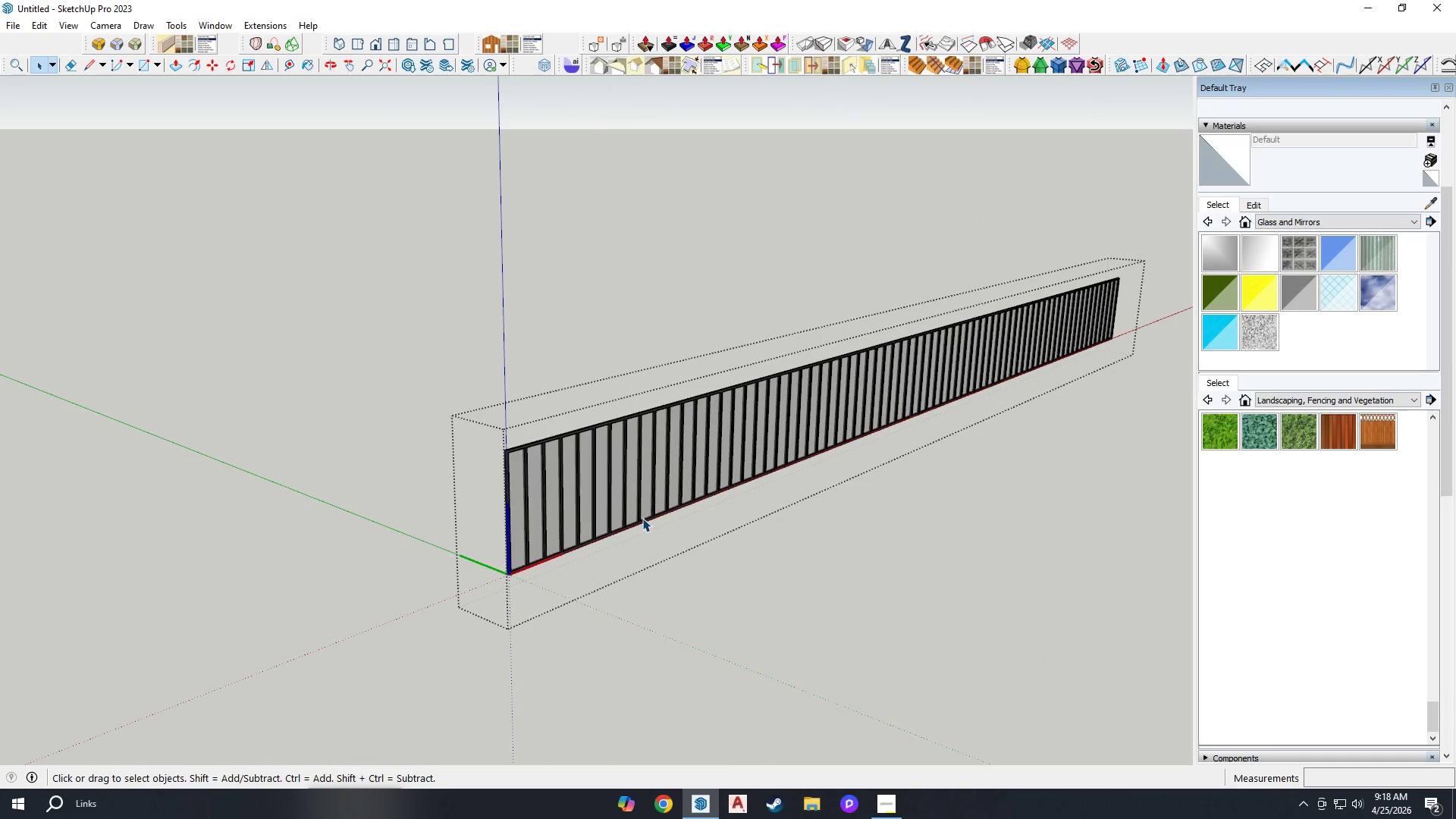 
key(Escape)
 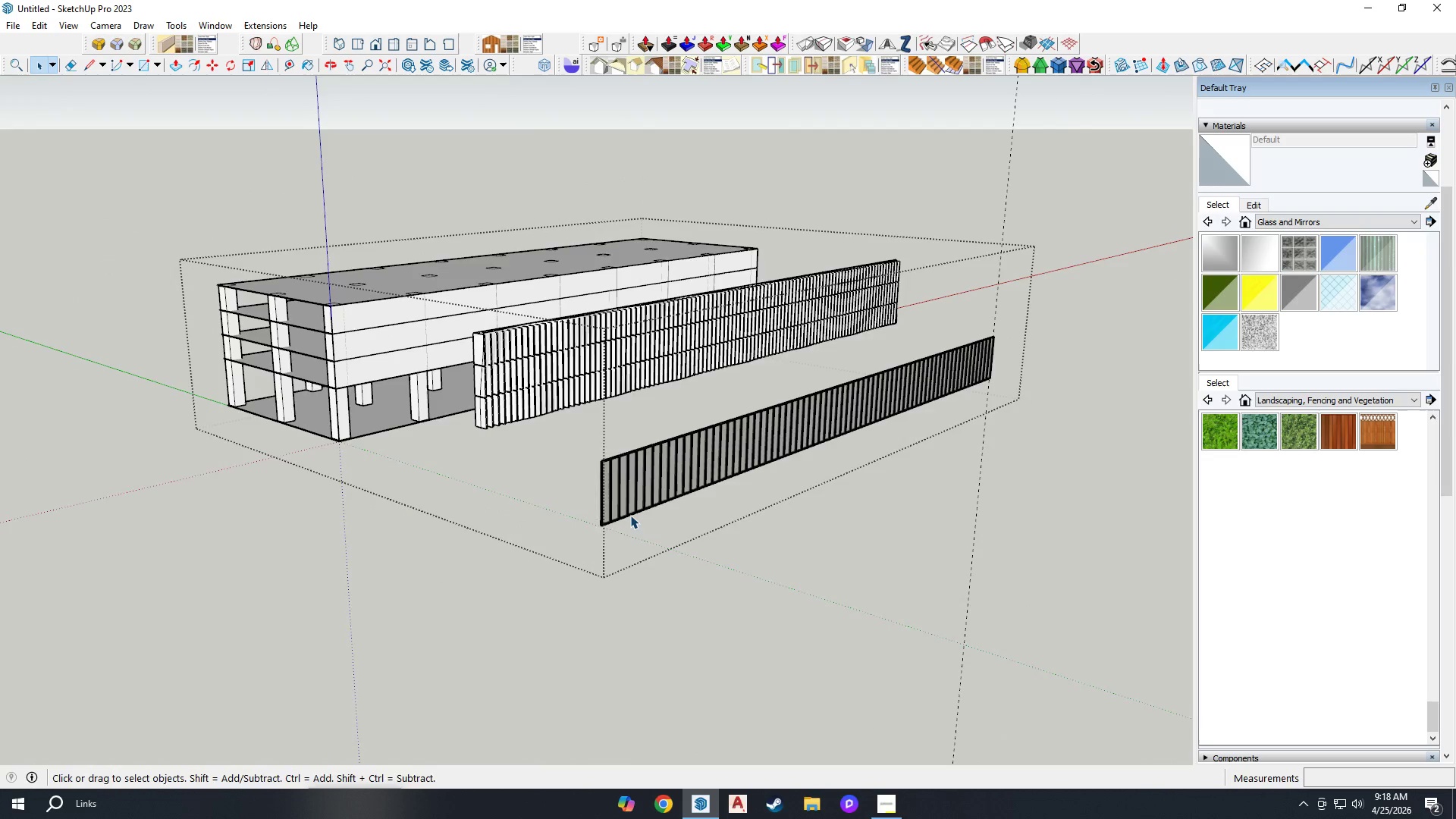 
scroll: coordinate [750, 479], scroll_direction: down, amount: 2.0
 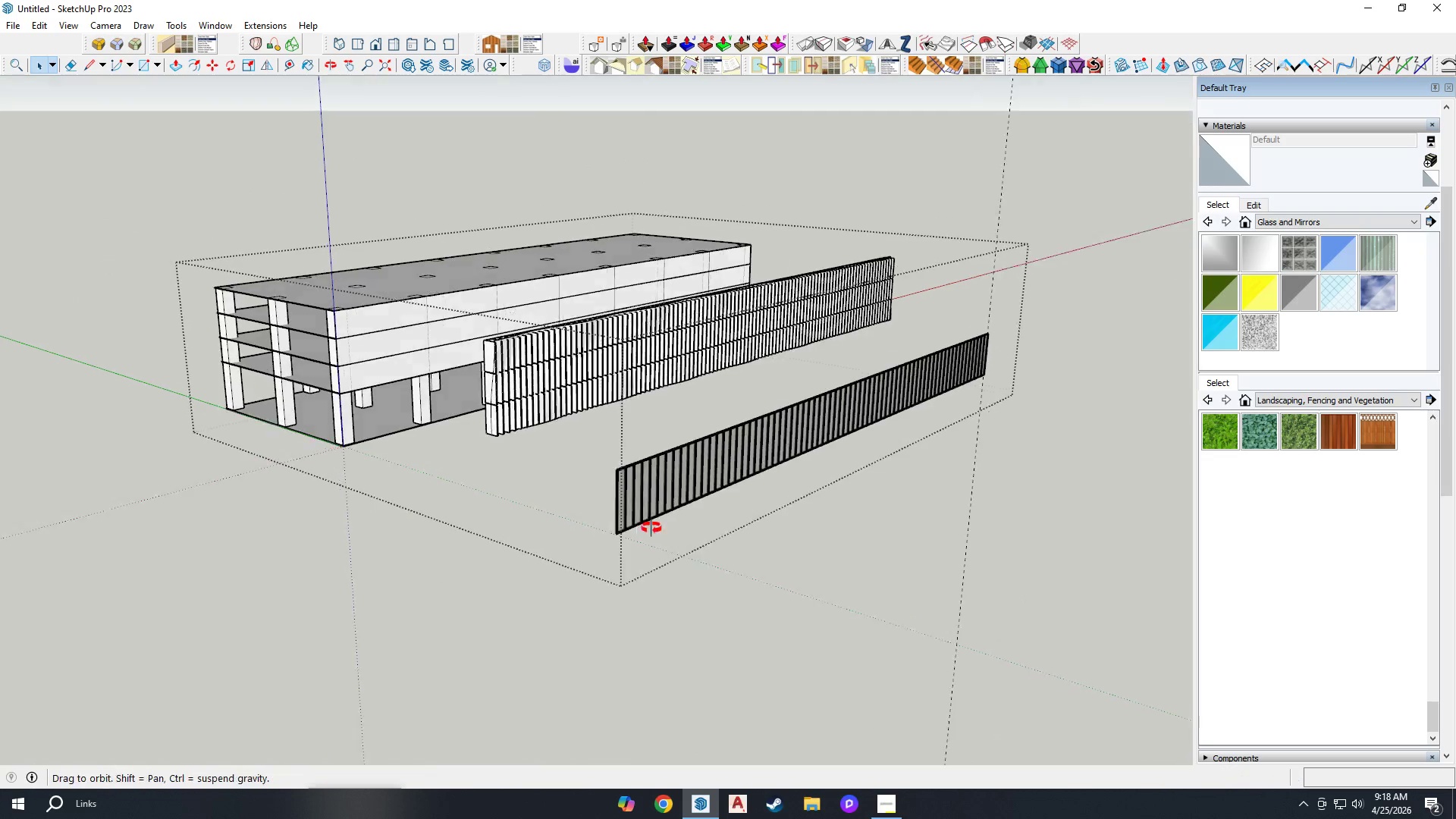 
left_click([639, 531])
 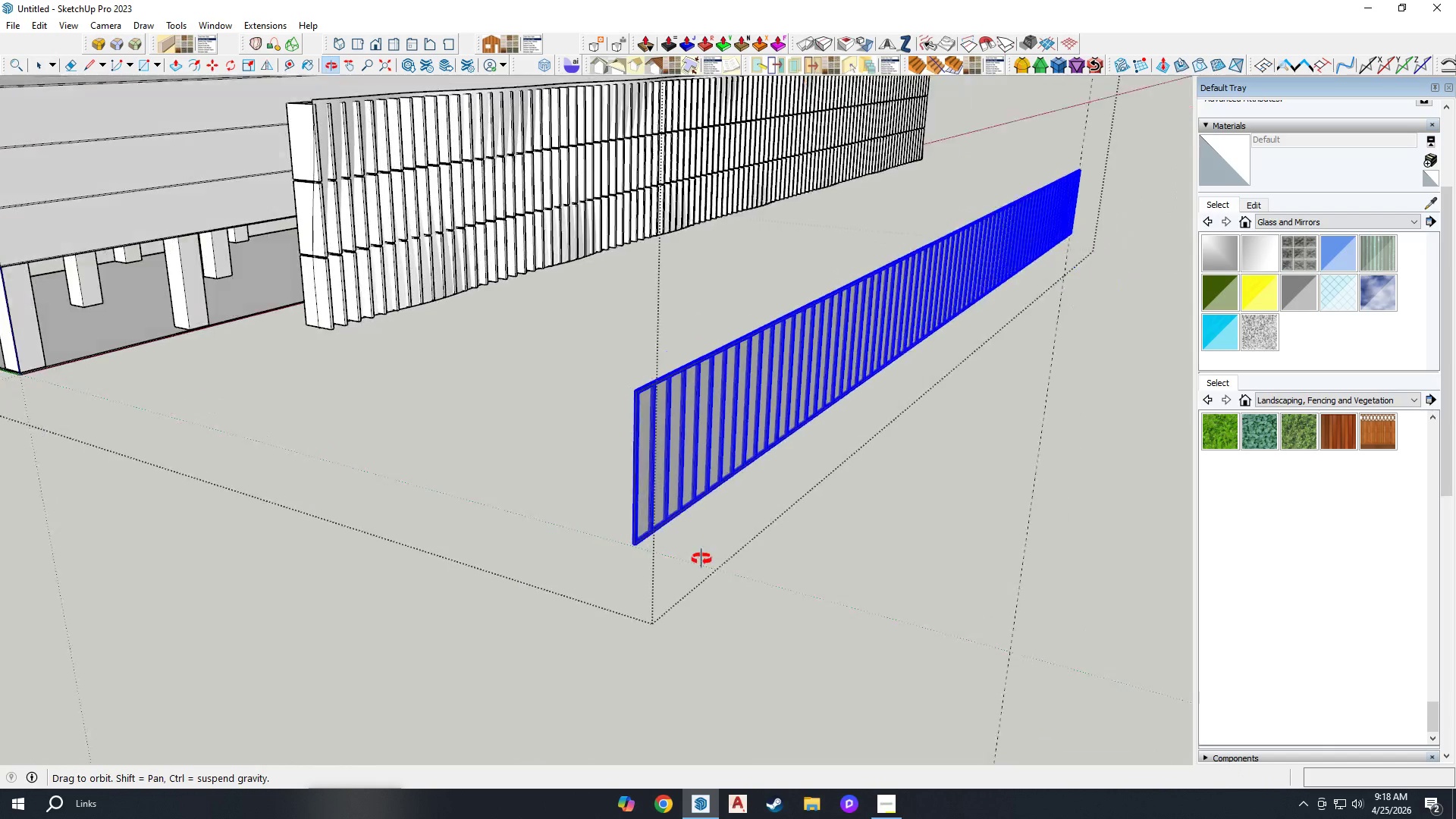 
scroll: coordinate [620, 549], scroll_direction: up, amount: 8.0
 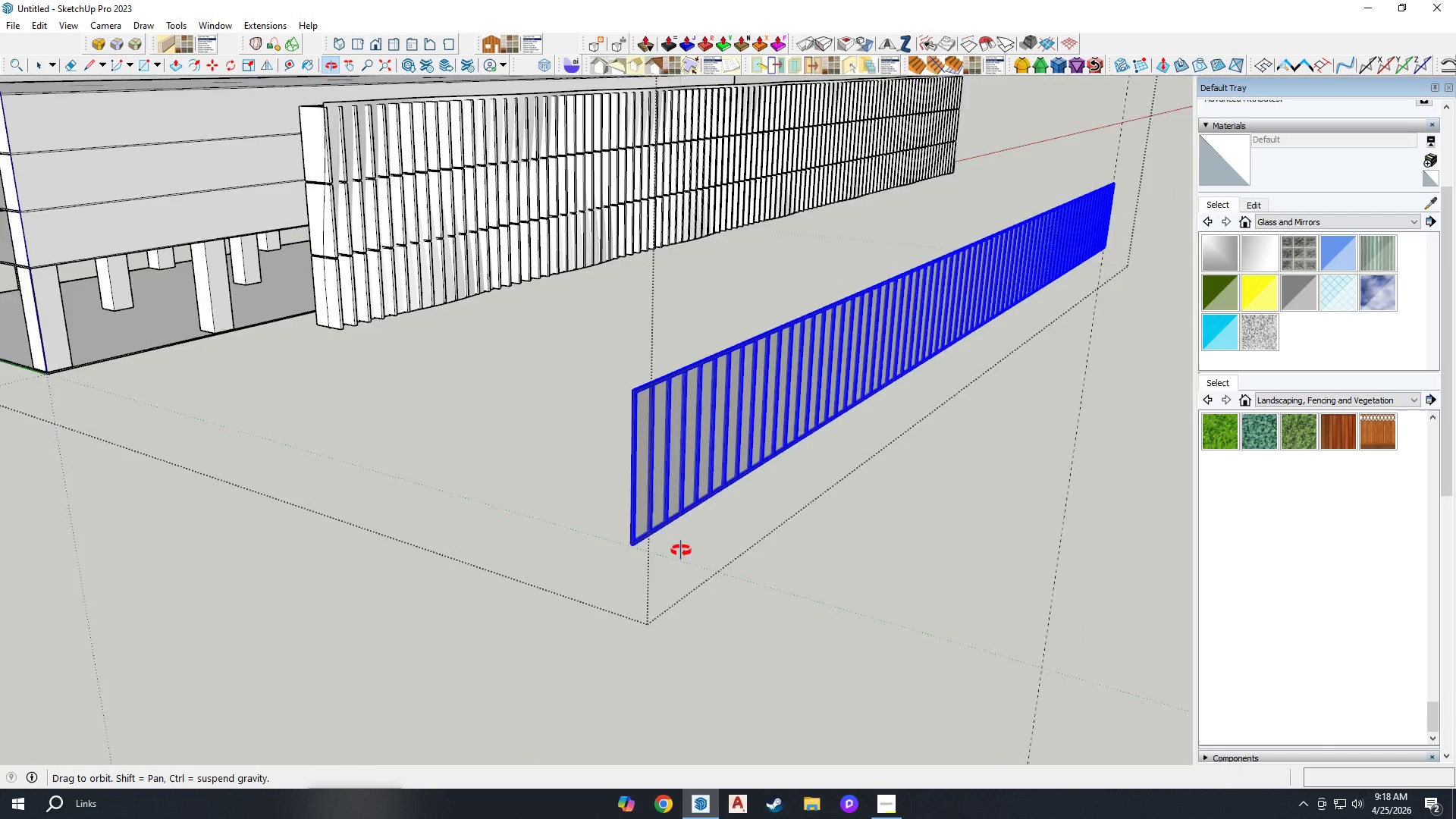 
key(M)
 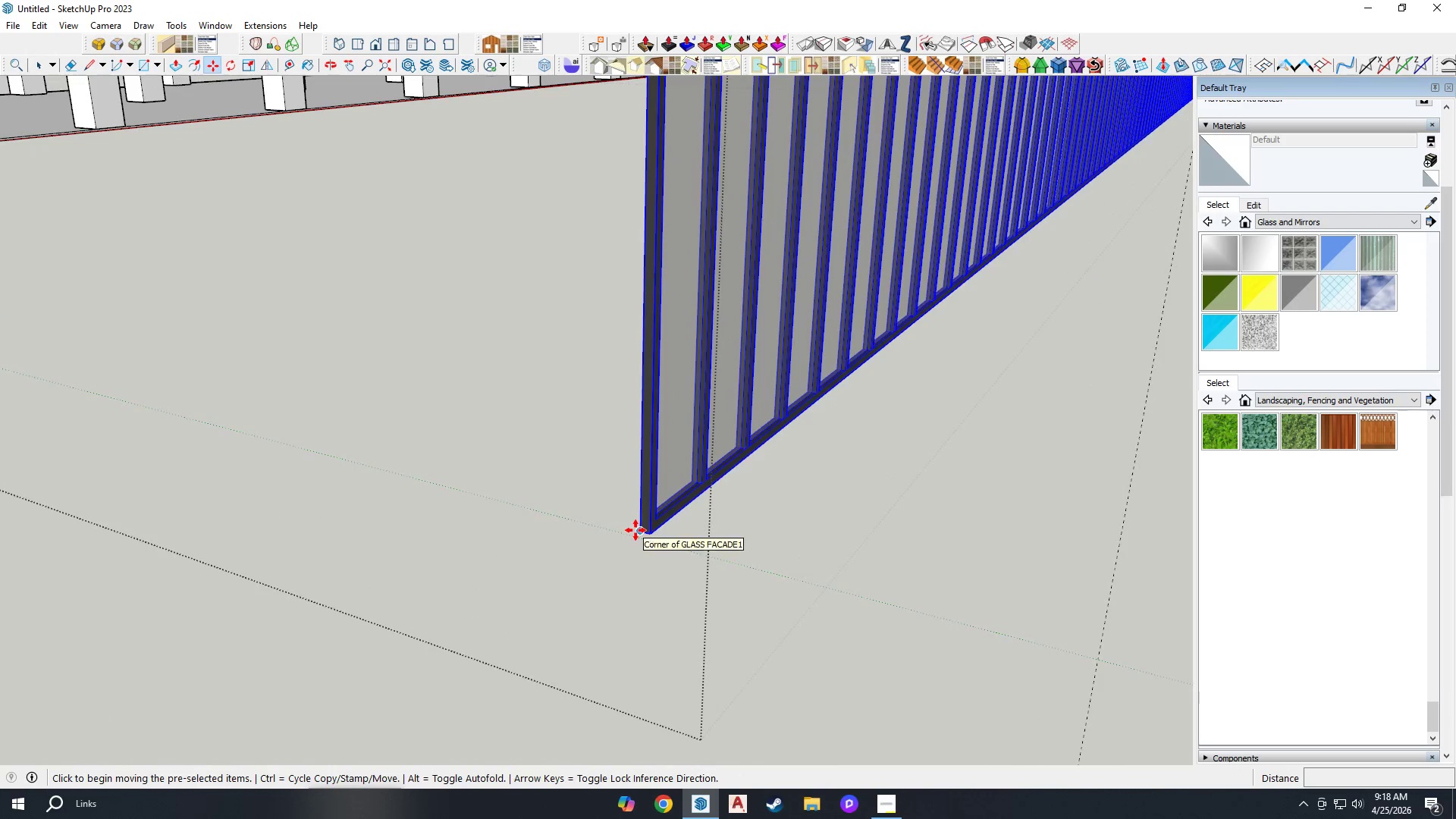 
scroll: coordinate [631, 541], scroll_direction: up, amount: 11.0
 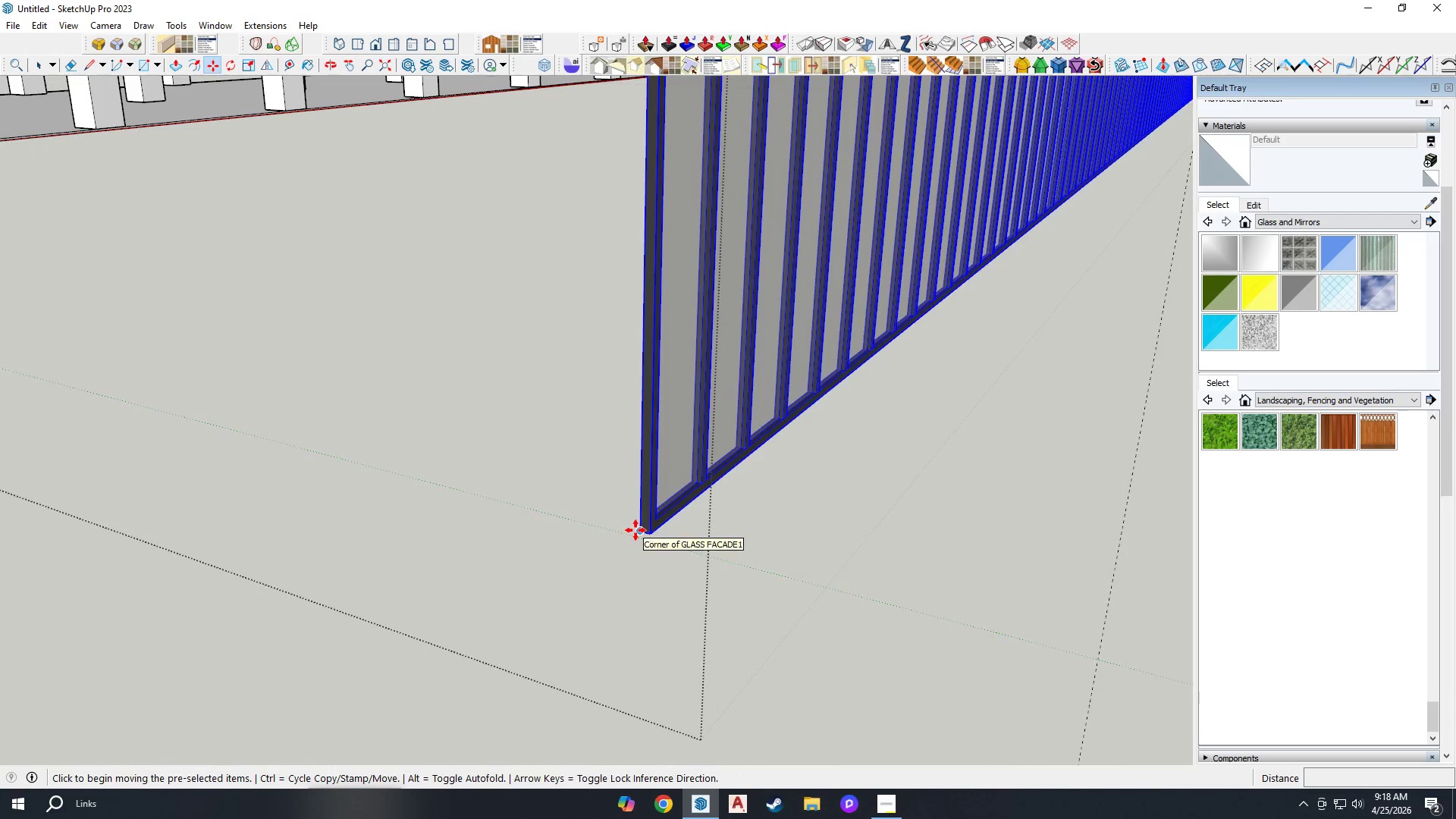 
left_click([637, 528])
 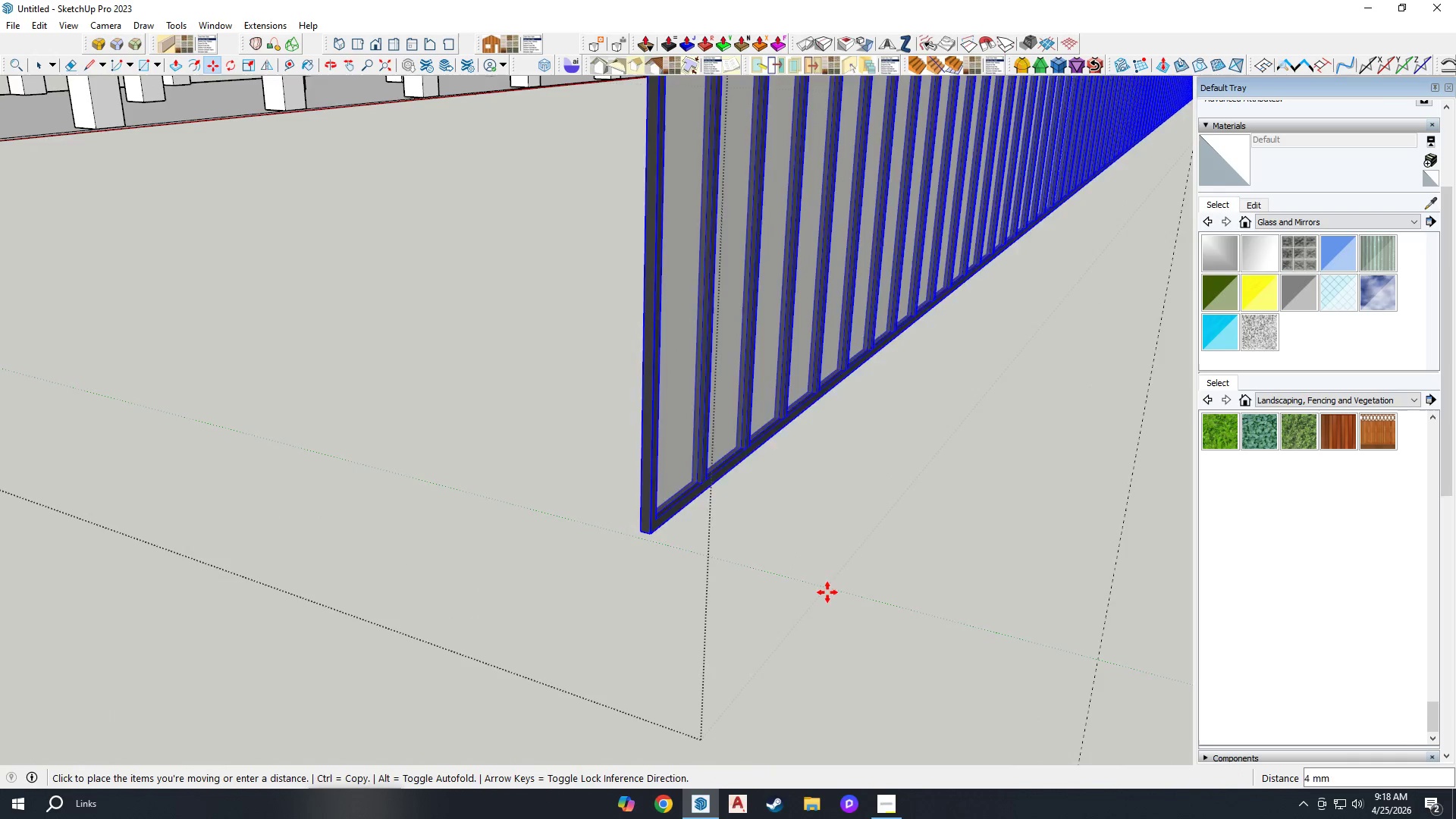 
scroll: coordinate [299, 477], scroll_direction: up, amount: 14.0
 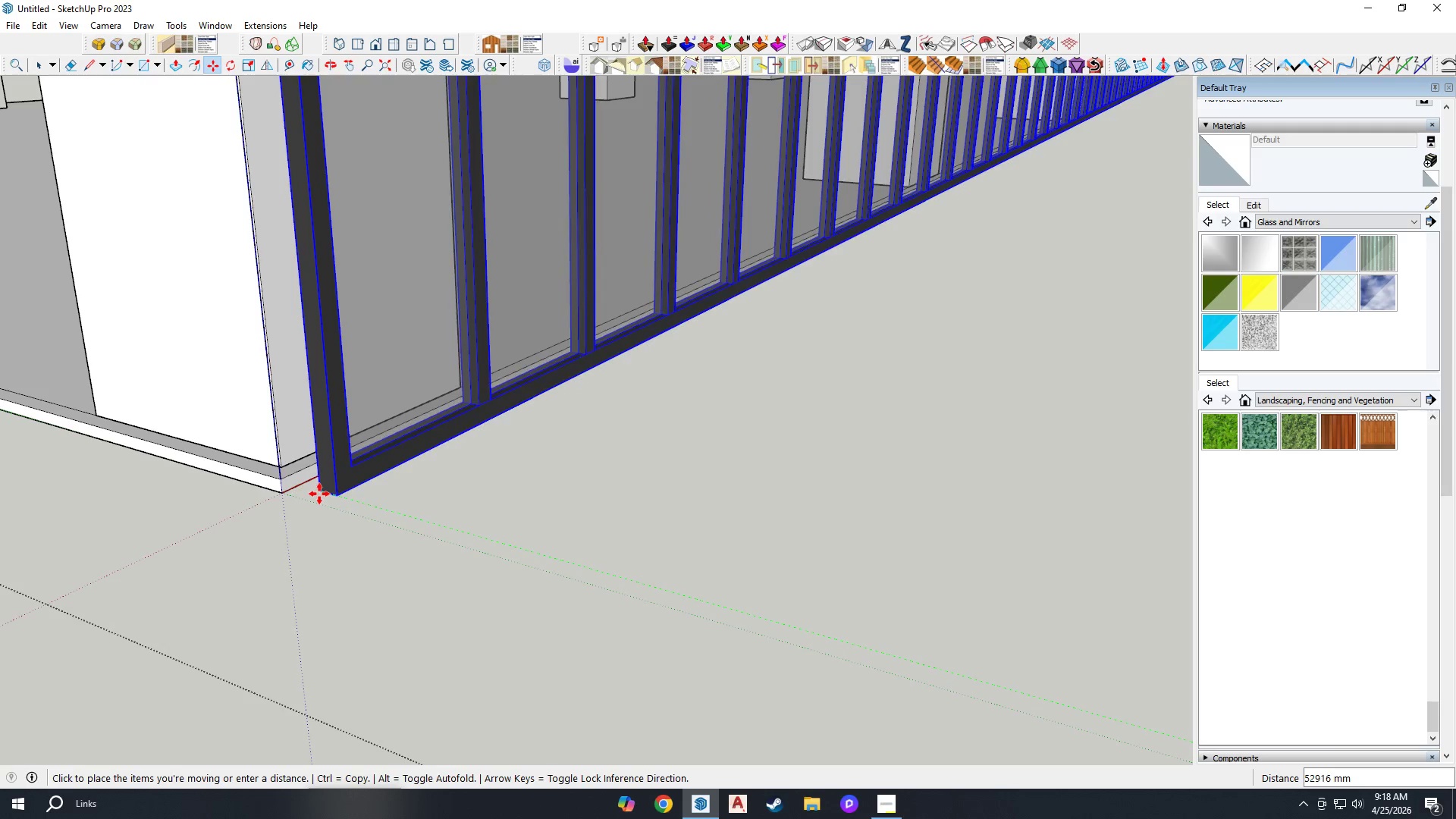 
left_click([319, 494])
 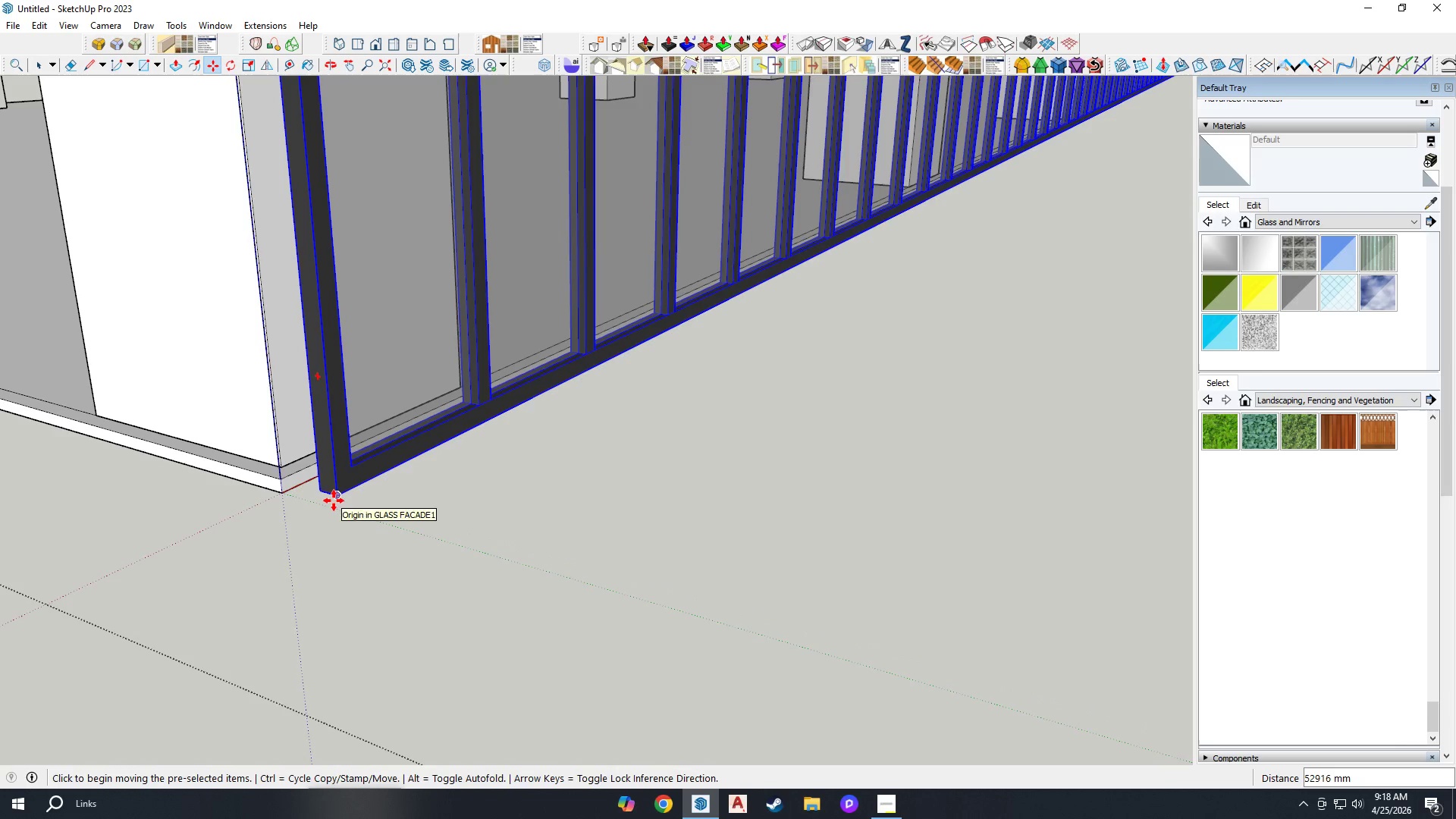 
left_click([334, 500])
 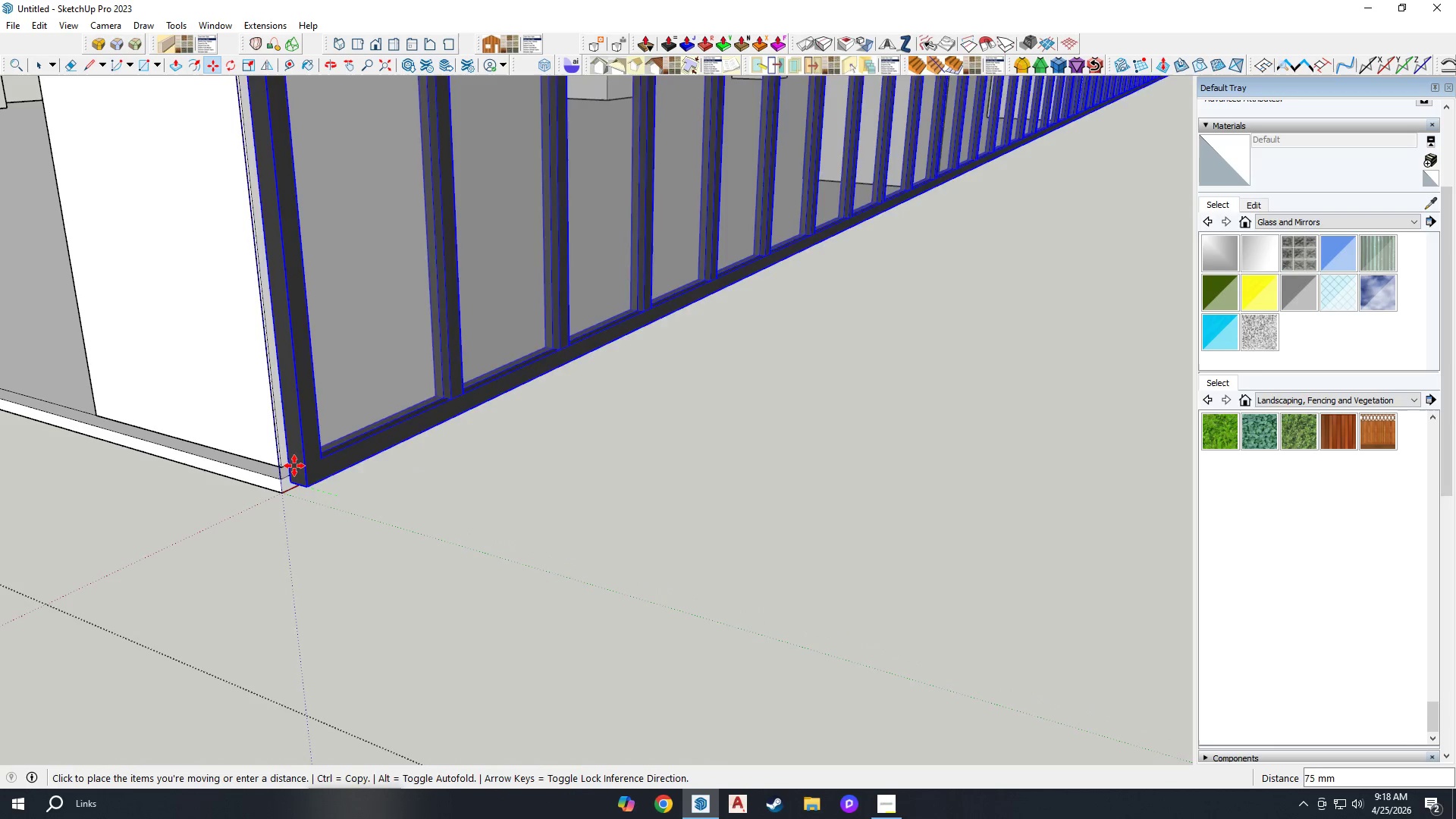 
scroll: coordinate [291, 463], scroll_direction: up, amount: 3.0
 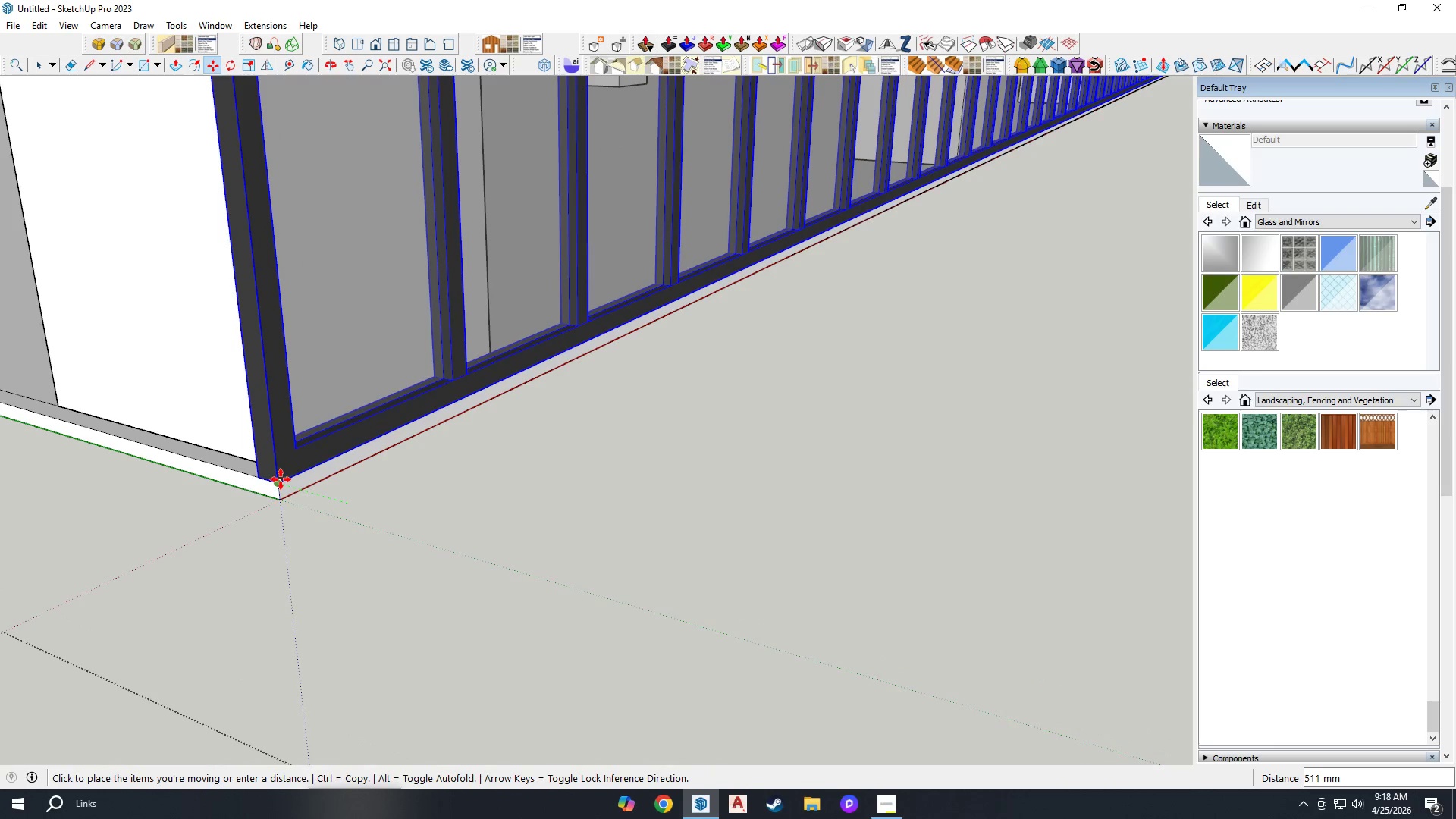 
left_click([281, 479])
 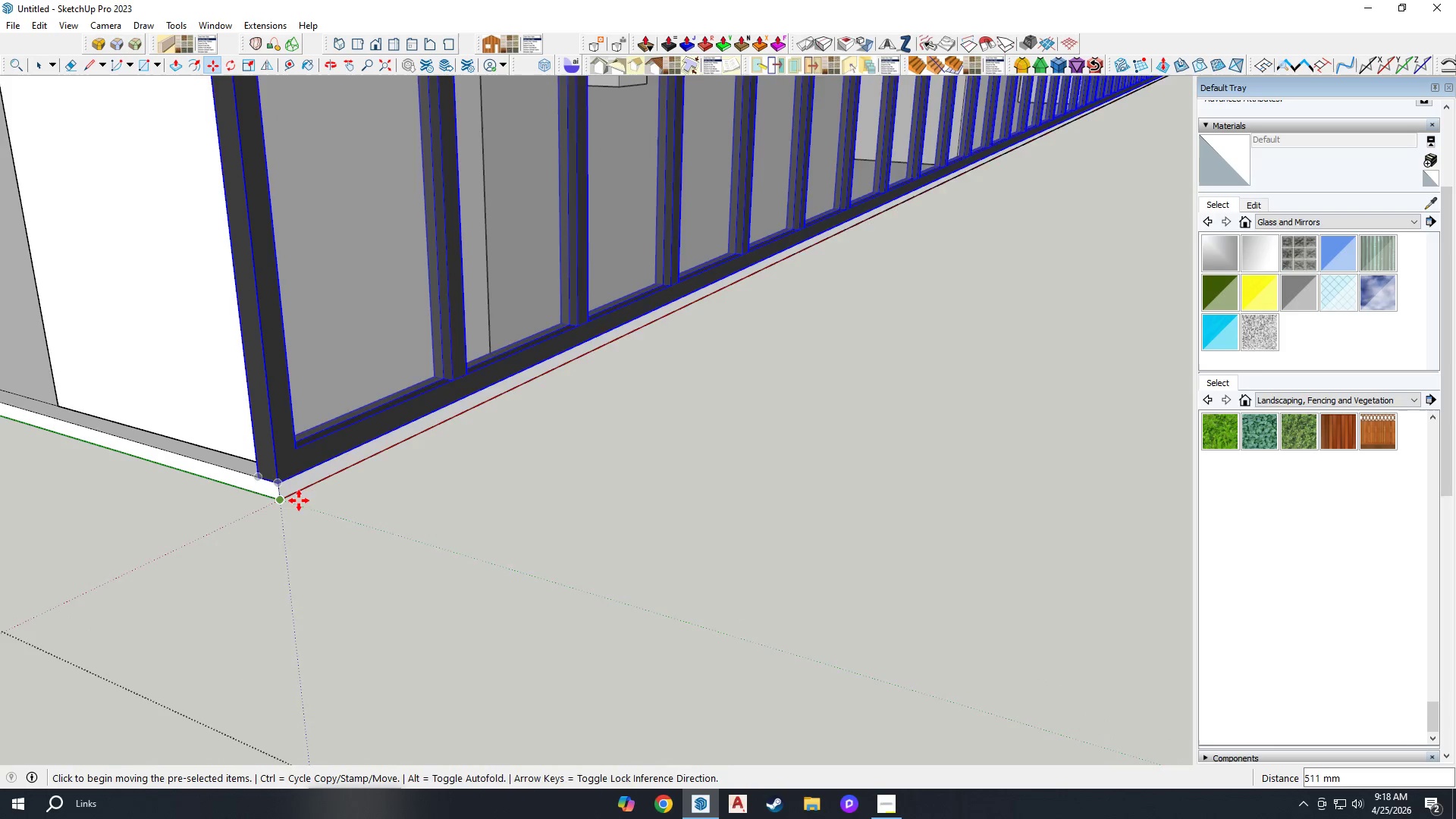 
scroll: coordinate [827, 566], scroll_direction: down, amount: 24.0
 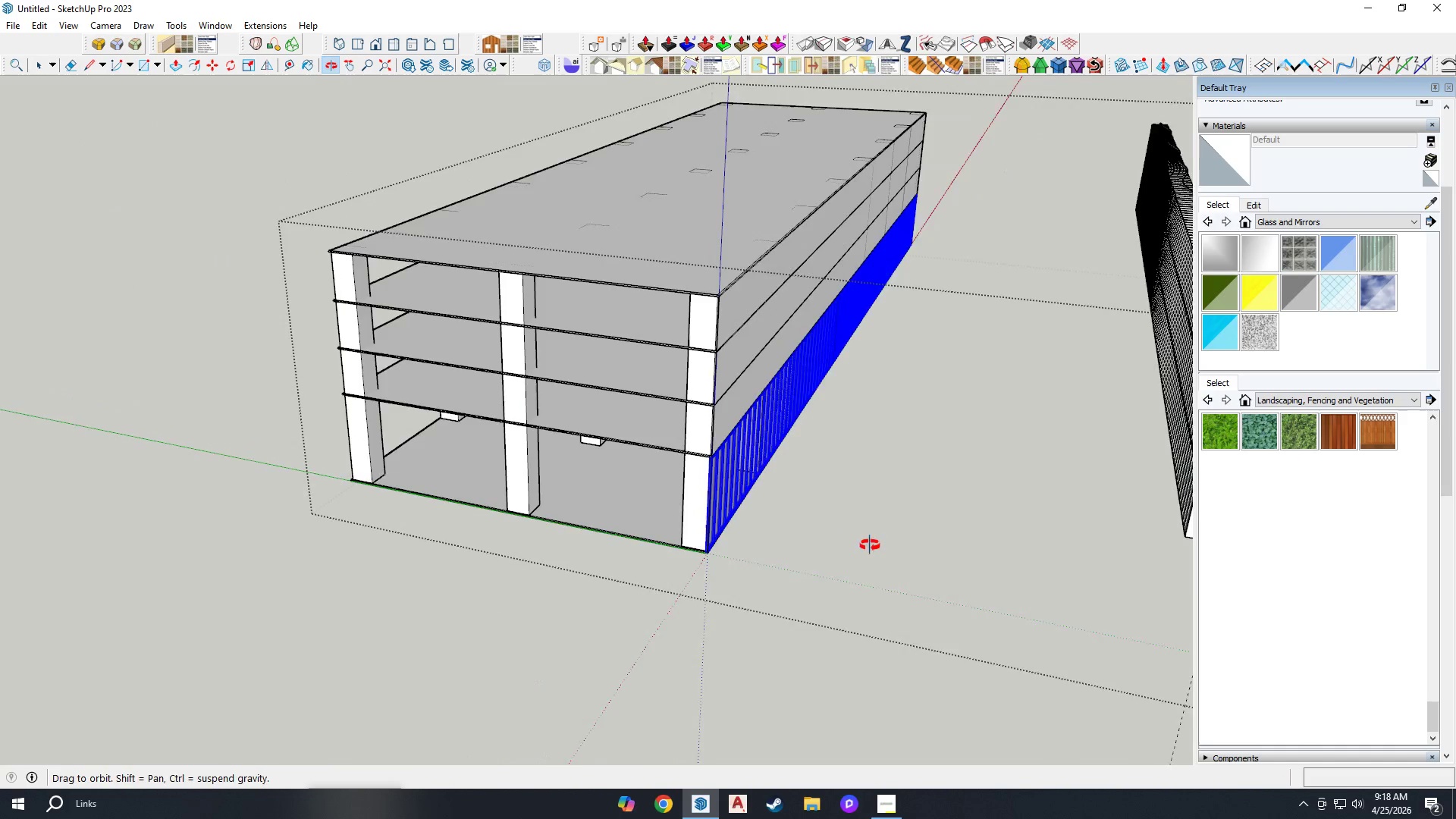 
key(Space)
 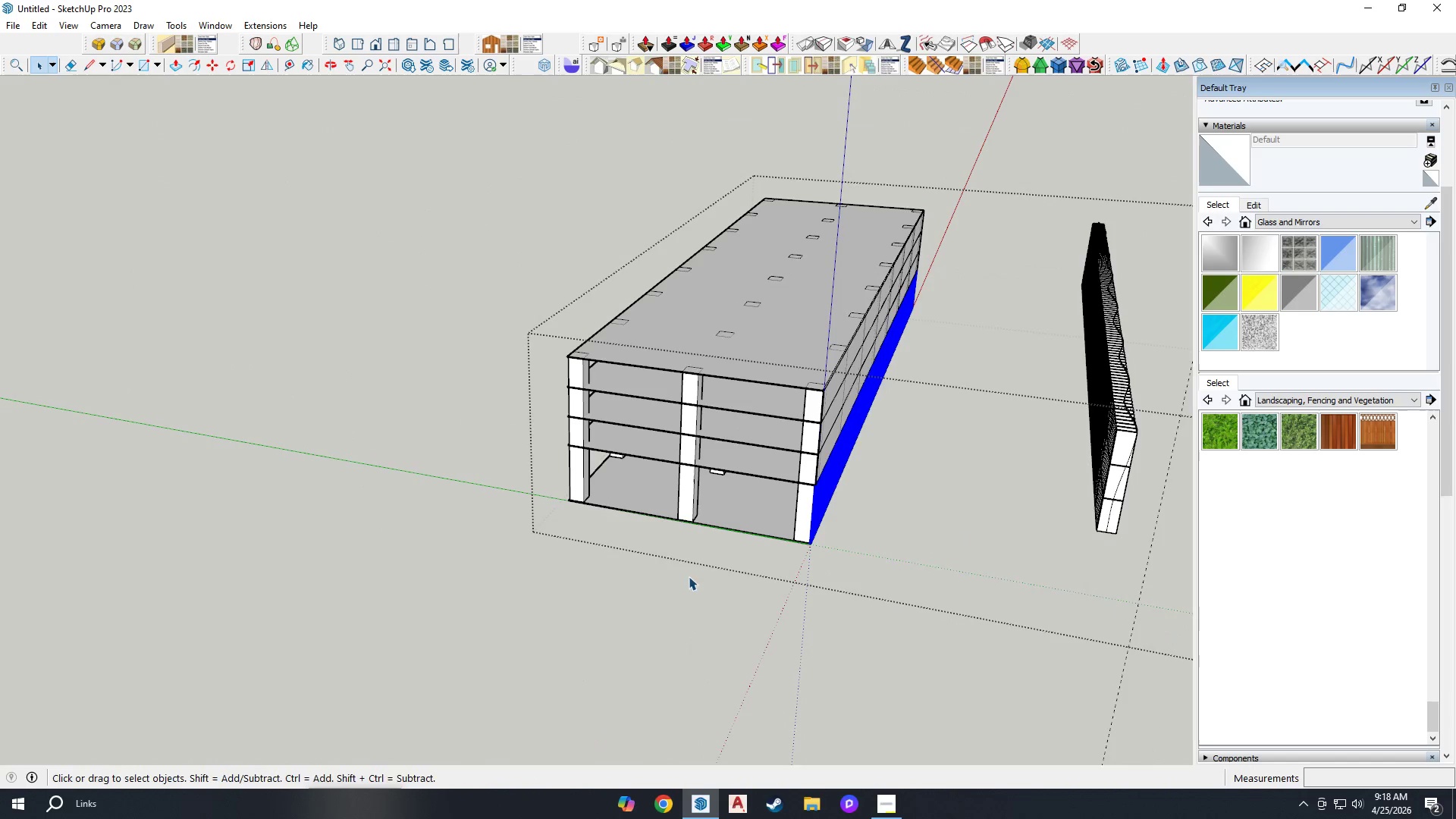 
key(Q)
 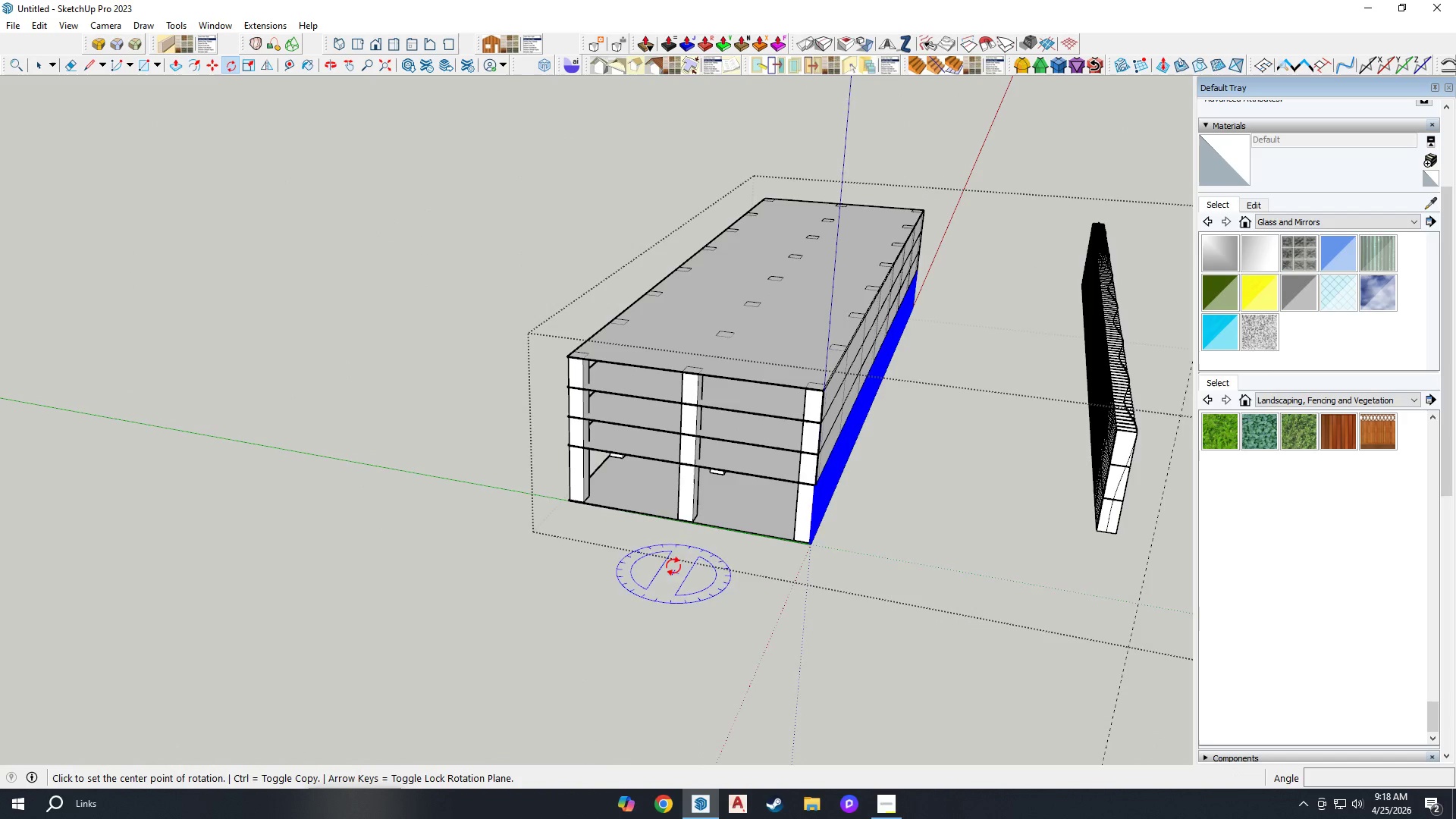 
scroll: coordinate [976, 532], scroll_direction: down, amount: 5.0
 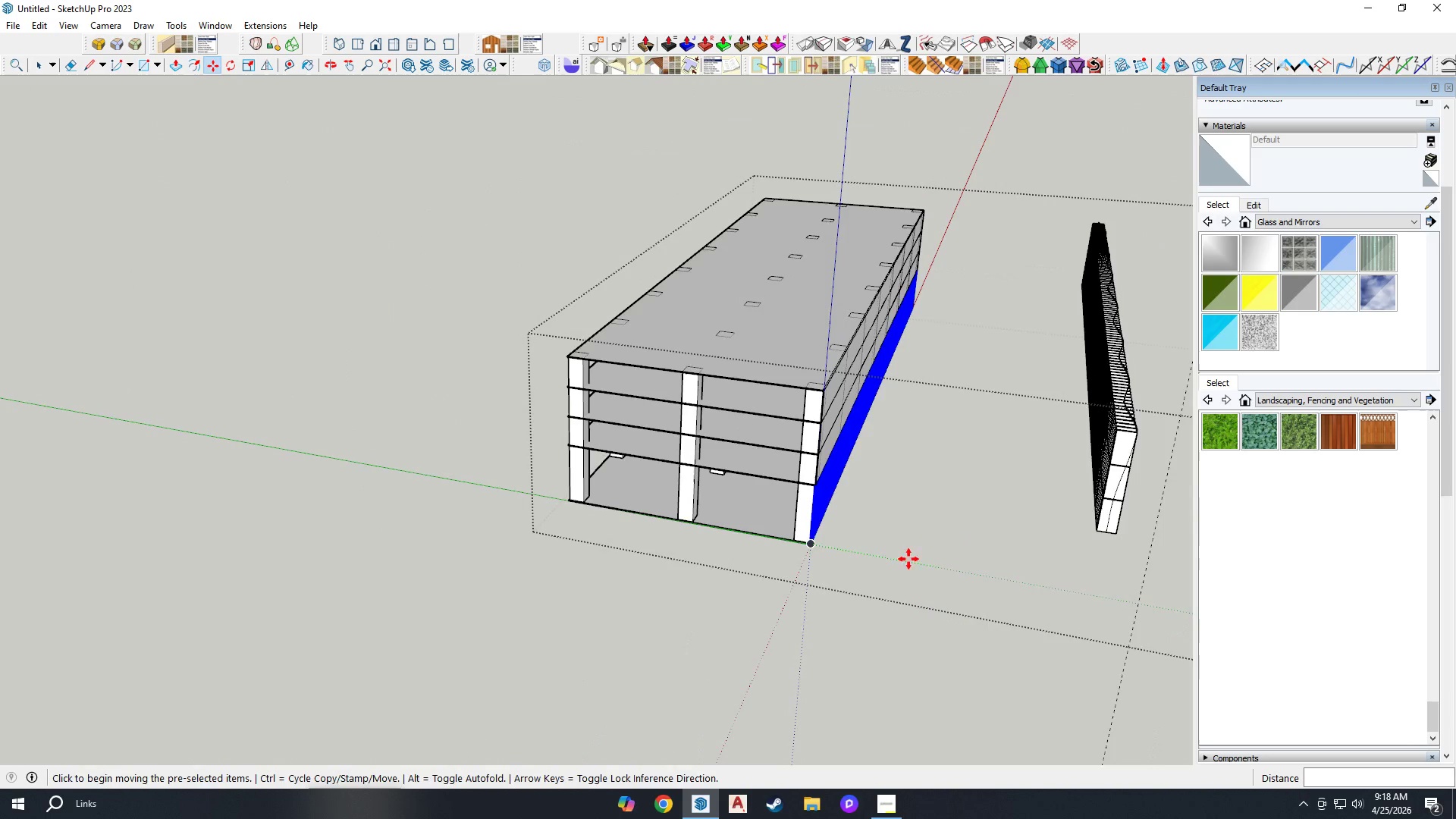 
left_click([682, 550])
 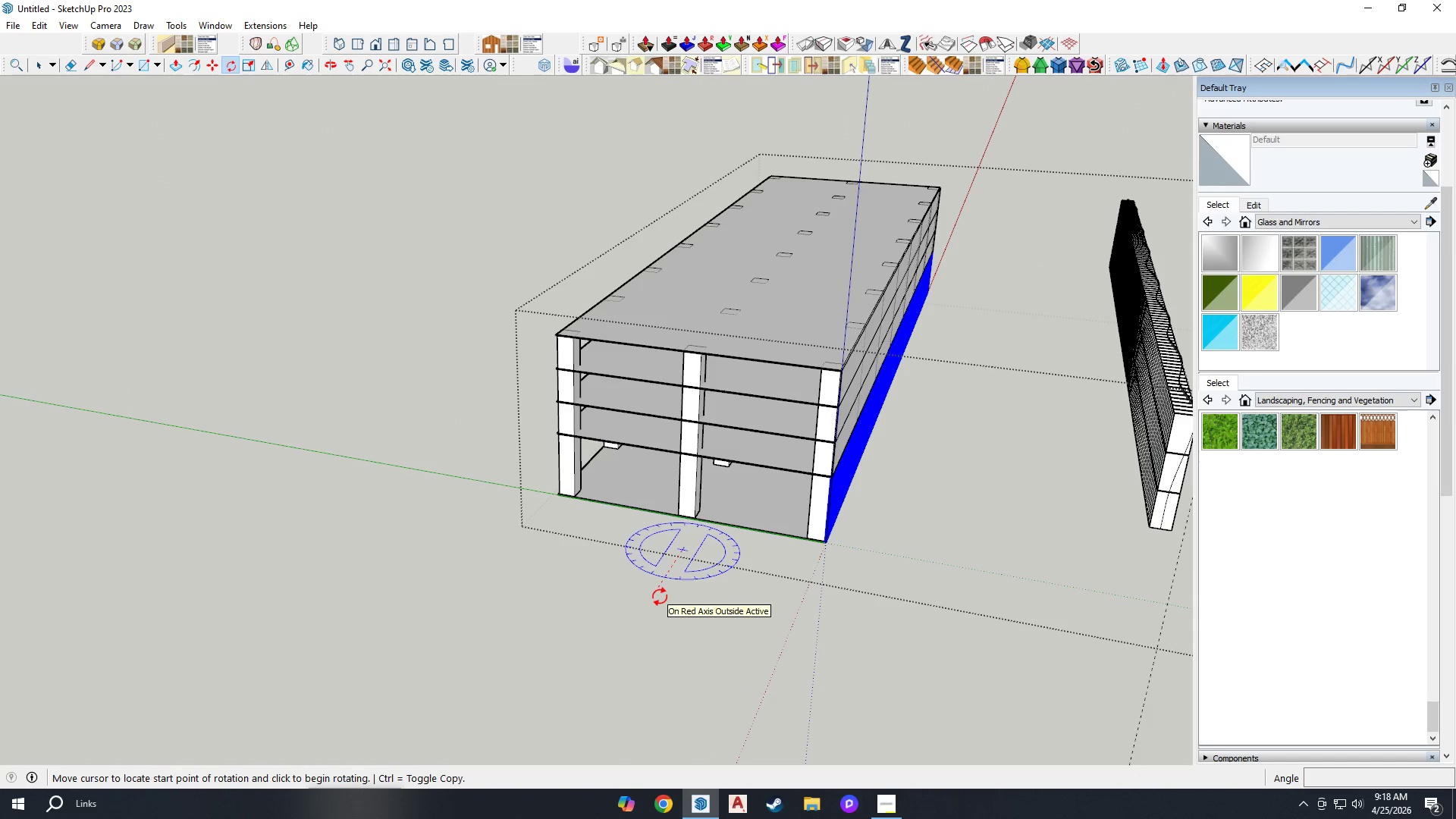 
scroll: coordinate [673, 559], scroll_direction: up, amount: 1.0
 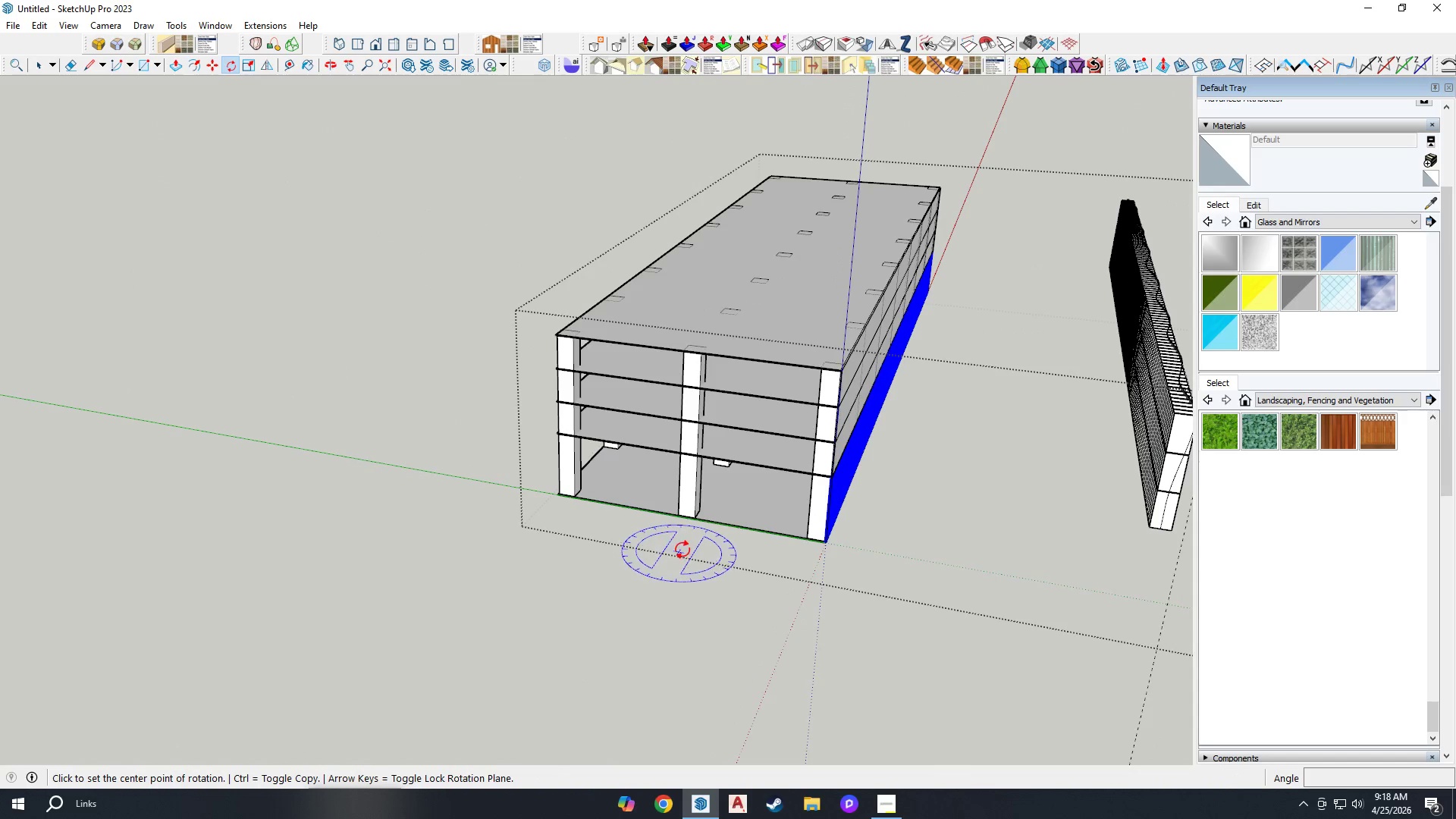 
key(Control+ControlLeft)
 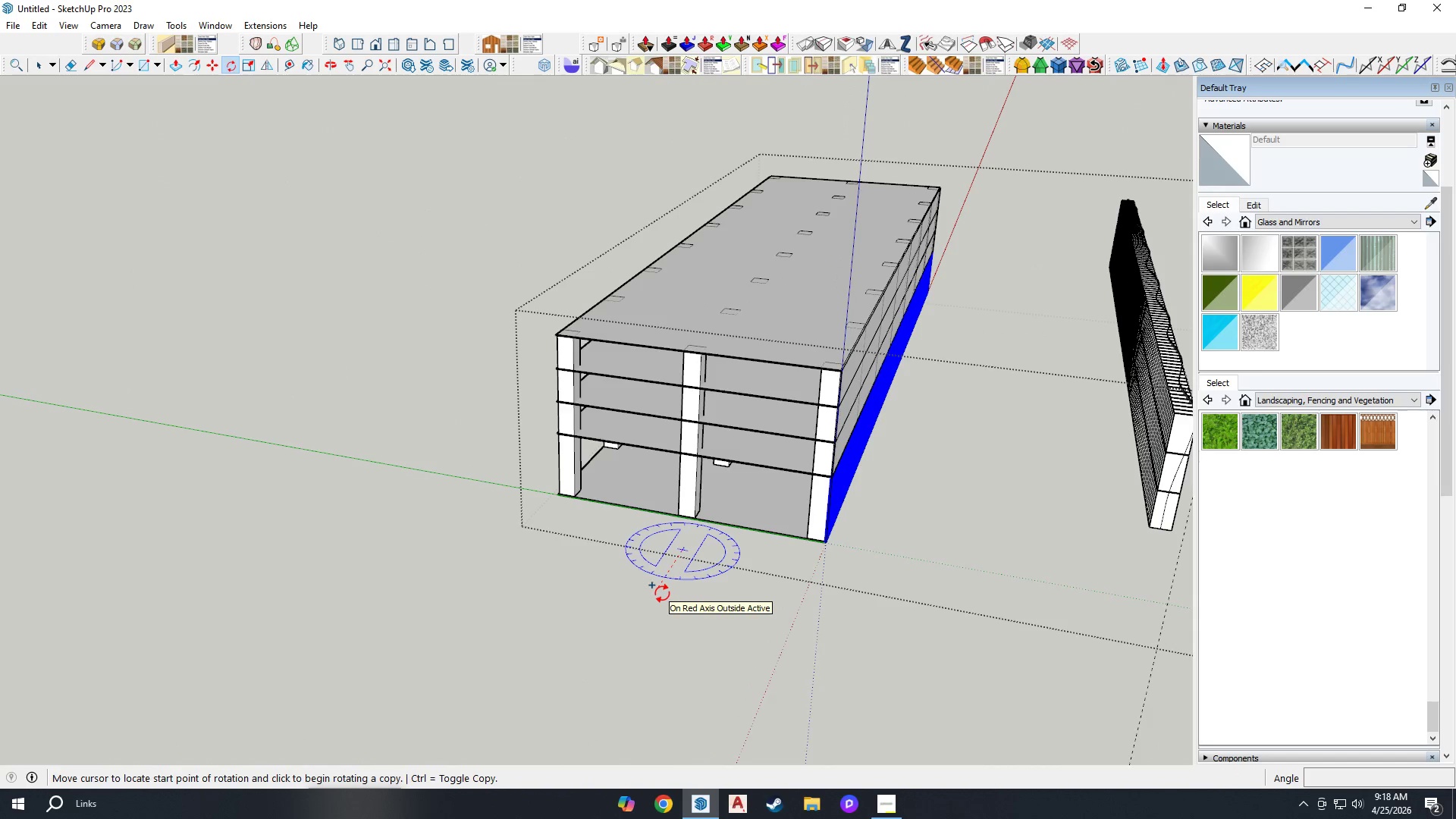 
left_click([661, 594])
 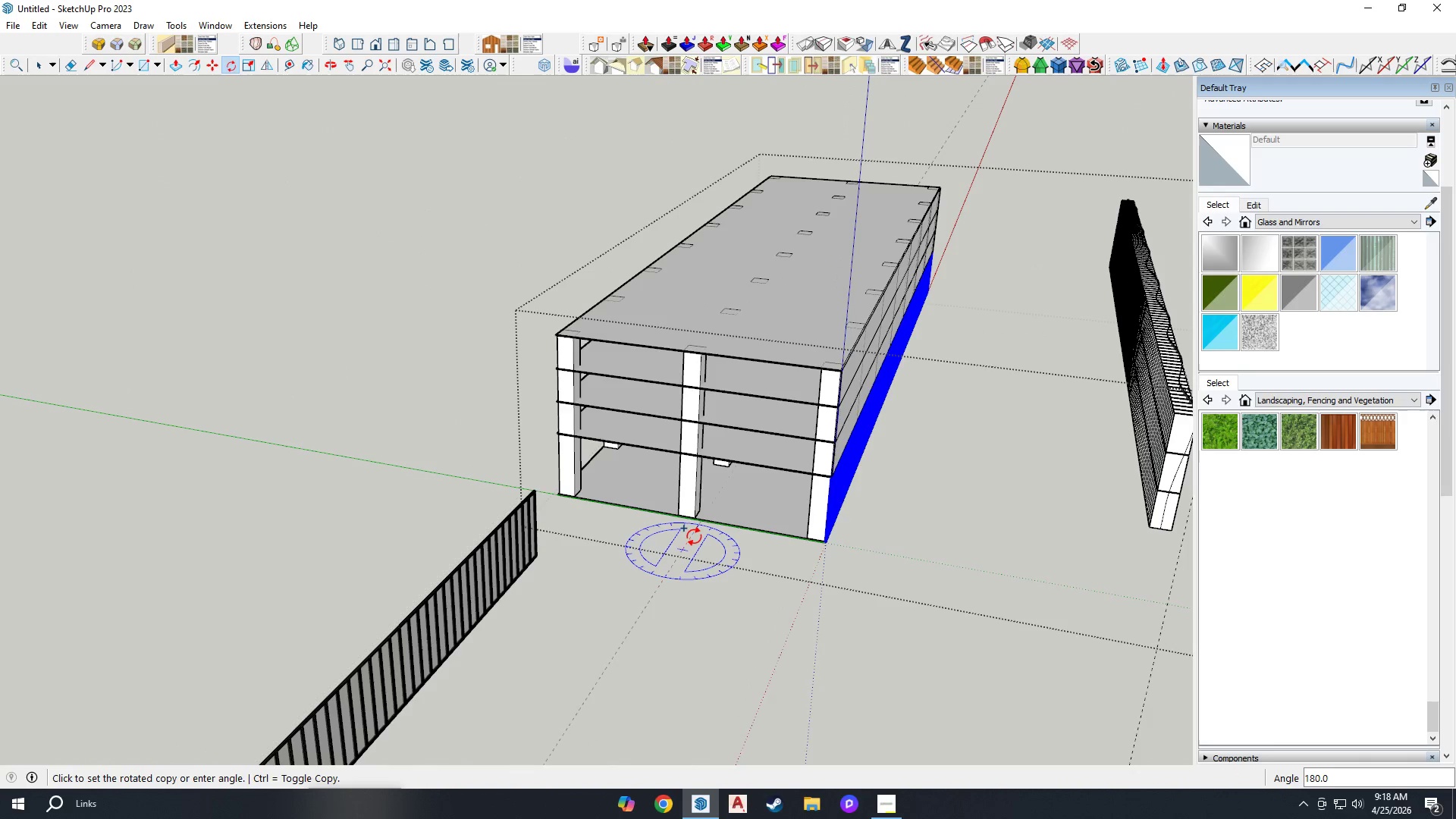 
left_click([695, 535])
 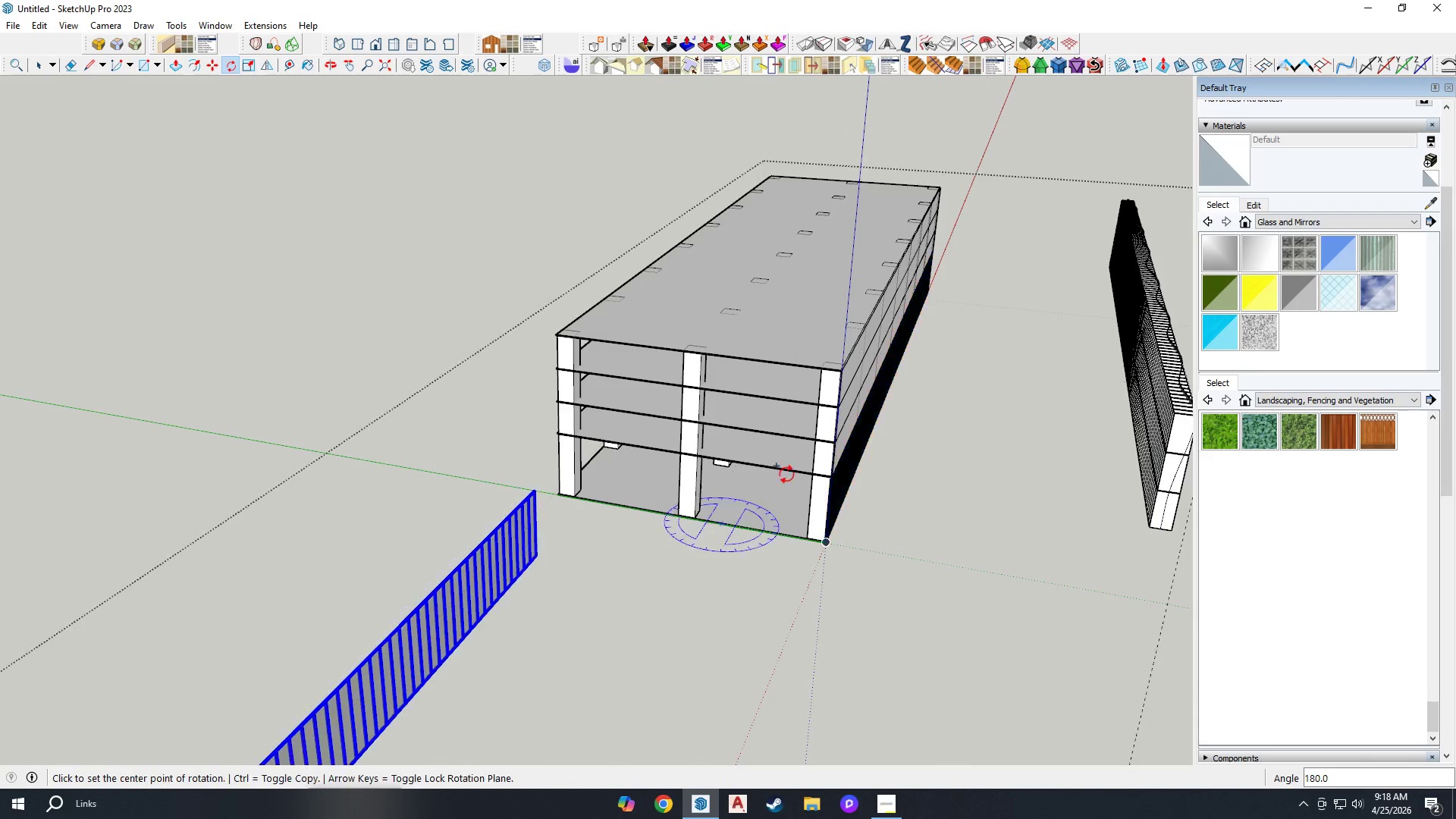 
scroll: coordinate [854, 430], scroll_direction: down, amount: 10.0
 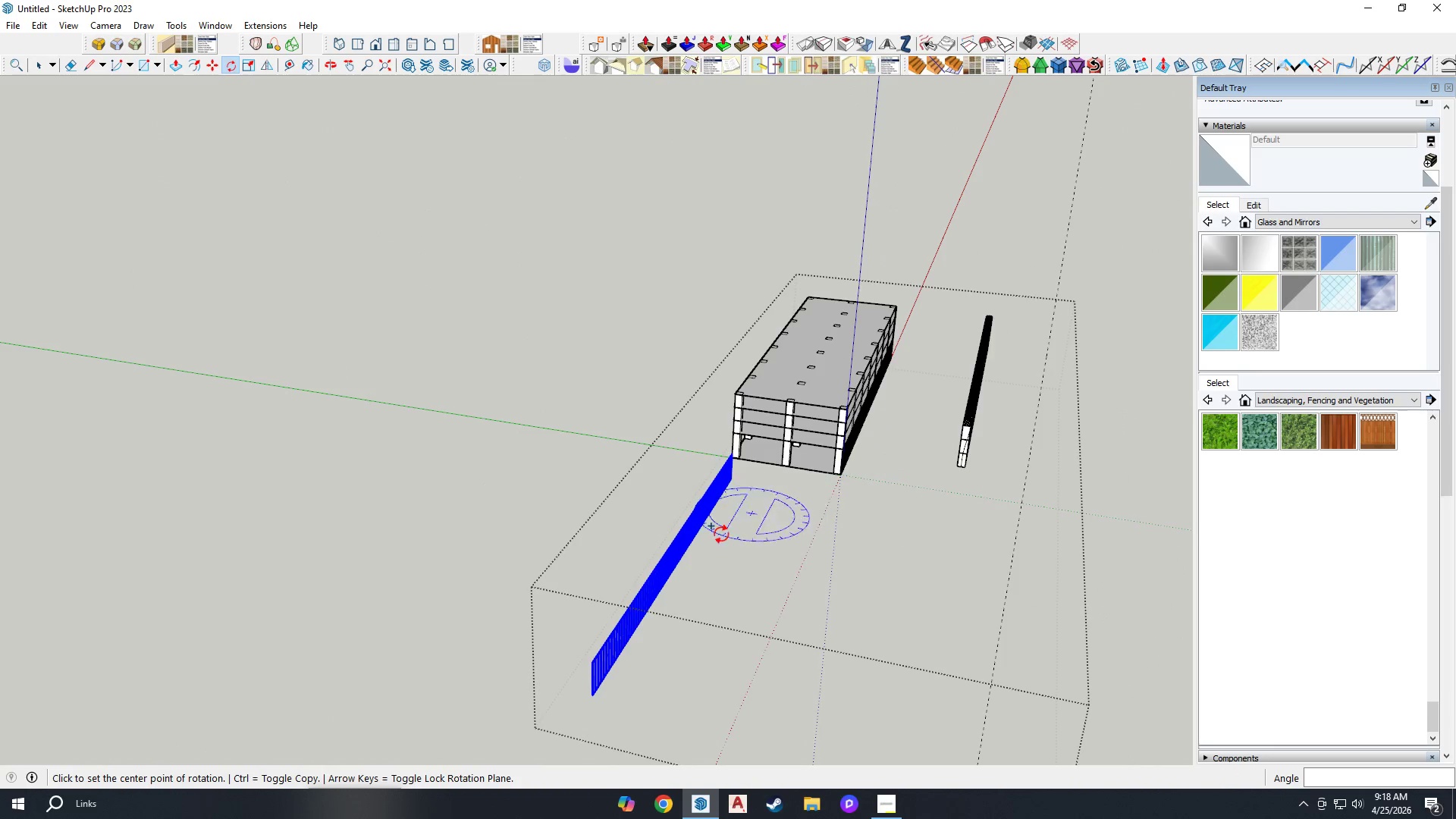 
key(M)
 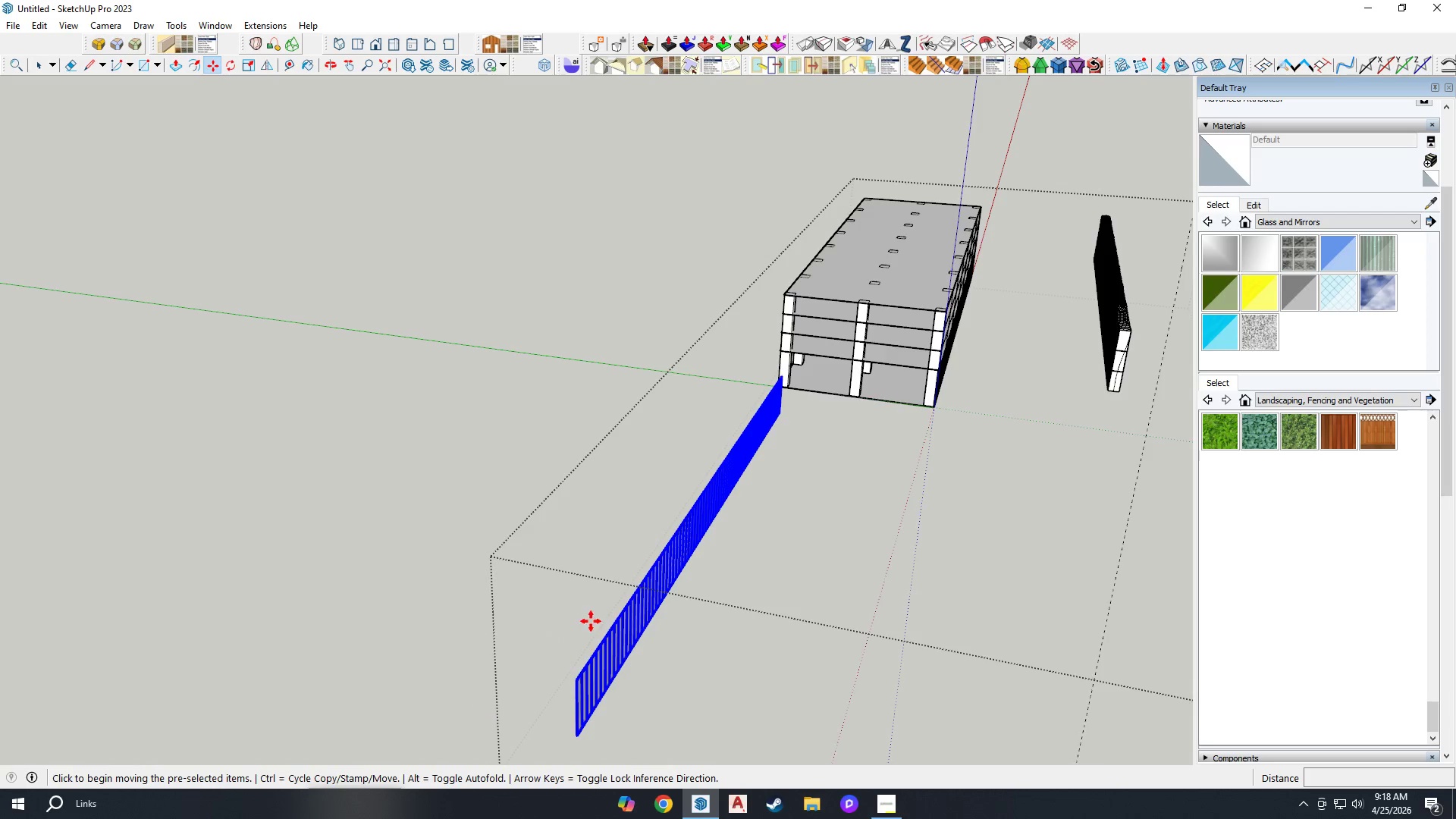 
scroll: coordinate [569, 736], scroll_direction: up, amount: 23.0
 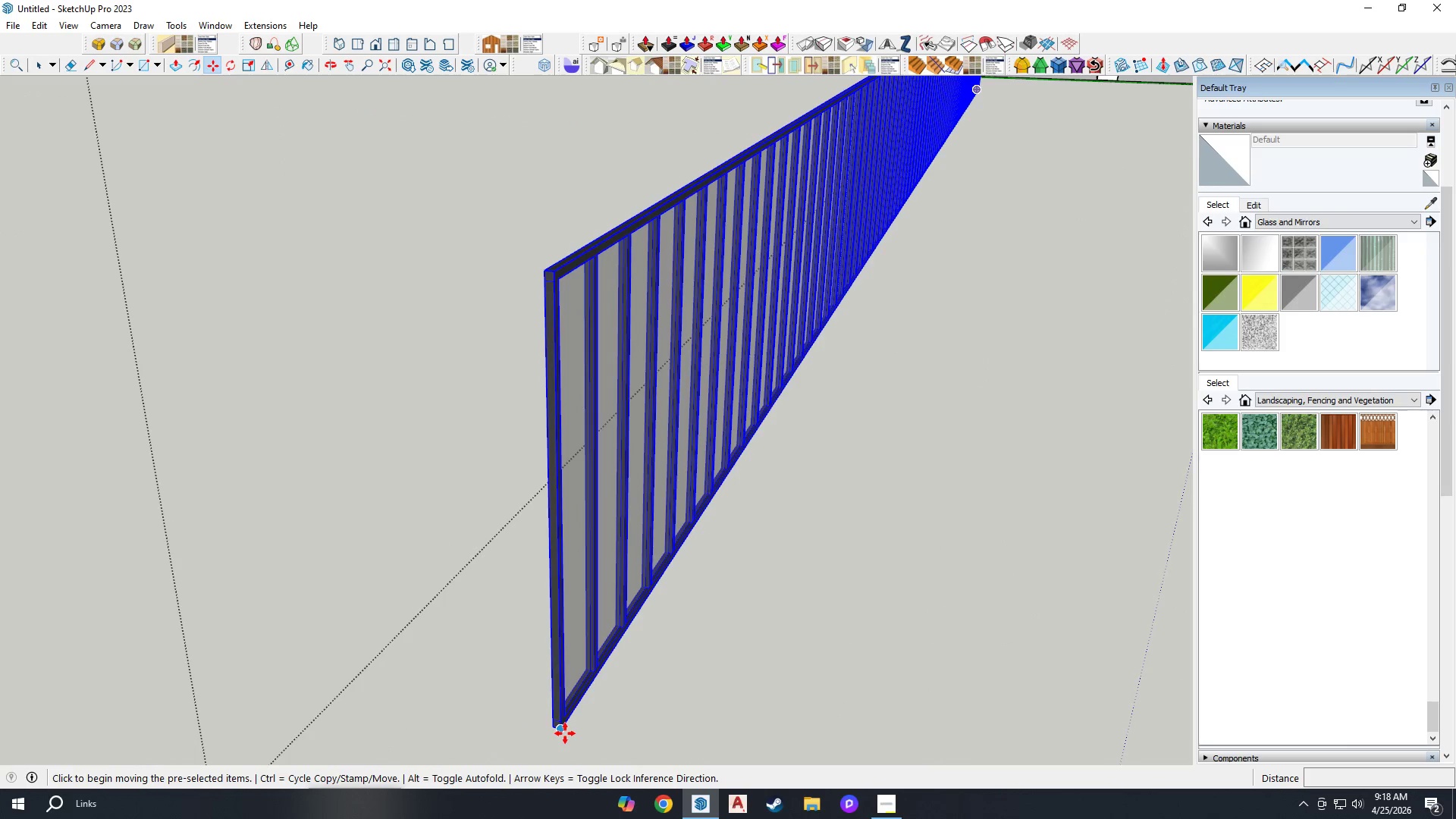 
left_click([565, 733])
 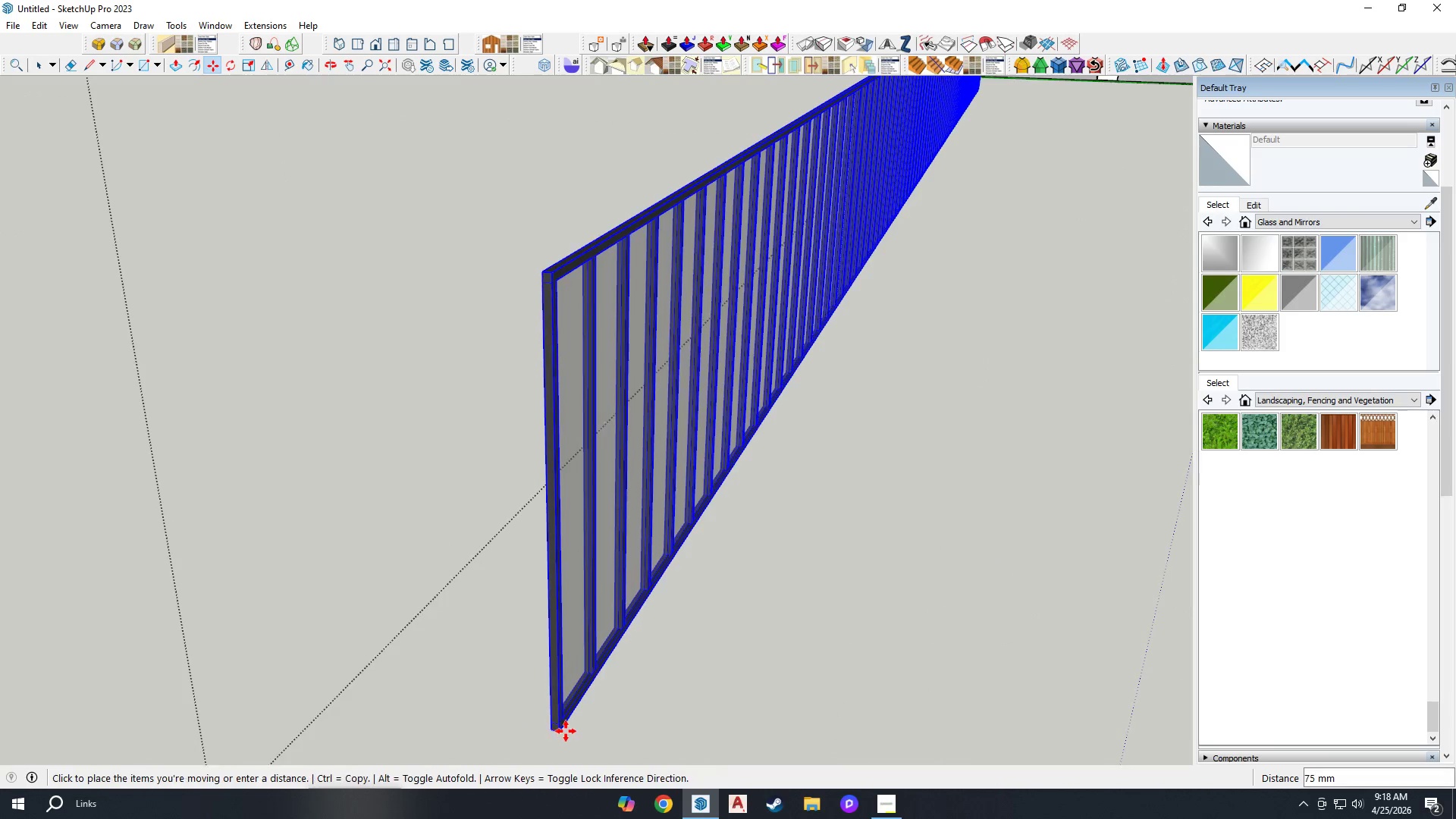 
scroll: coordinate [564, 733], scroll_direction: down, amount: 11.0
 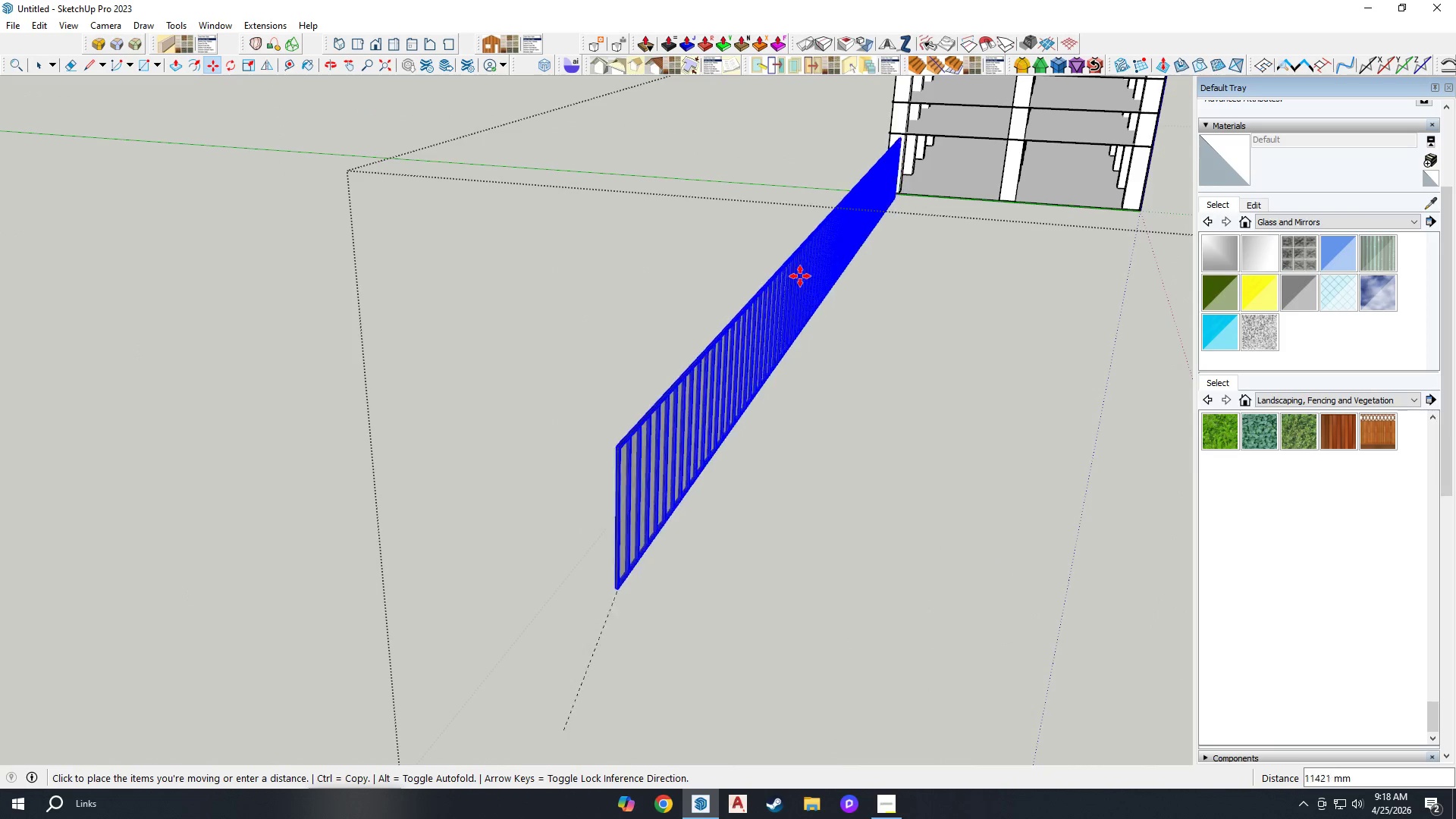 
scroll: coordinate [858, 392], scroll_direction: up, amount: 45.0
 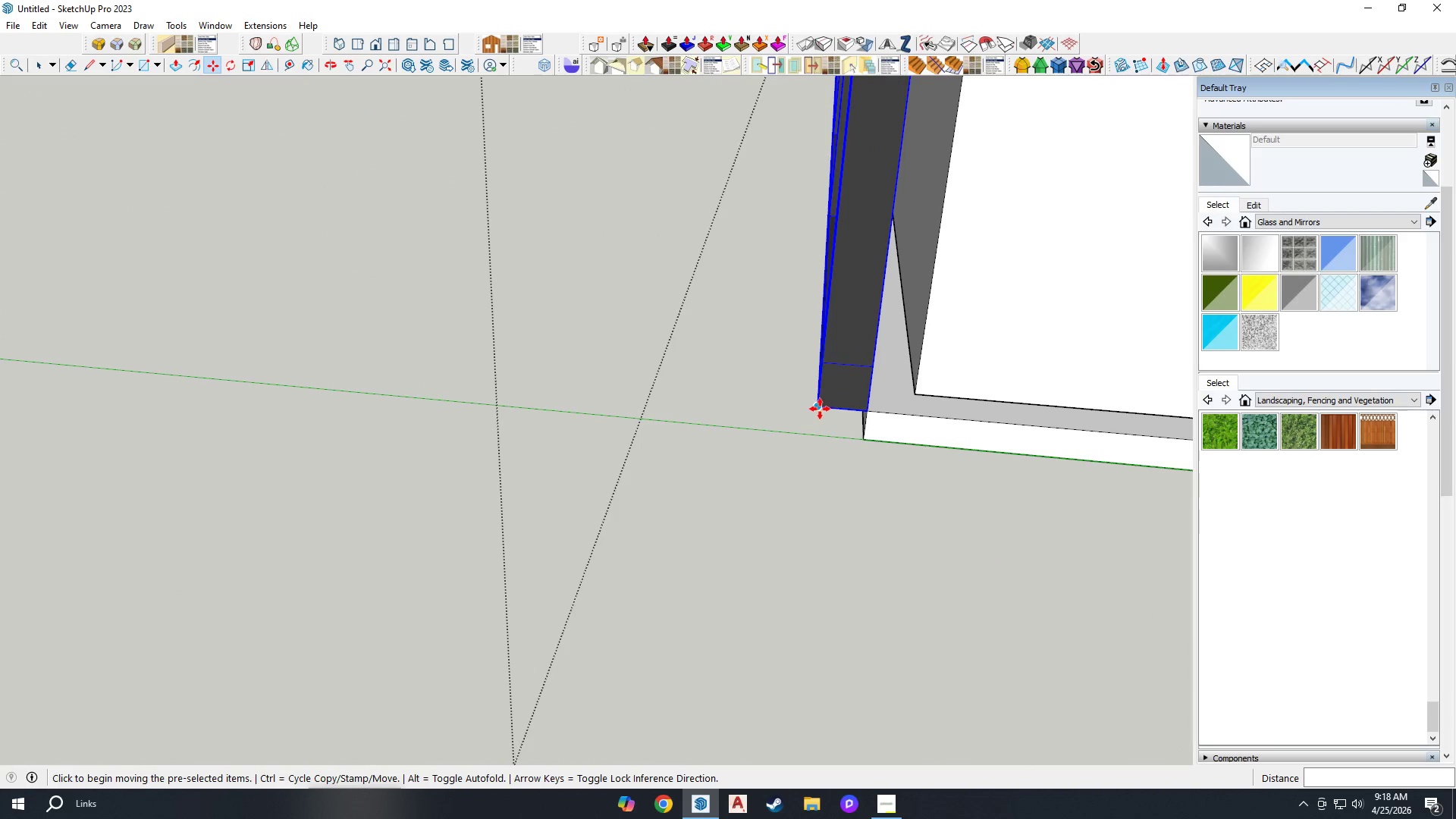 
left_click([817, 409])
 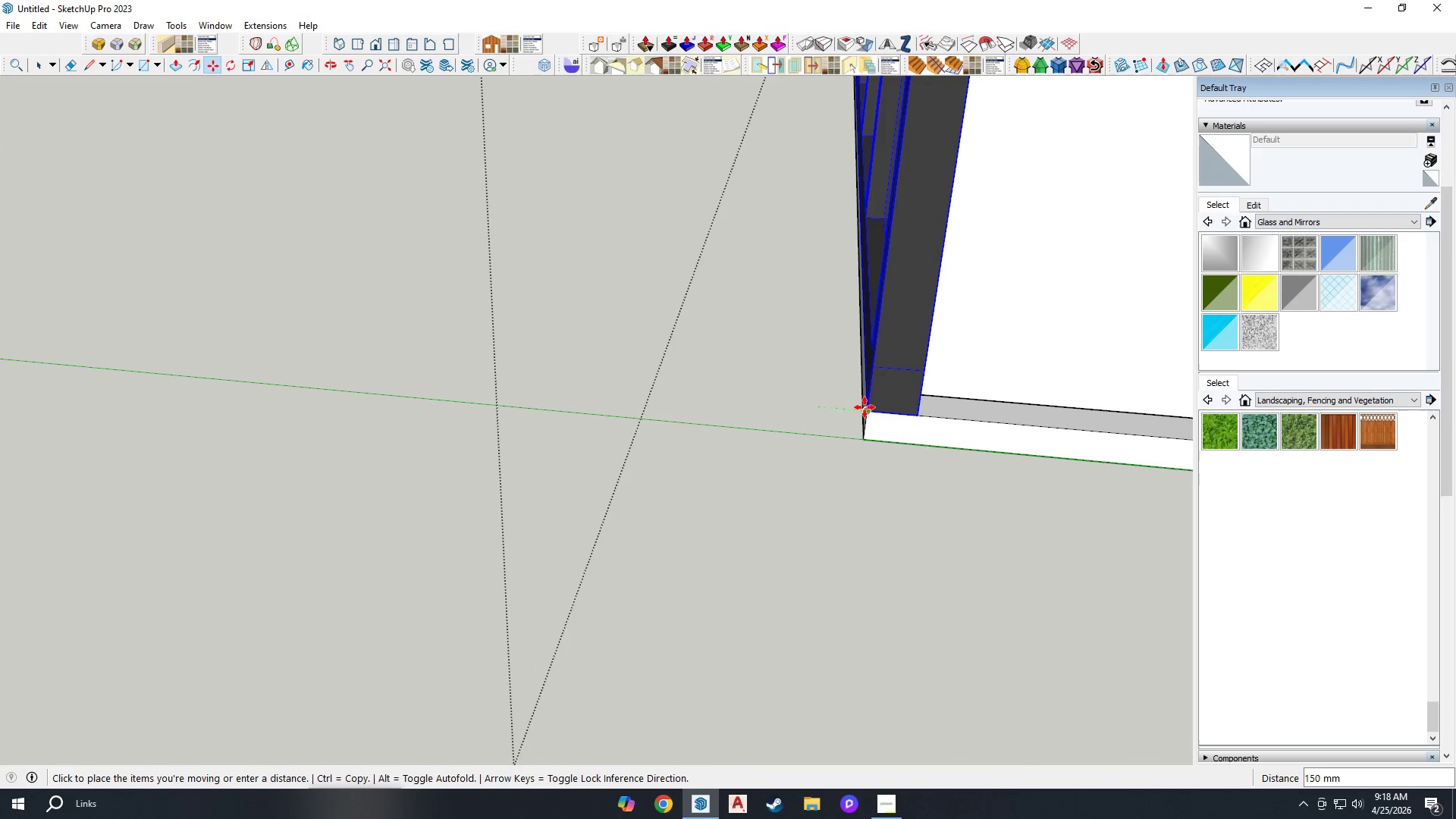 
left_click([866, 409])
 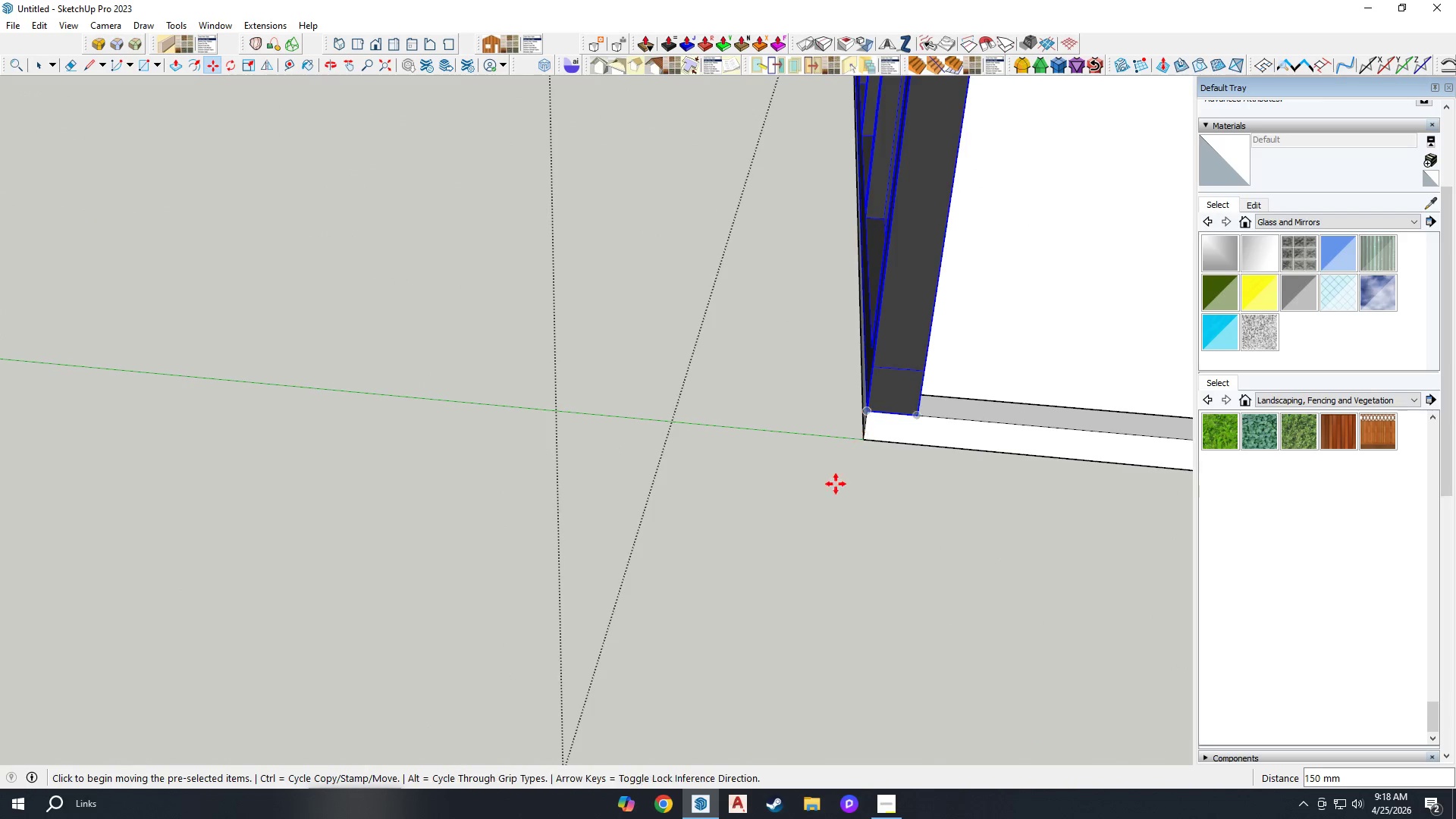 
scroll: coordinate [795, 544], scroll_direction: down, amount: 9.0
 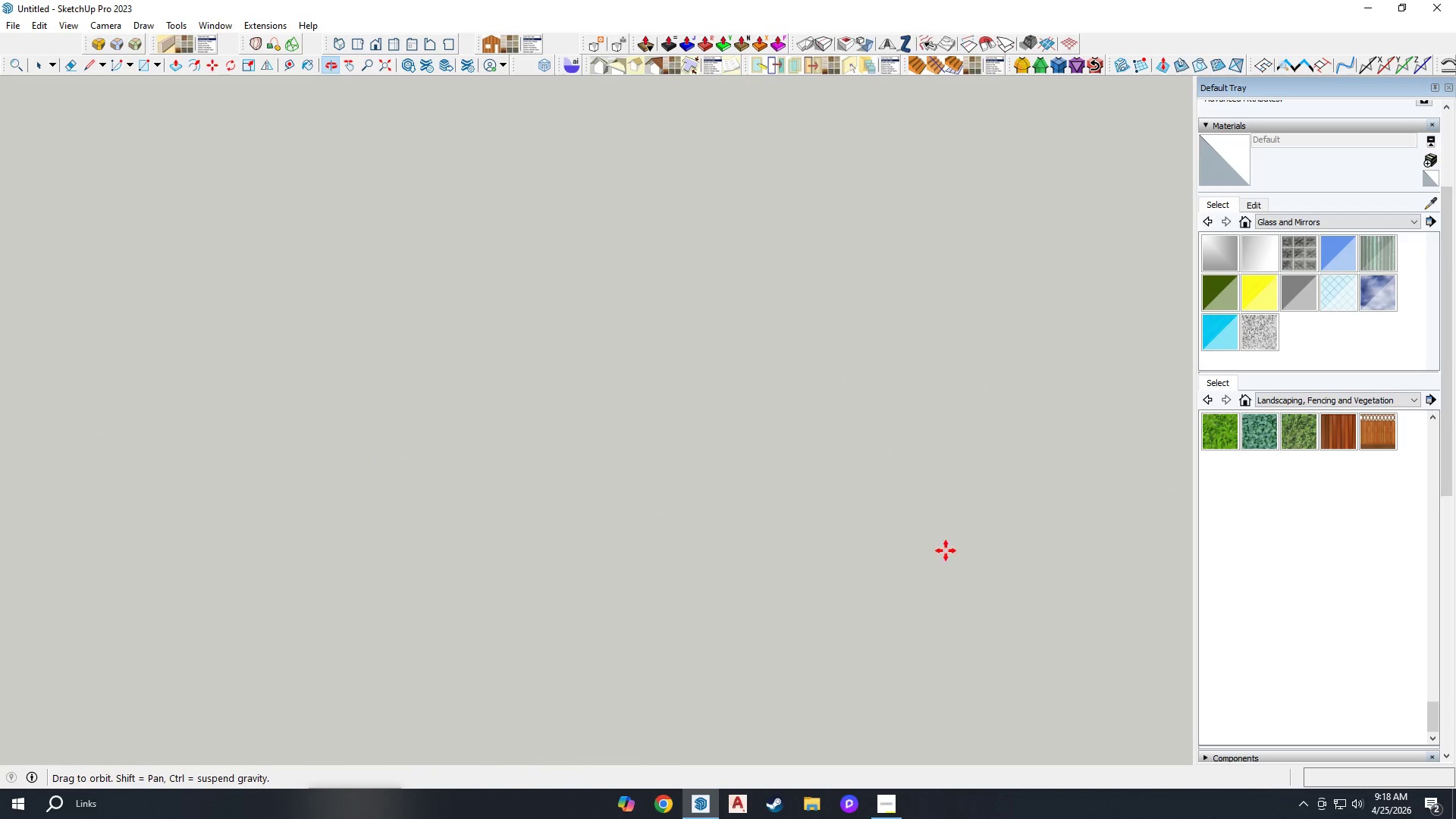 
key(H)
 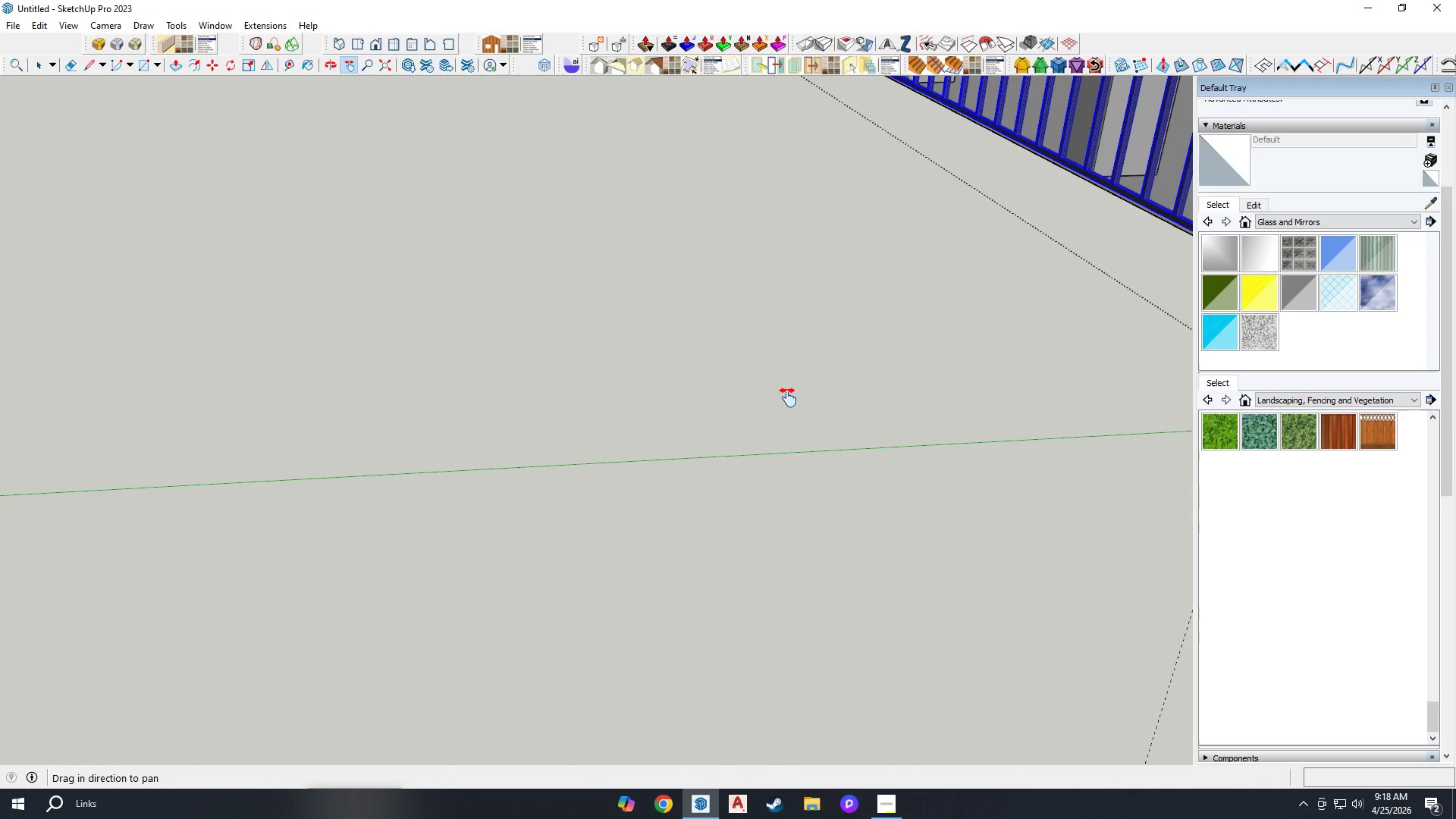 
left_click_drag(start_coordinate=[921, 322], to_coordinate=[456, 507])
 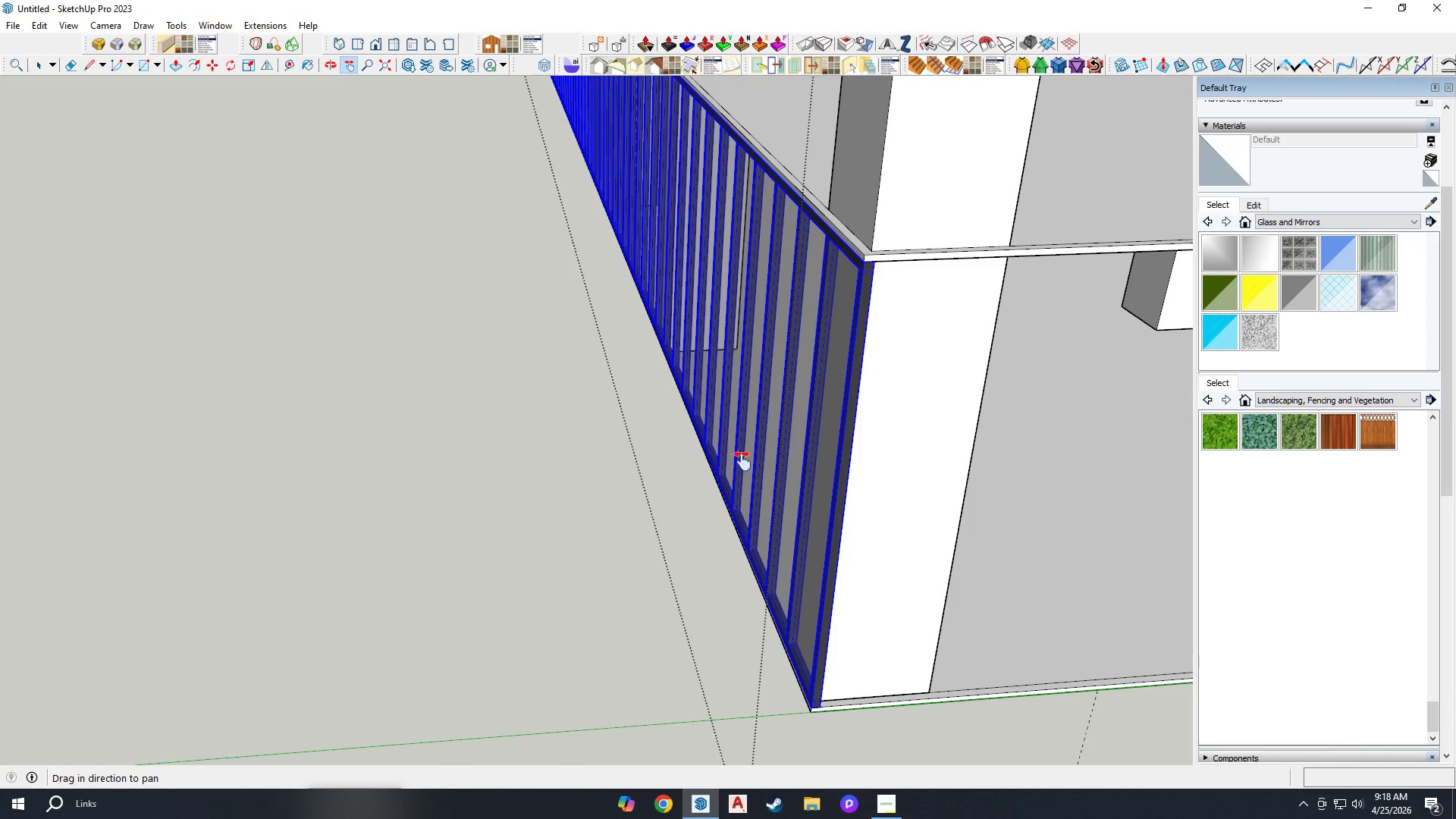 
scroll: coordinate [762, 406], scroll_direction: down, amount: 23.0
 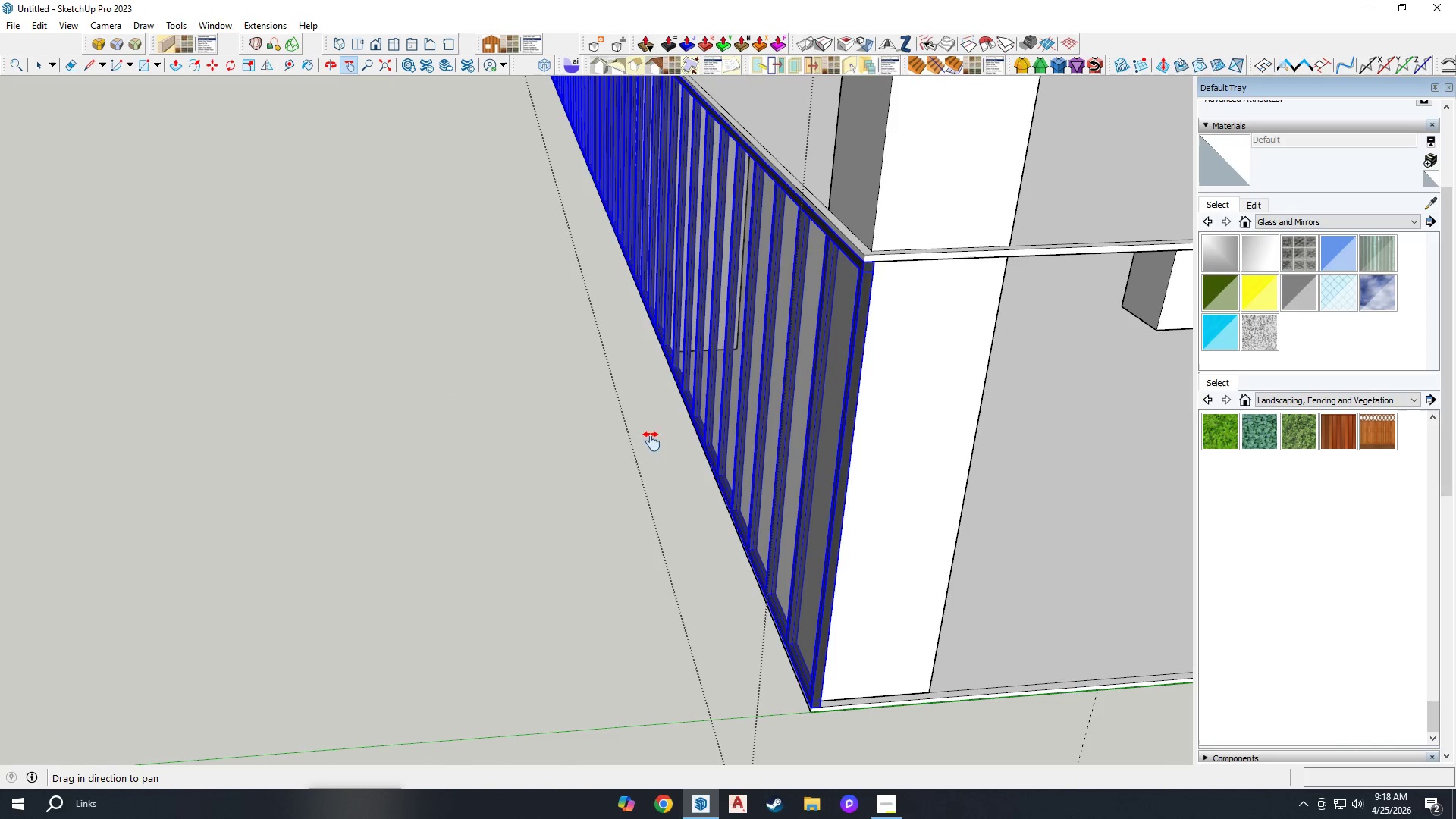 
left_click_drag(start_coordinate=[902, 353], to_coordinate=[390, 488])
 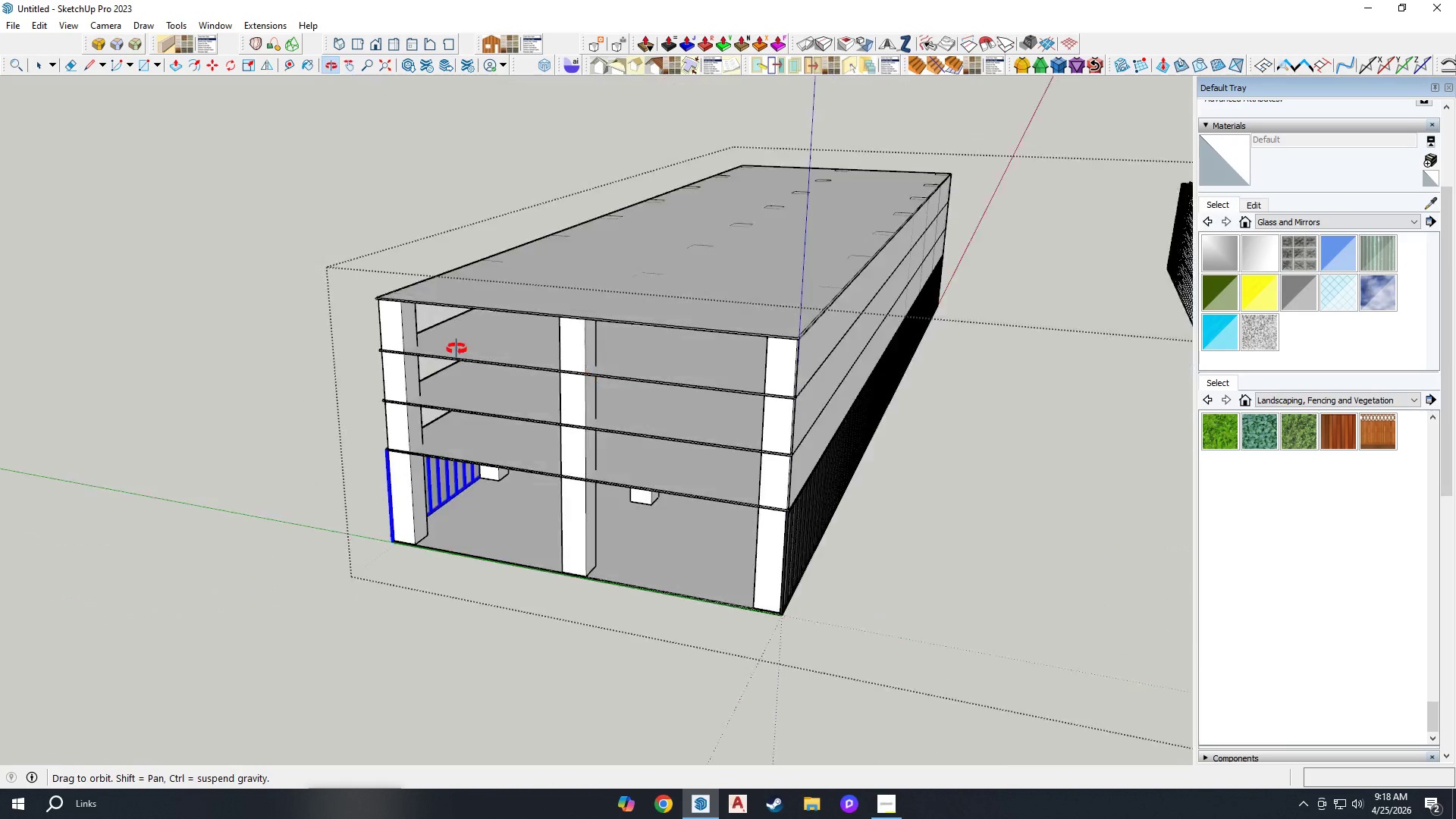 
scroll: coordinate [436, 479], scroll_direction: down, amount: 15.0
 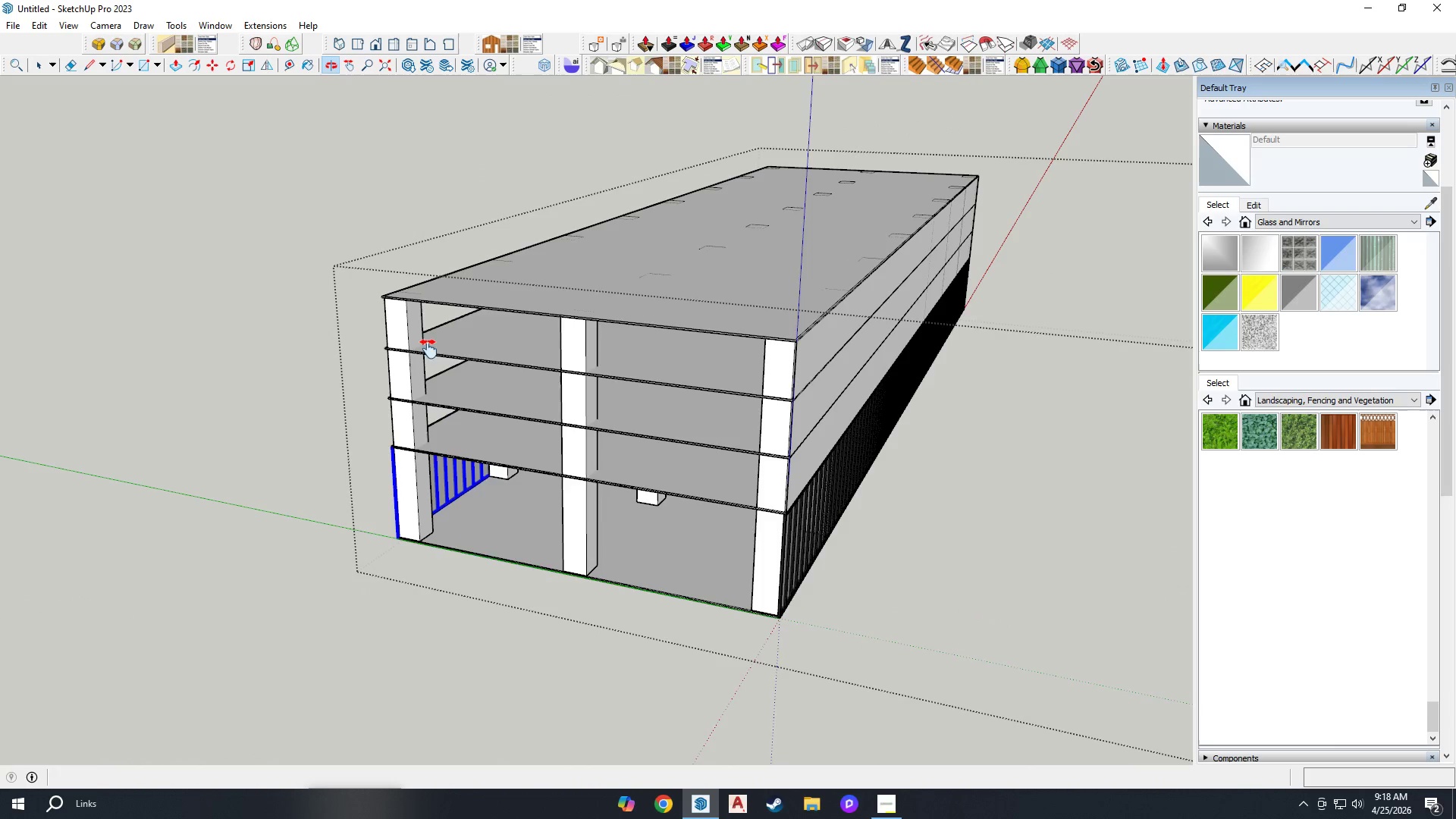 
left_click_drag(start_coordinate=[826, 410], to_coordinate=[521, 381])
 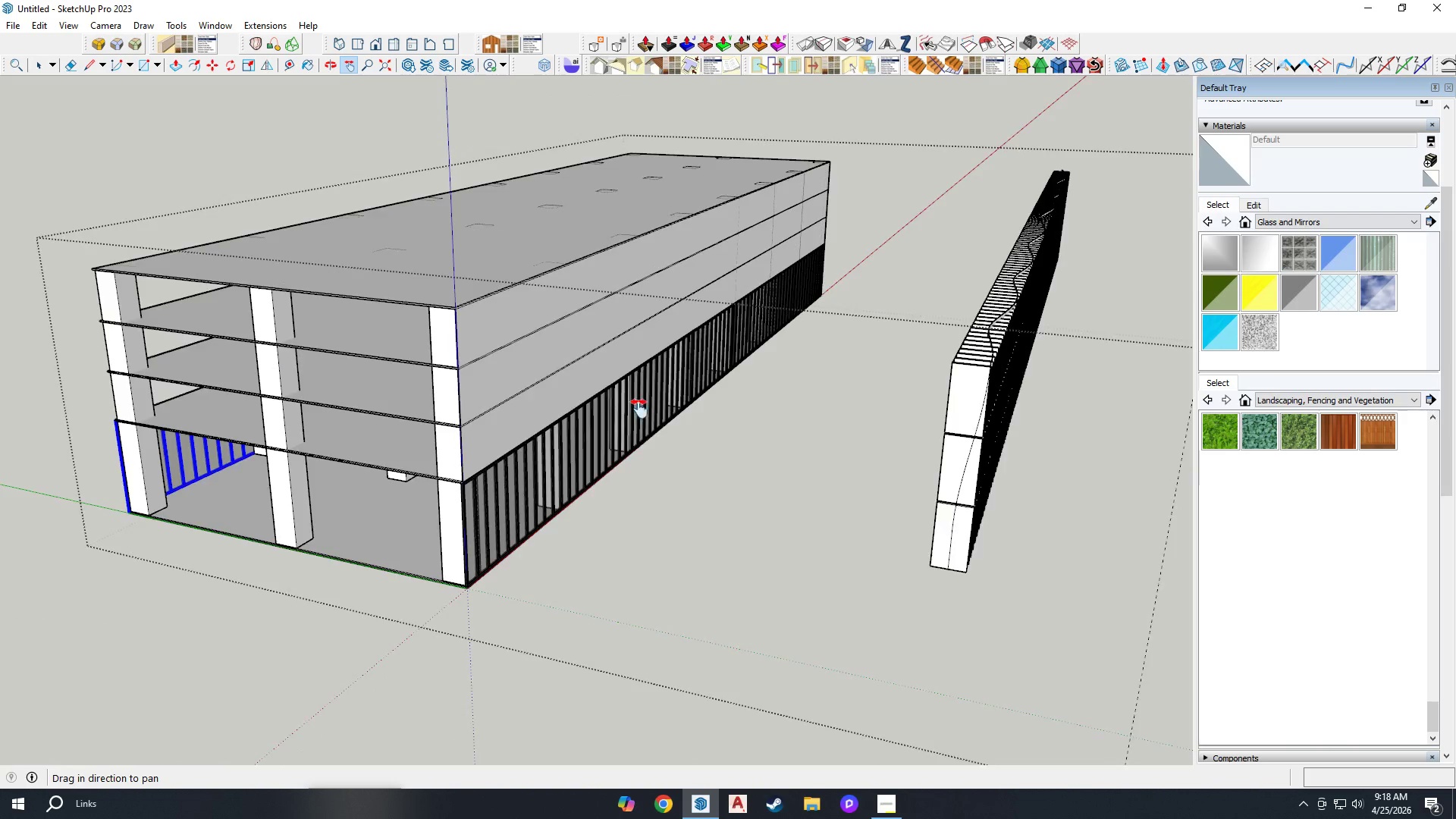 
scroll: coordinate [831, 444], scroll_direction: down, amount: 3.0
 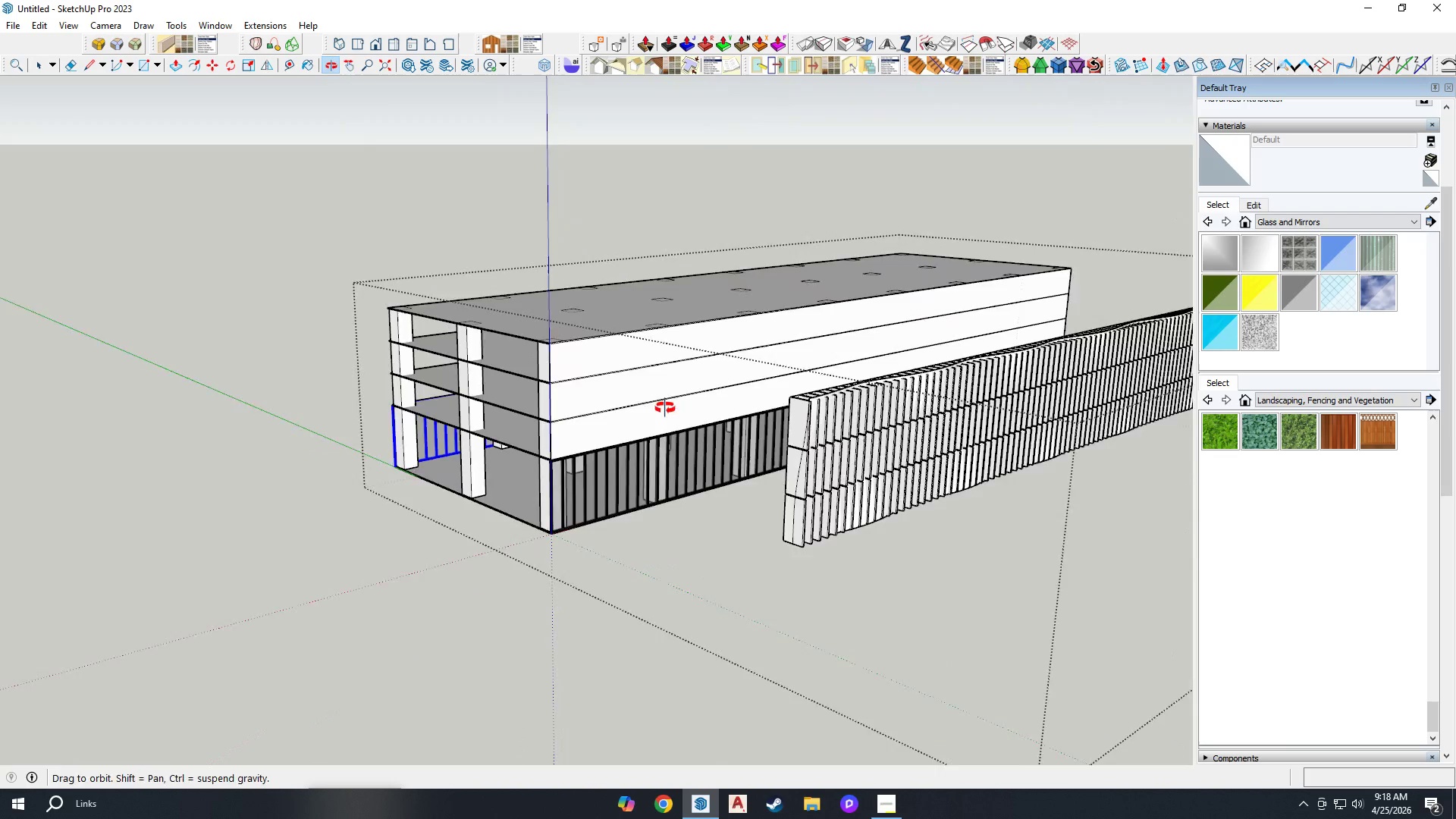 
scroll: coordinate [993, 473], scroll_direction: up, amount: 5.0
 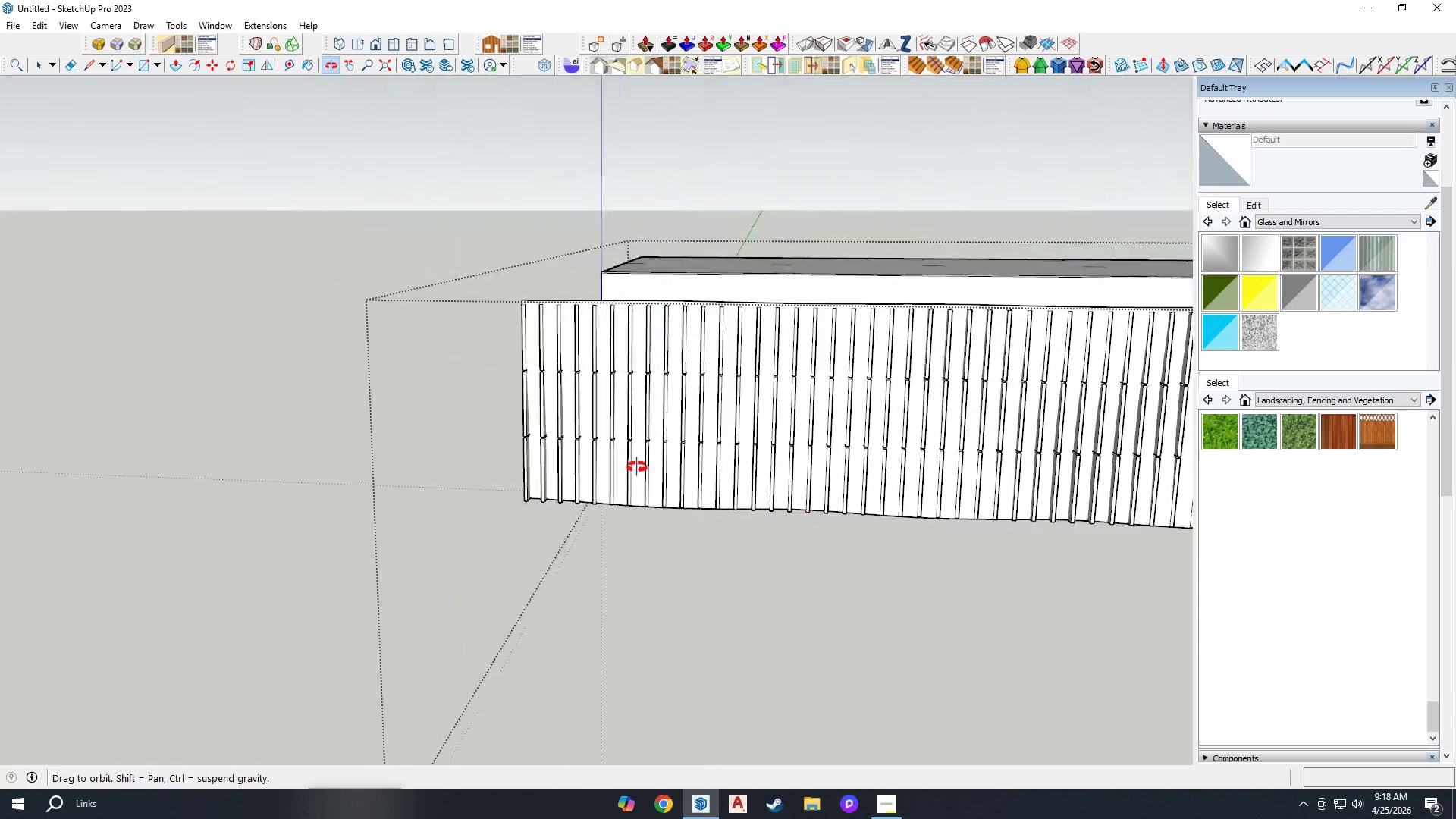 
scroll: coordinate [911, 457], scroll_direction: down, amount: 4.0
 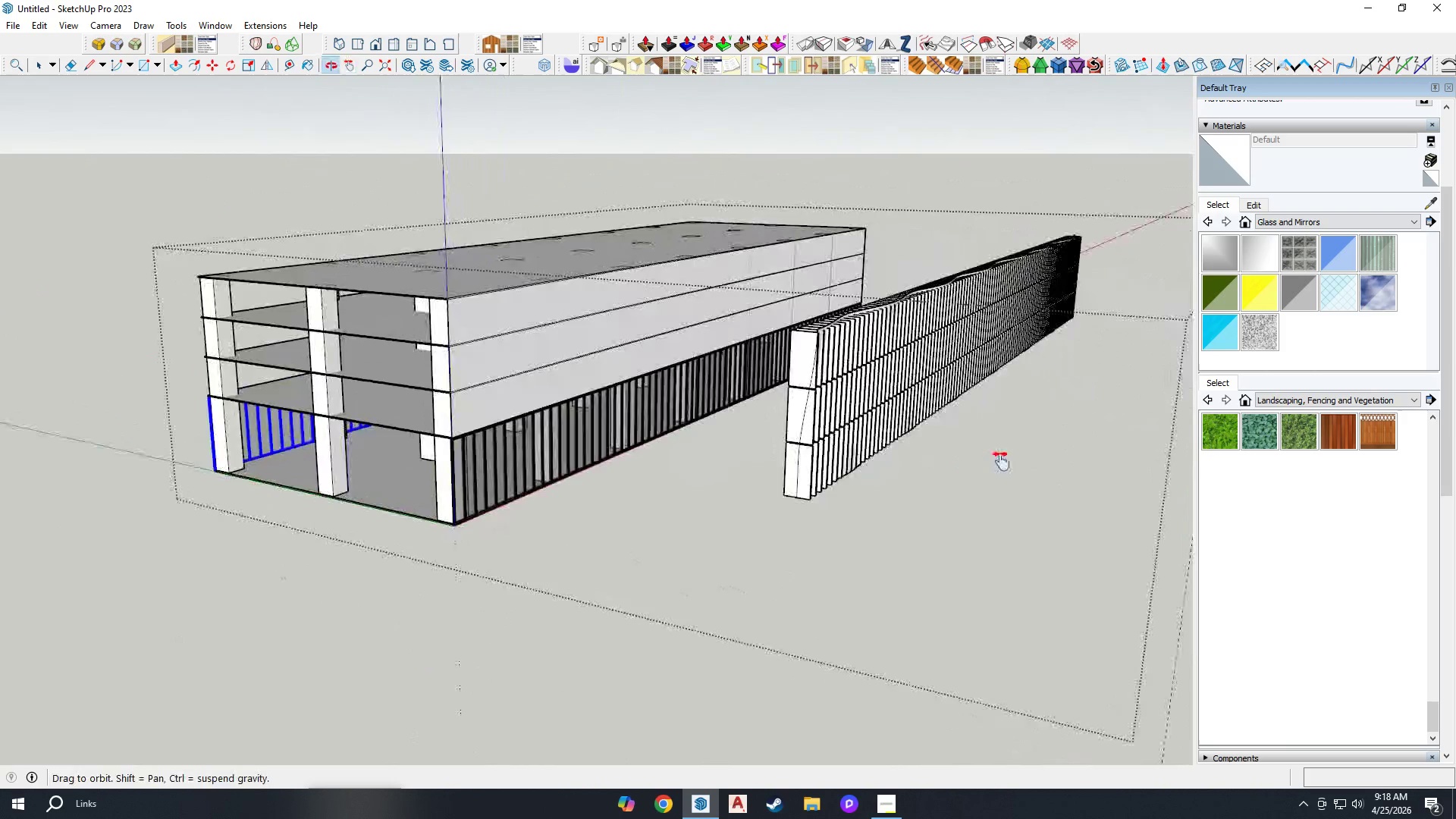 
left_click_drag(start_coordinate=[825, 421], to_coordinate=[891, 398])
 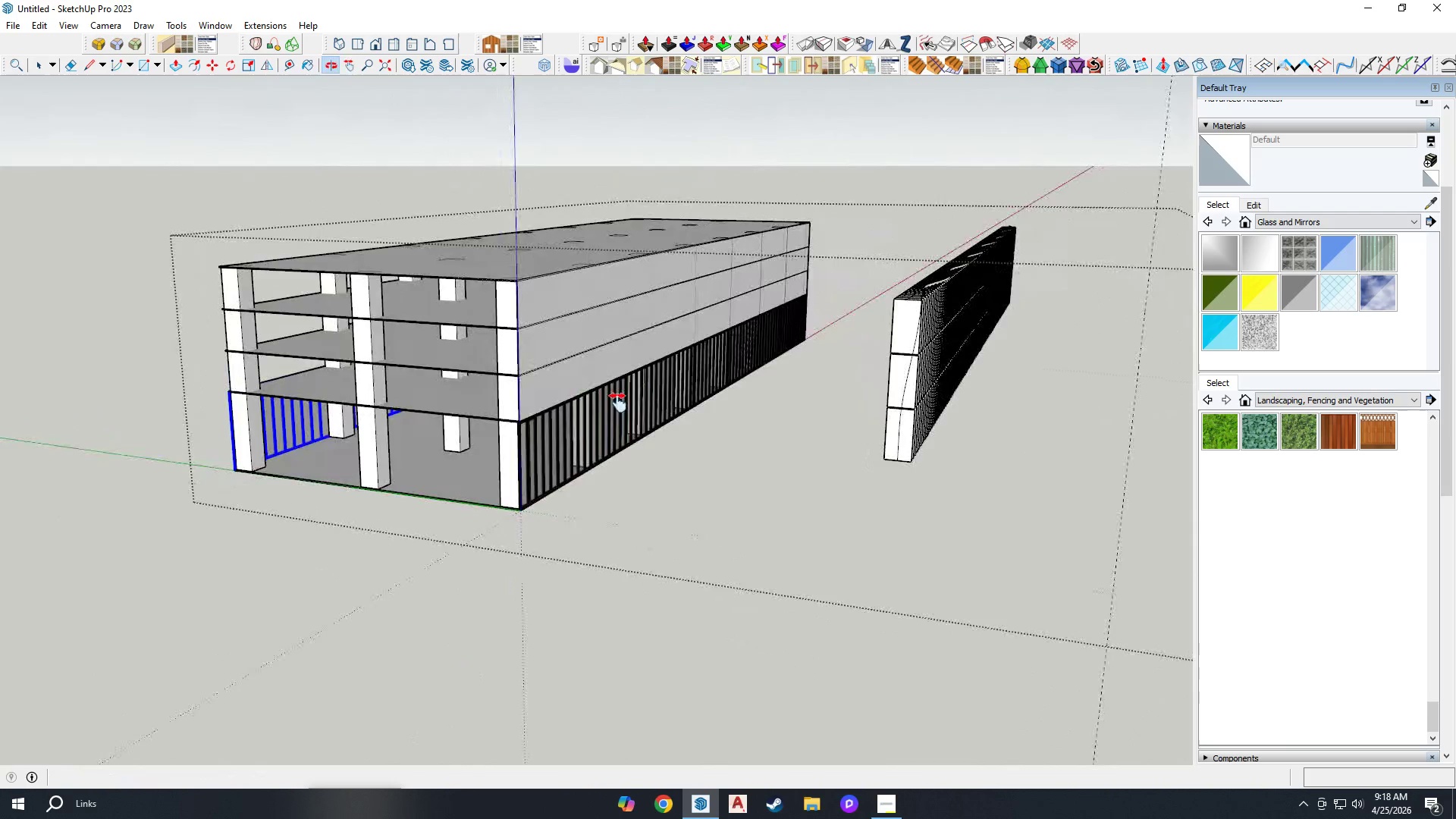 
key(Space)
 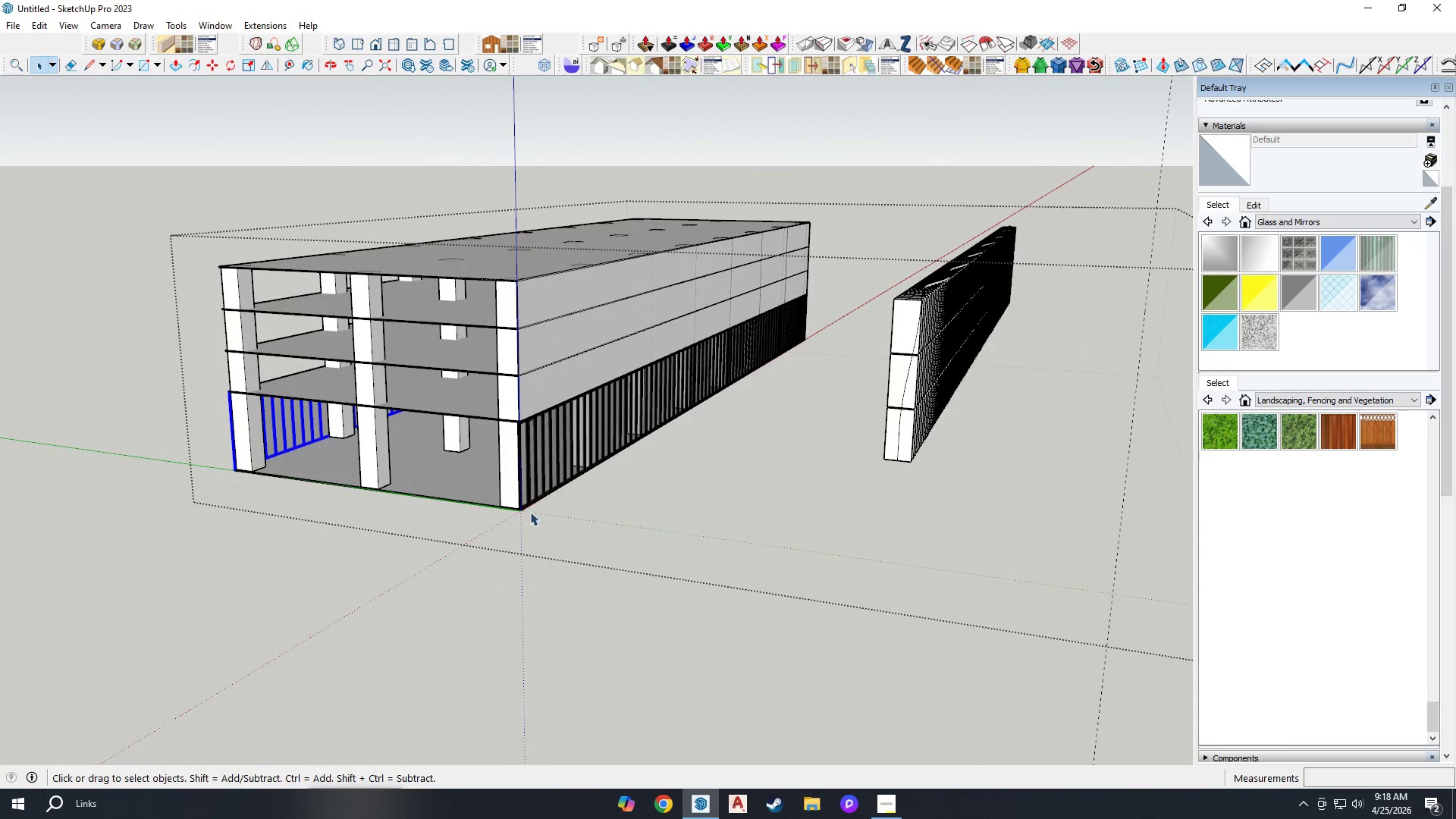 
left_click([603, 482])
 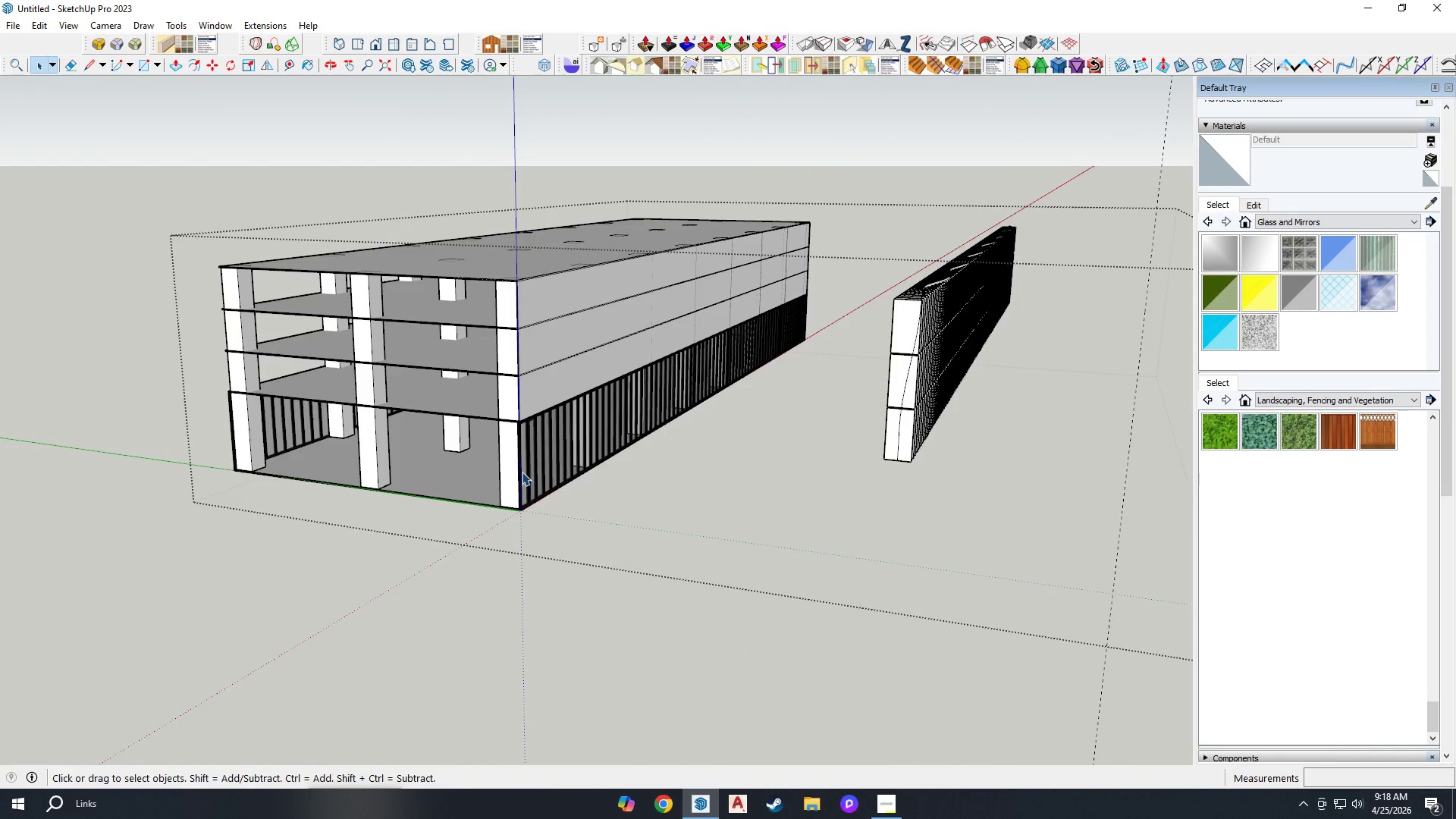 
scroll: coordinate [522, 472], scroll_direction: up, amount: 3.0
 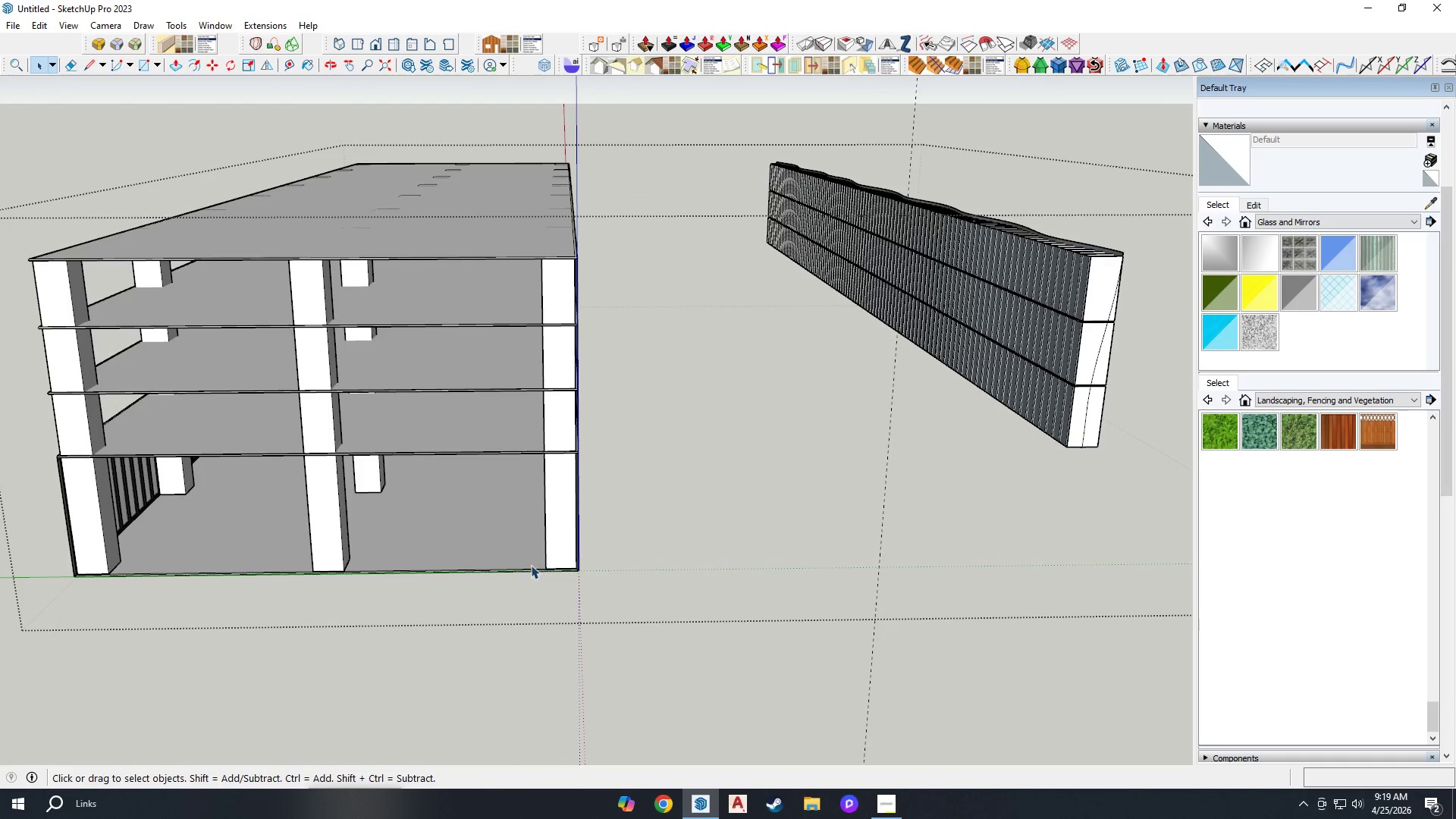 
key(H)
 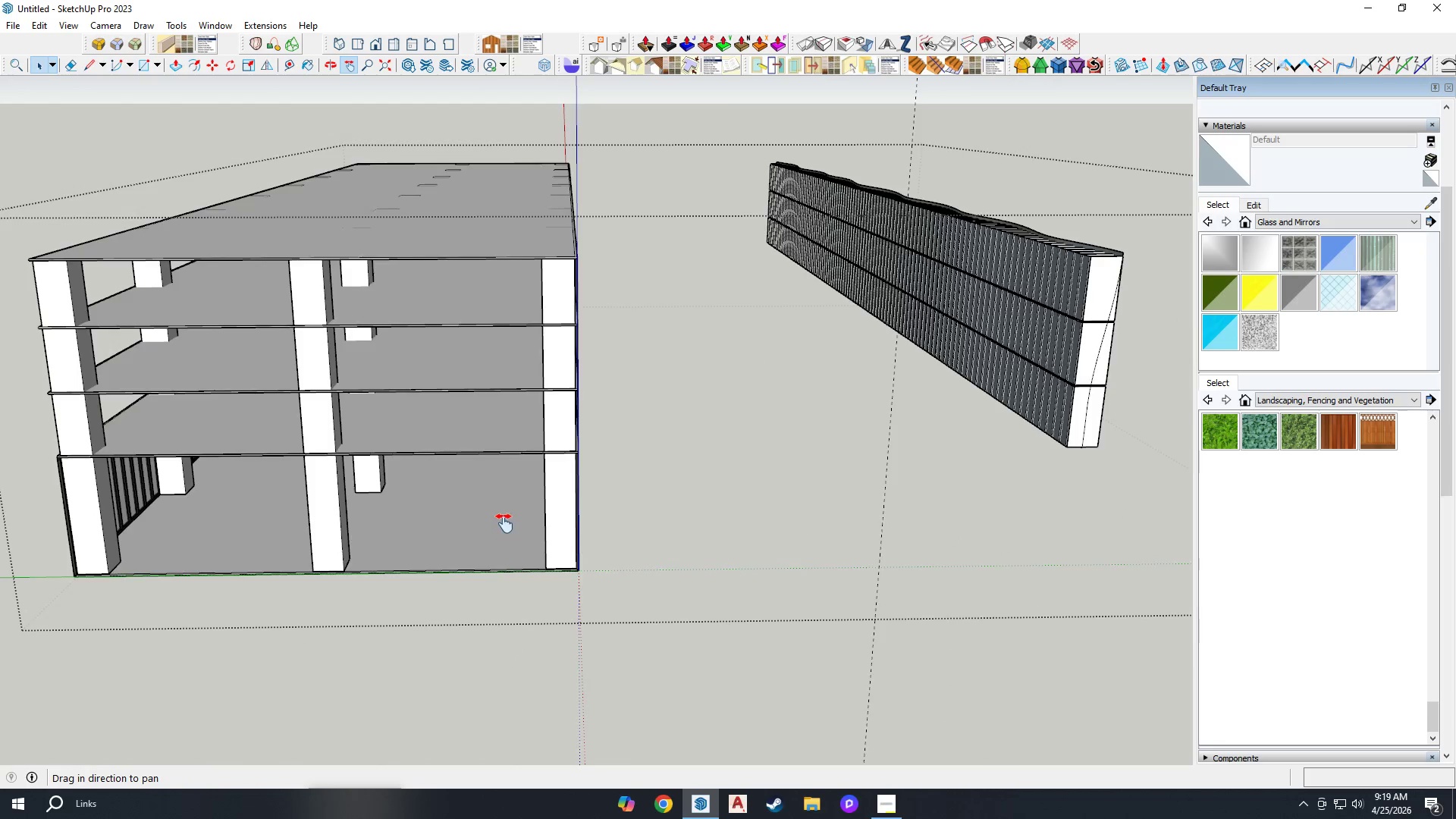 
left_click_drag(start_coordinate=[504, 522], to_coordinate=[636, 491])
 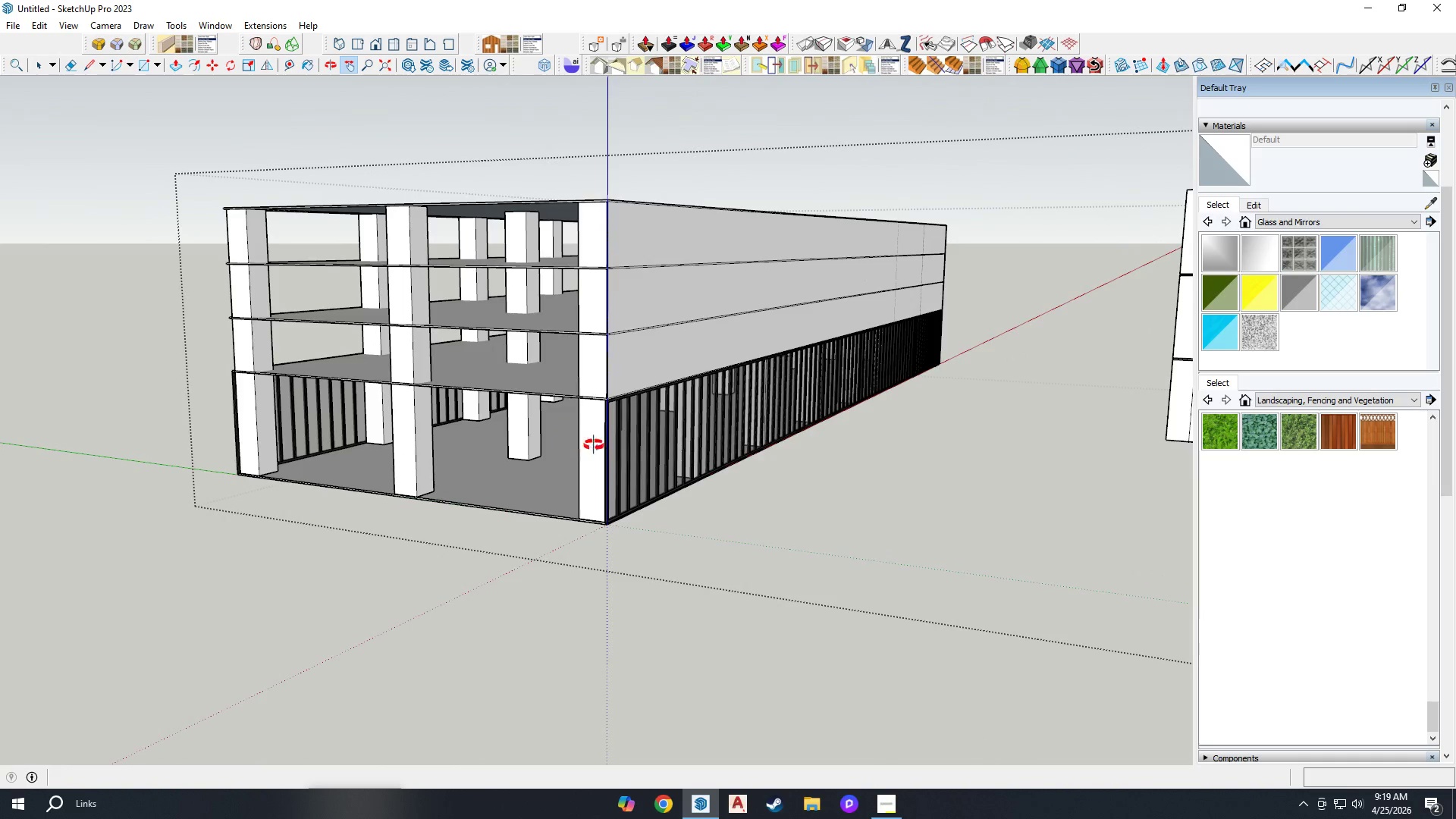 
key(Period)
 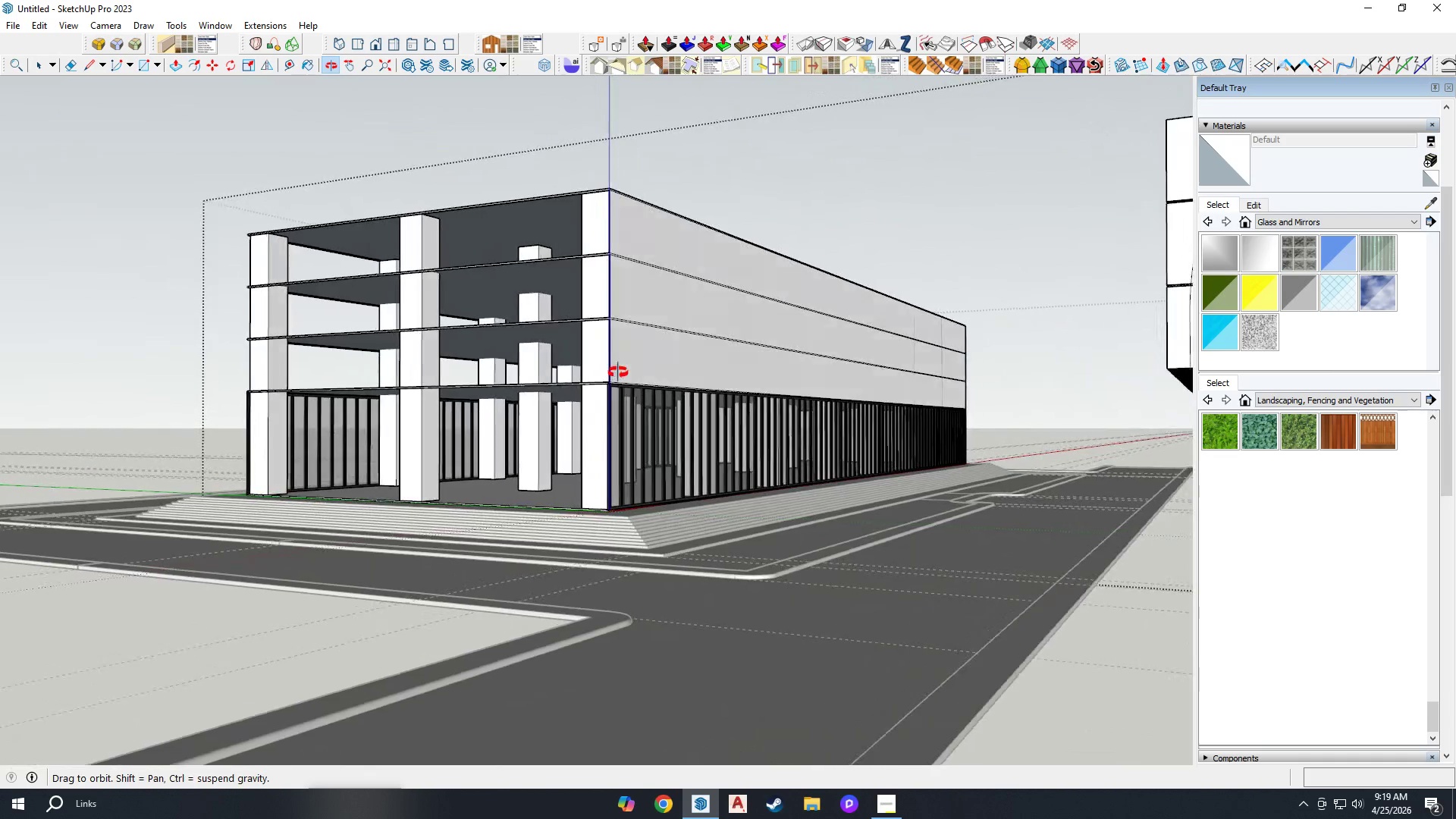 
scroll: coordinate [990, 409], scroll_direction: up, amount: 4.0
 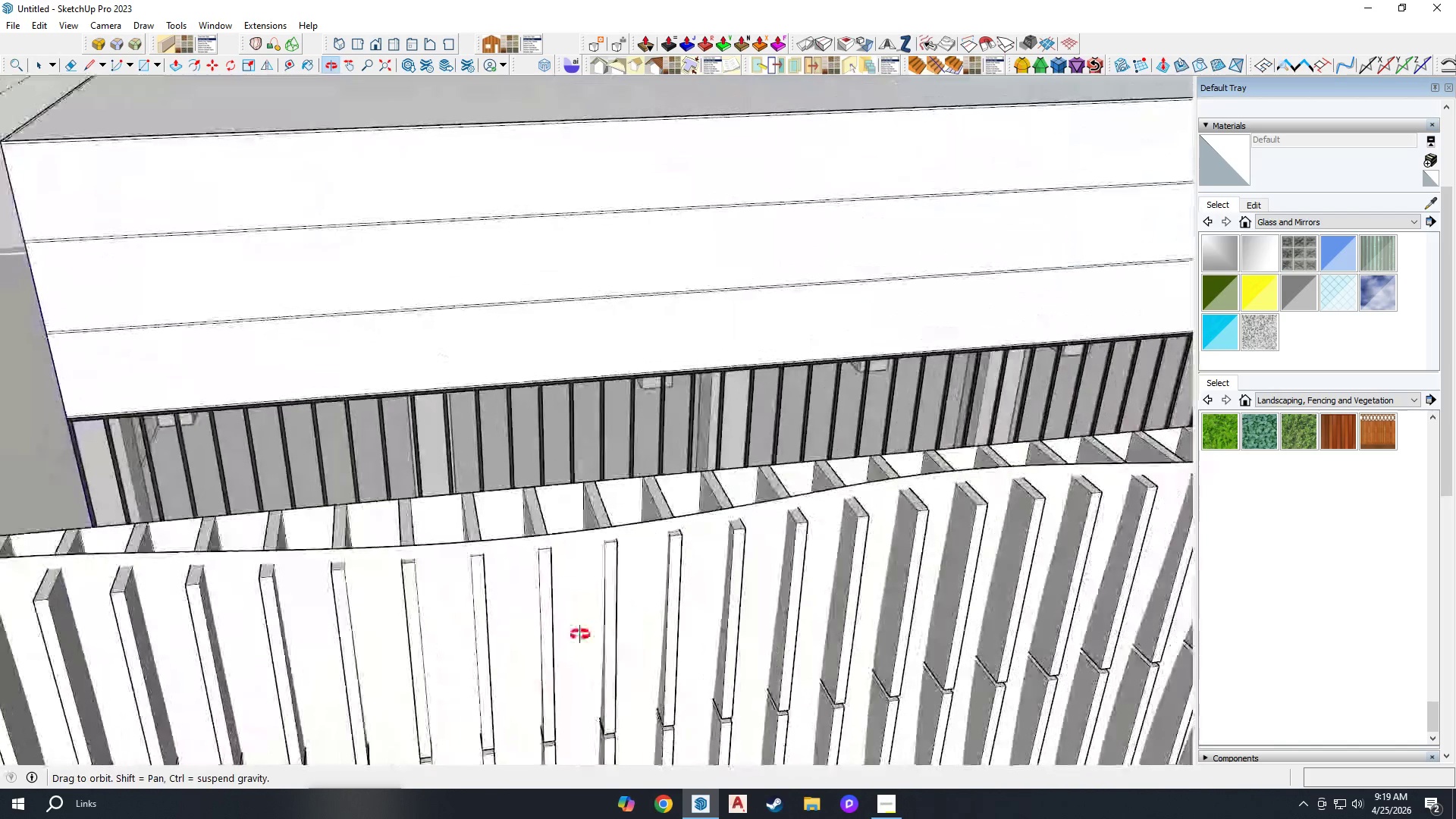 
key(Period)
 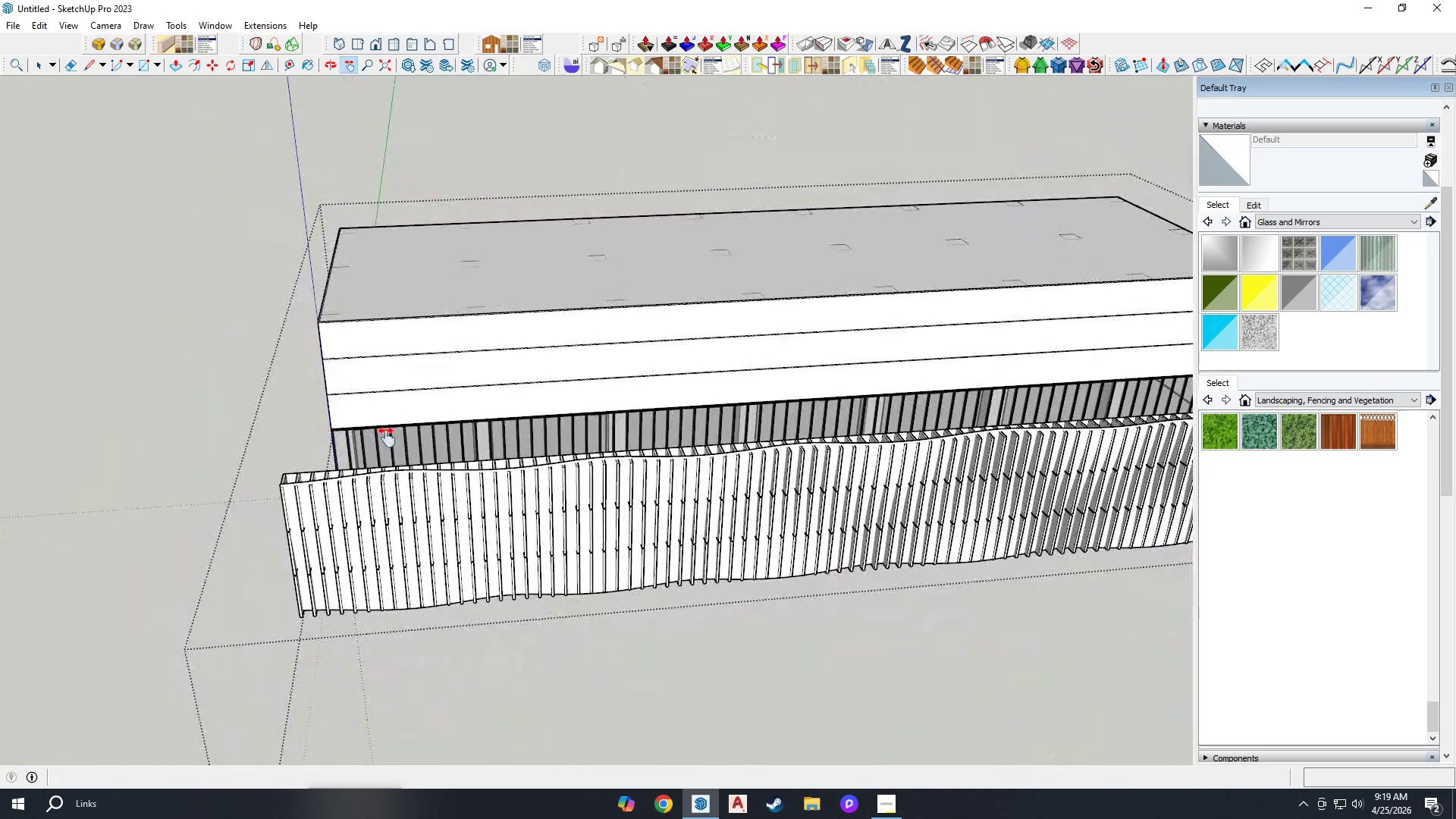 
key(Period)
 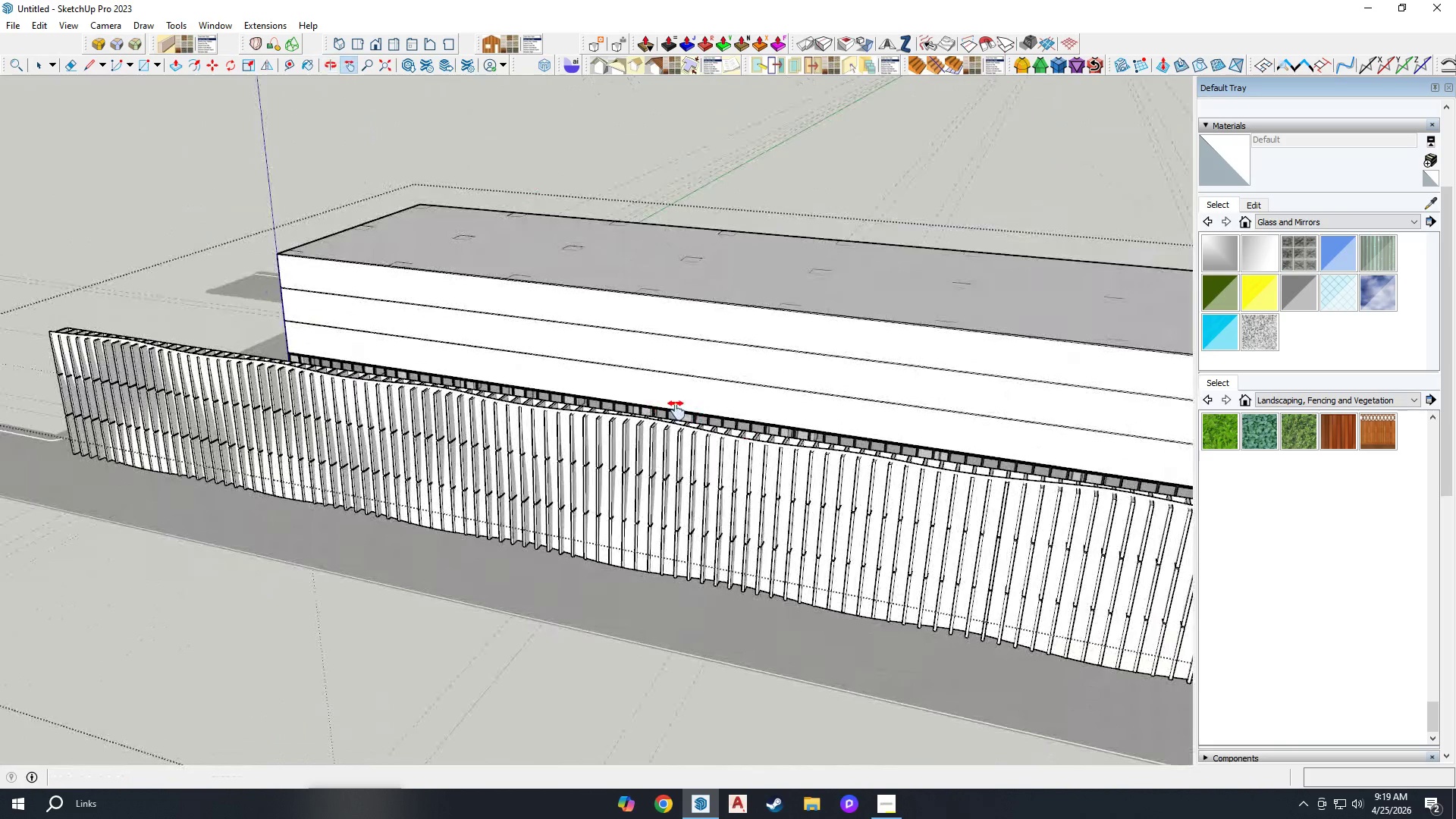 
scroll: coordinate [400, 434], scroll_direction: down, amount: 11.0
 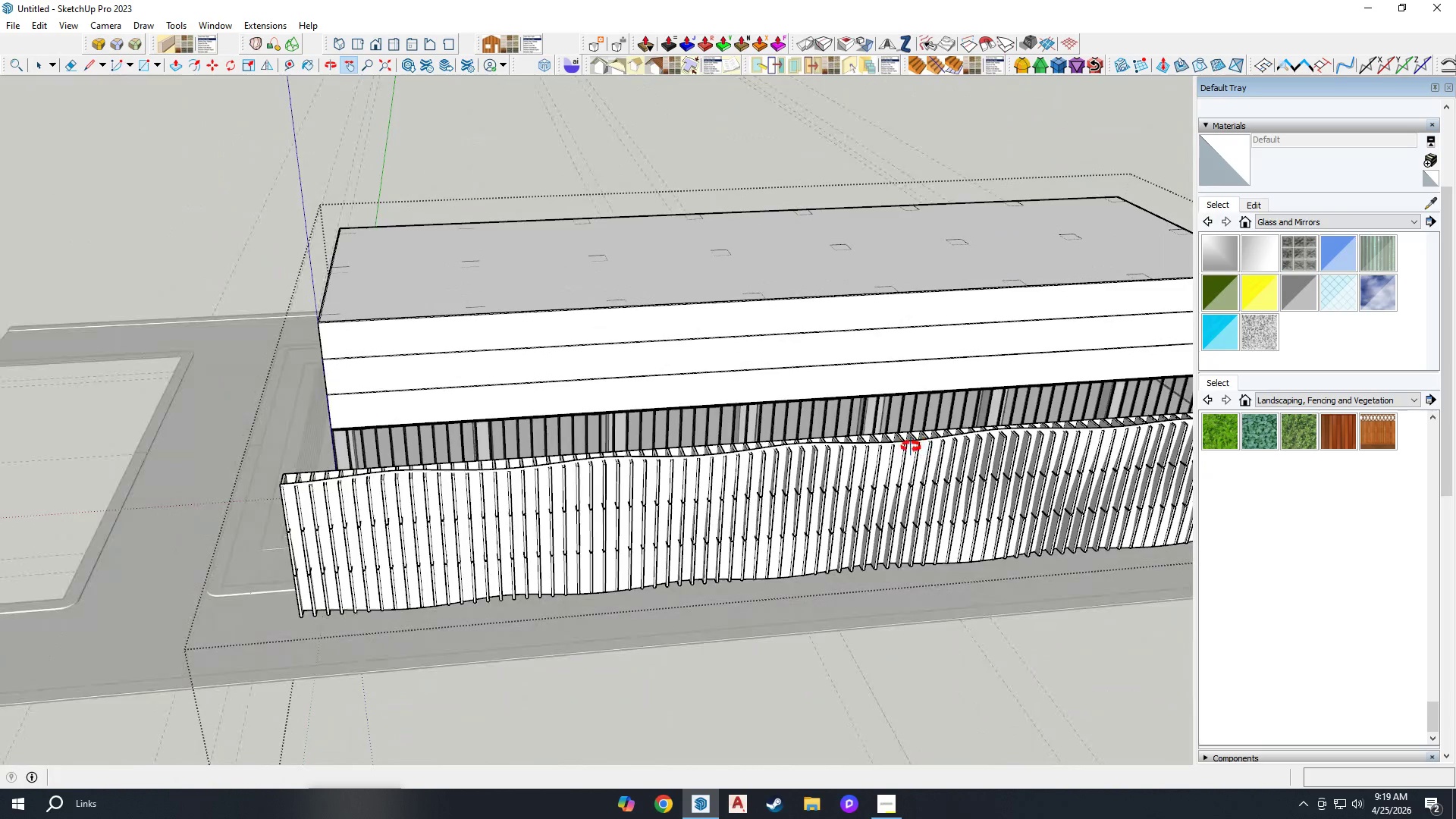 
key(H)
 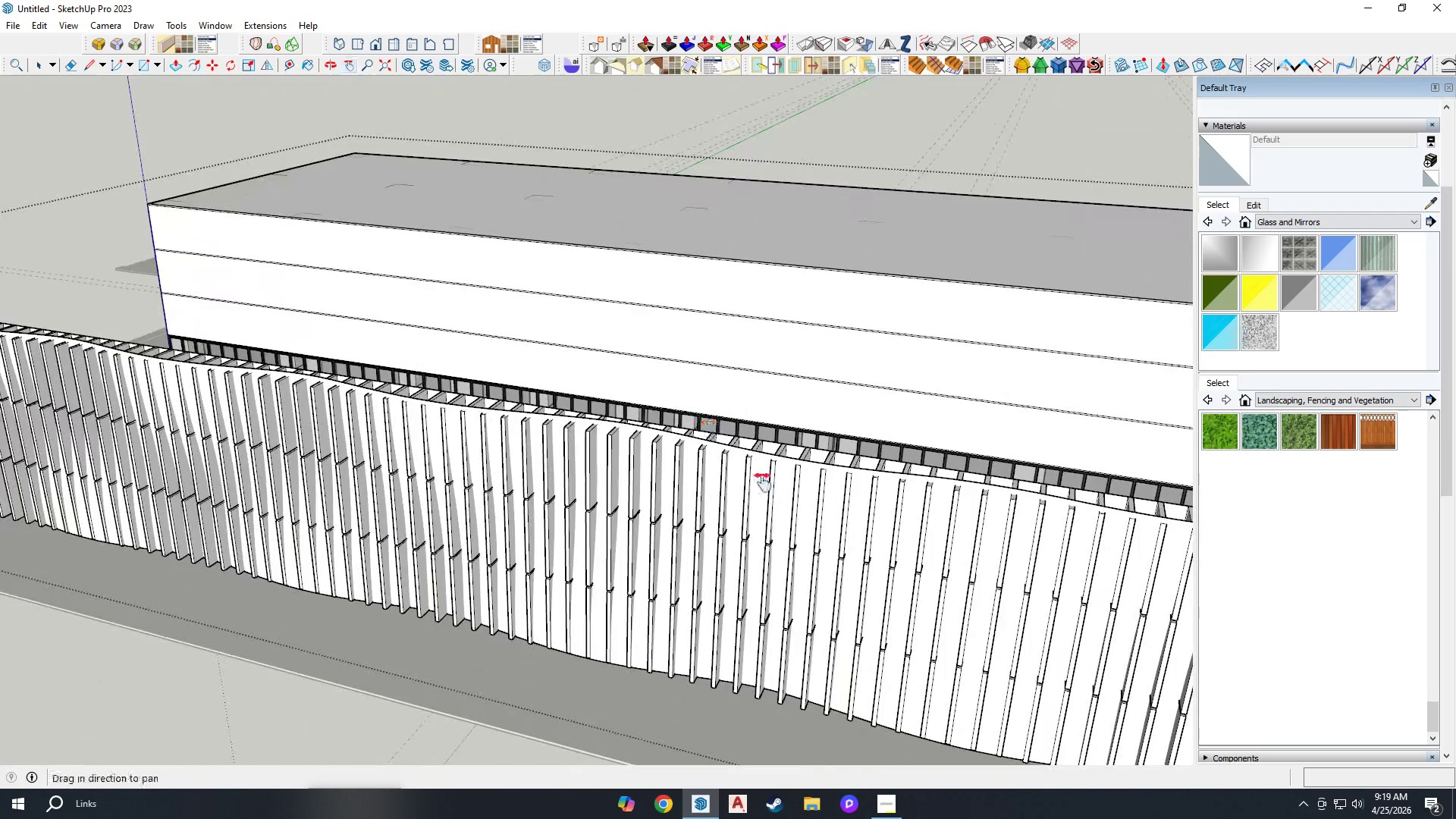 
left_click_drag(start_coordinate=[747, 526], to_coordinate=[386, 485])
 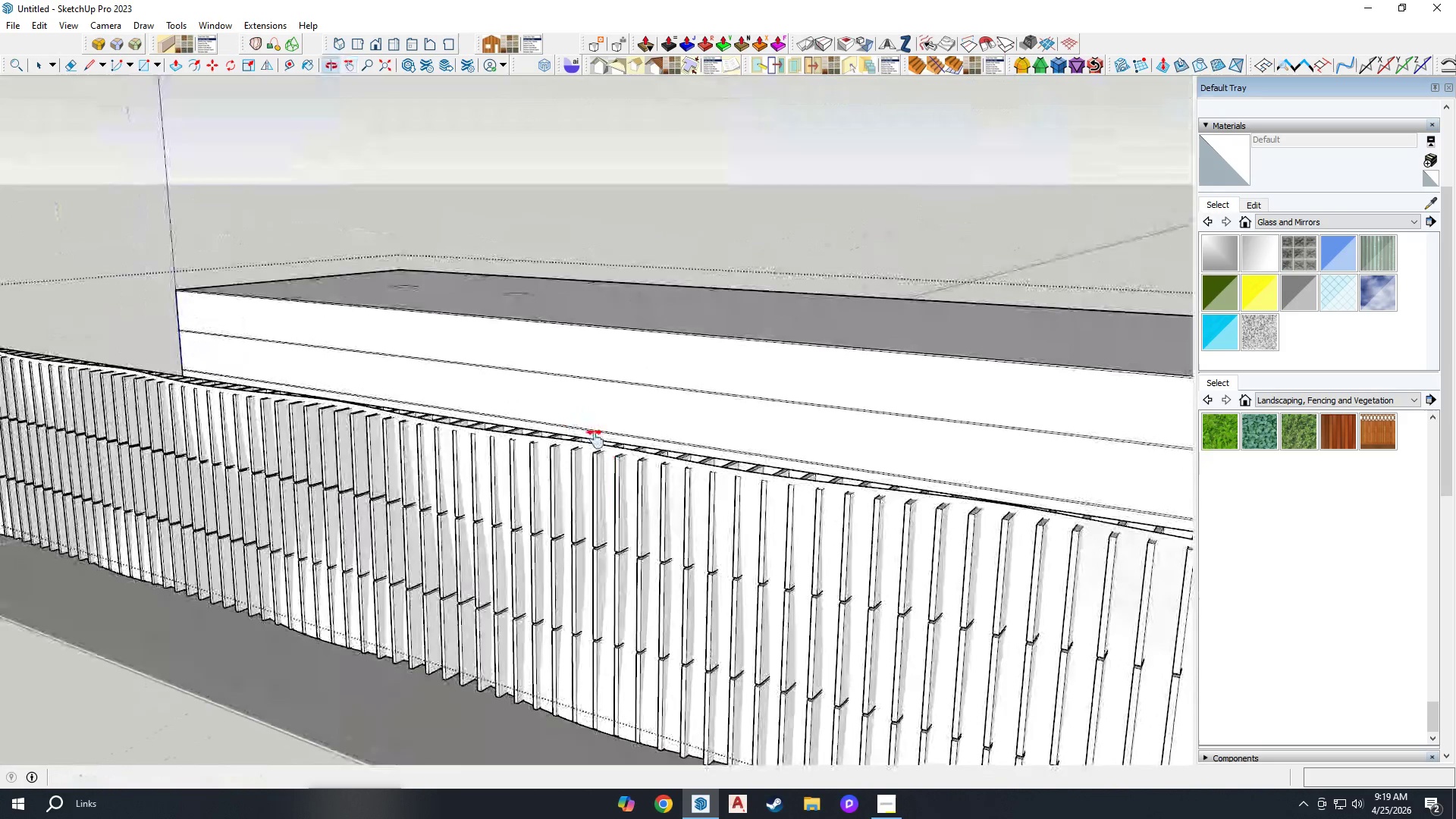 
scroll: coordinate [685, 410], scroll_direction: up, amount: 3.0
 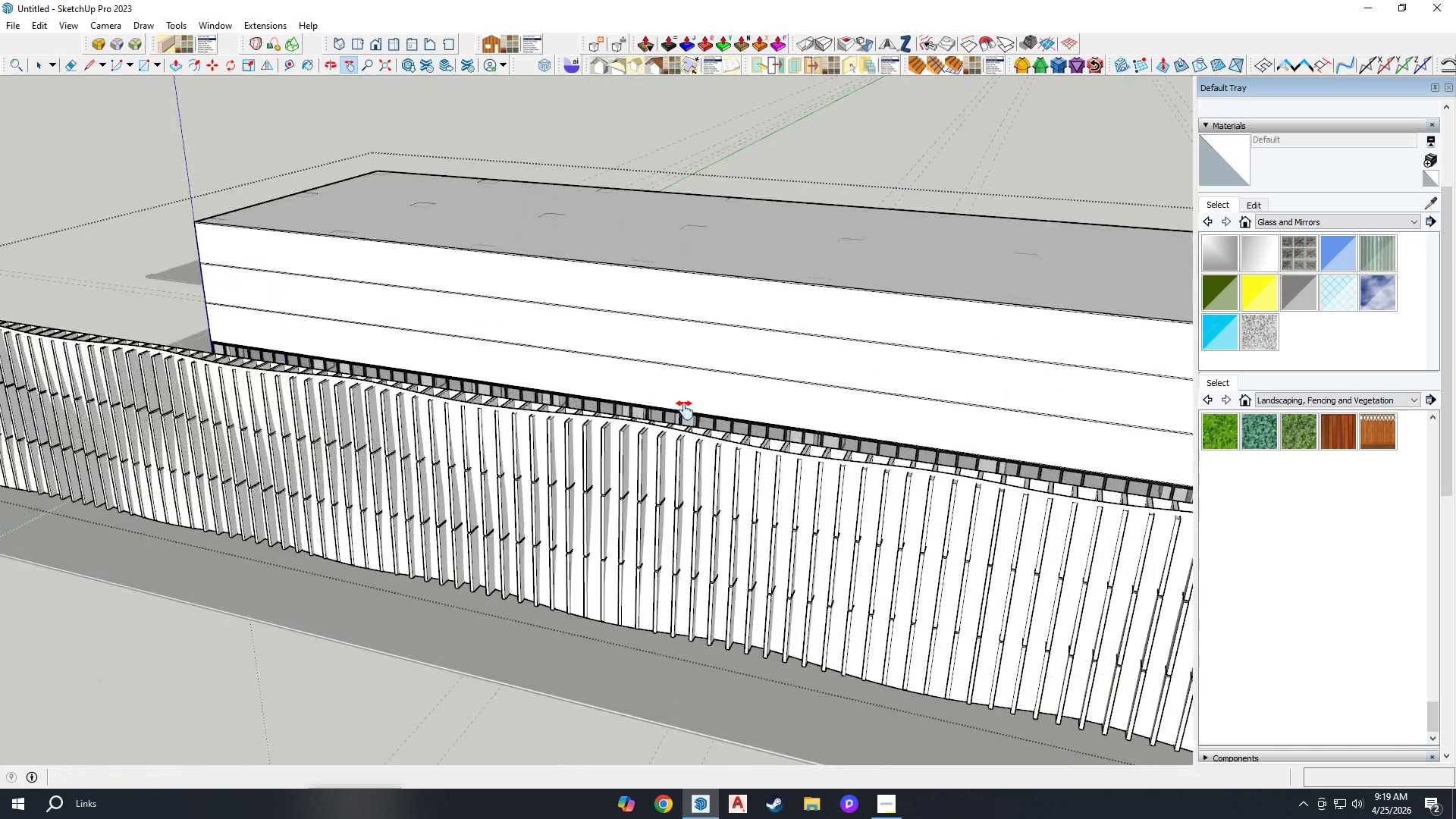 
left_click_drag(start_coordinate=[688, 509], to_coordinate=[290, 297])
 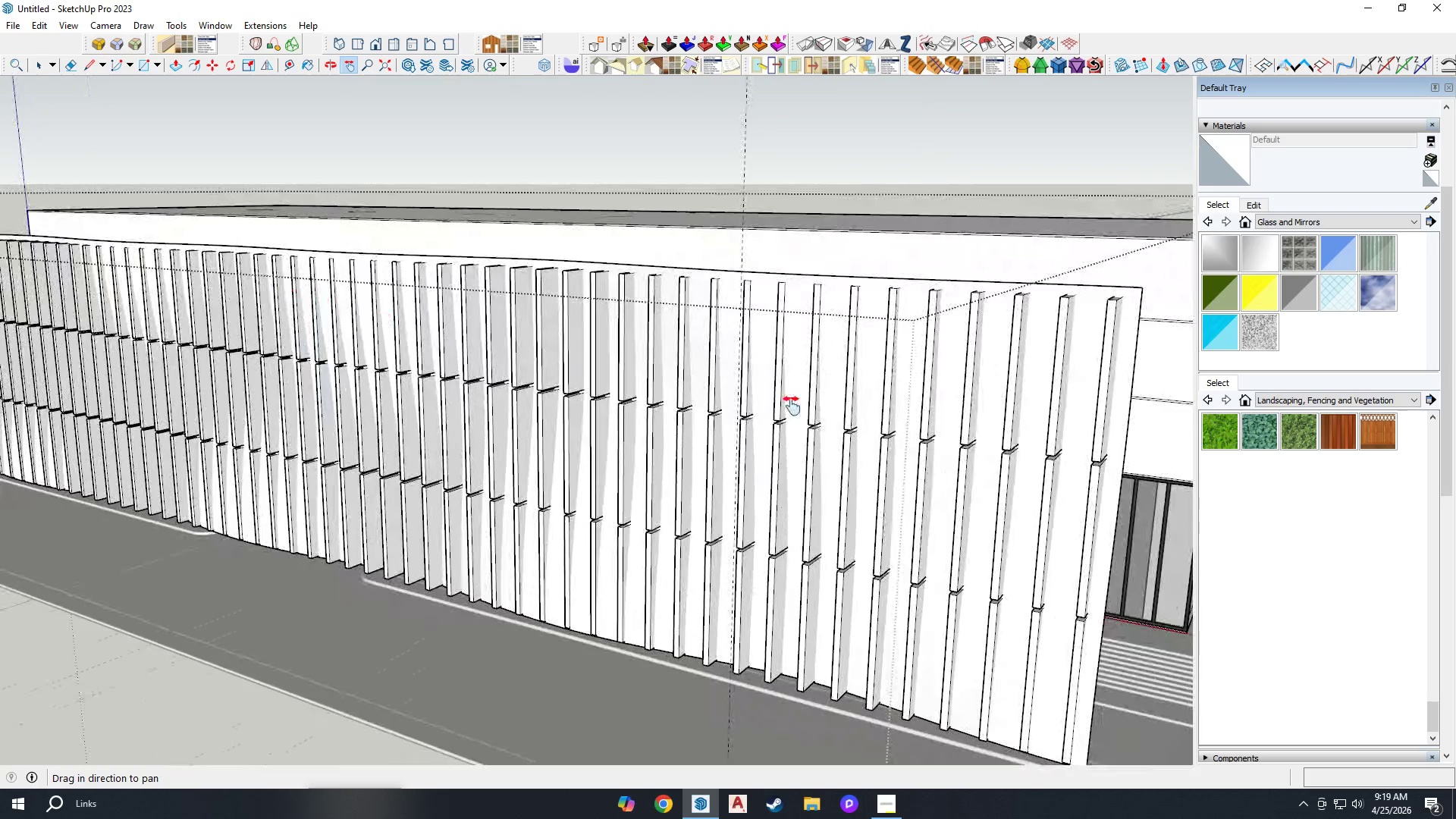 
left_click_drag(start_coordinate=[799, 408], to_coordinate=[635, 380])
 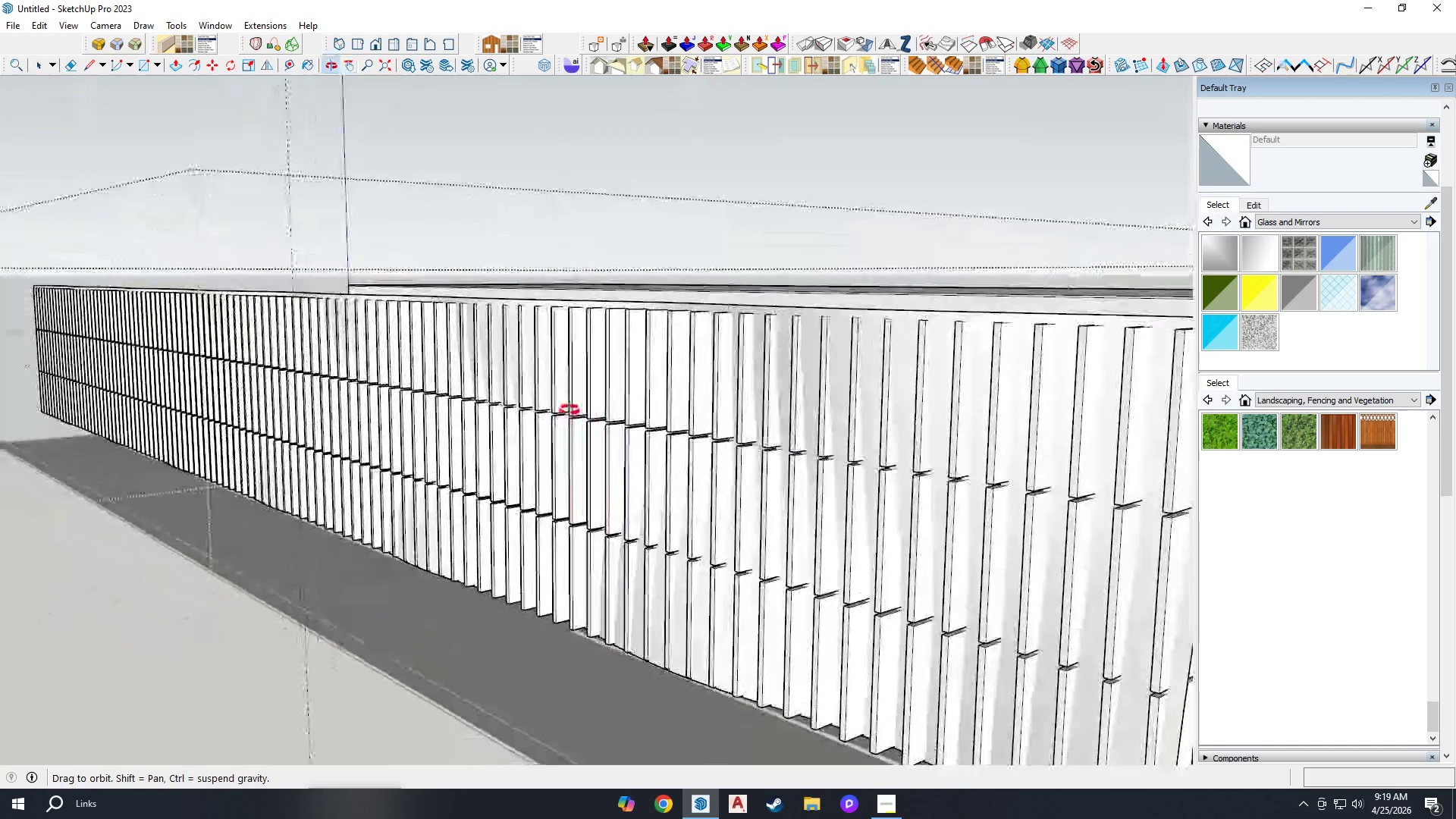 
left_click_drag(start_coordinate=[600, 520], to_coordinate=[233, 437])
 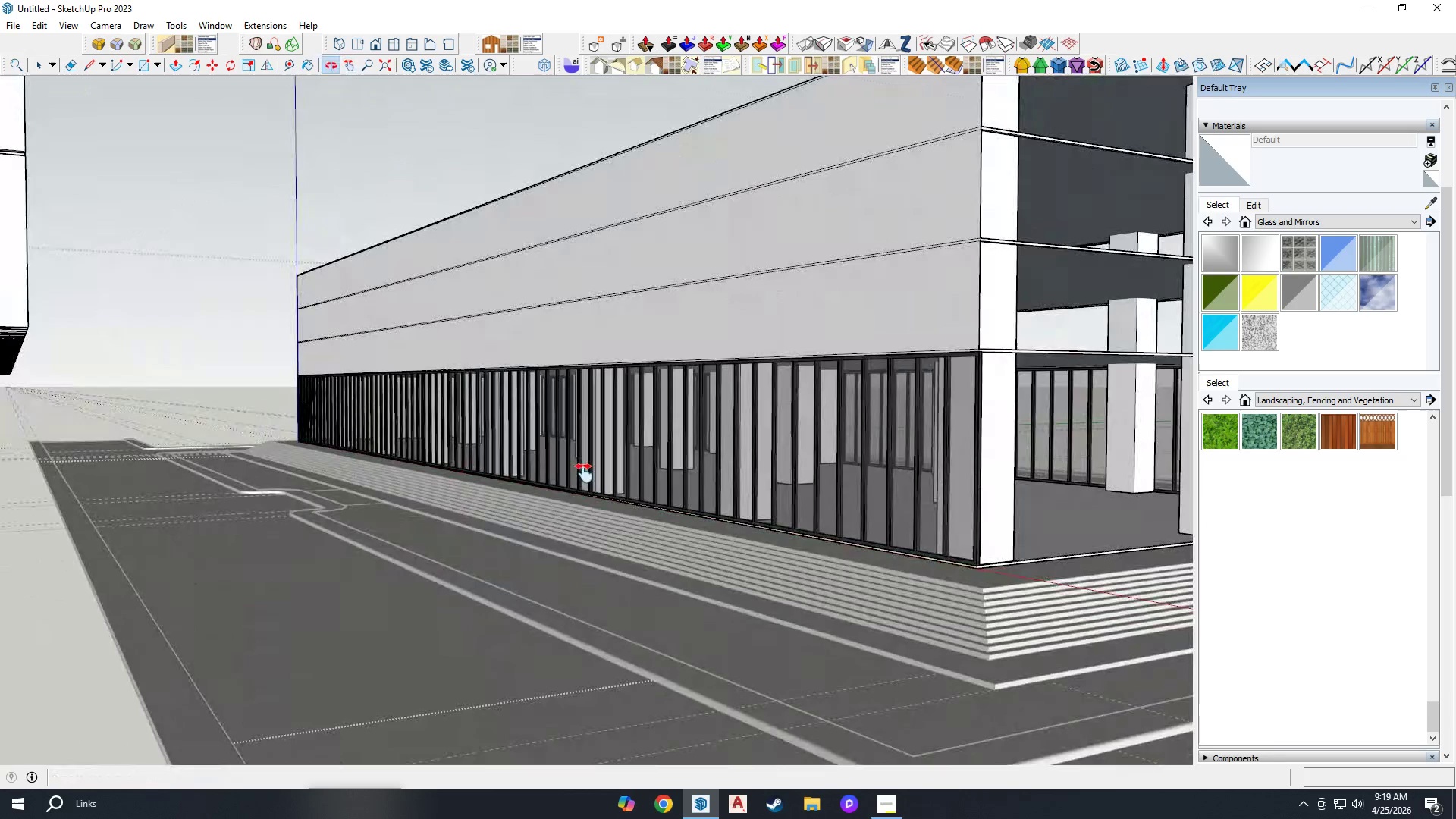 
left_click_drag(start_coordinate=[503, 431], to_coordinate=[683, 532])
 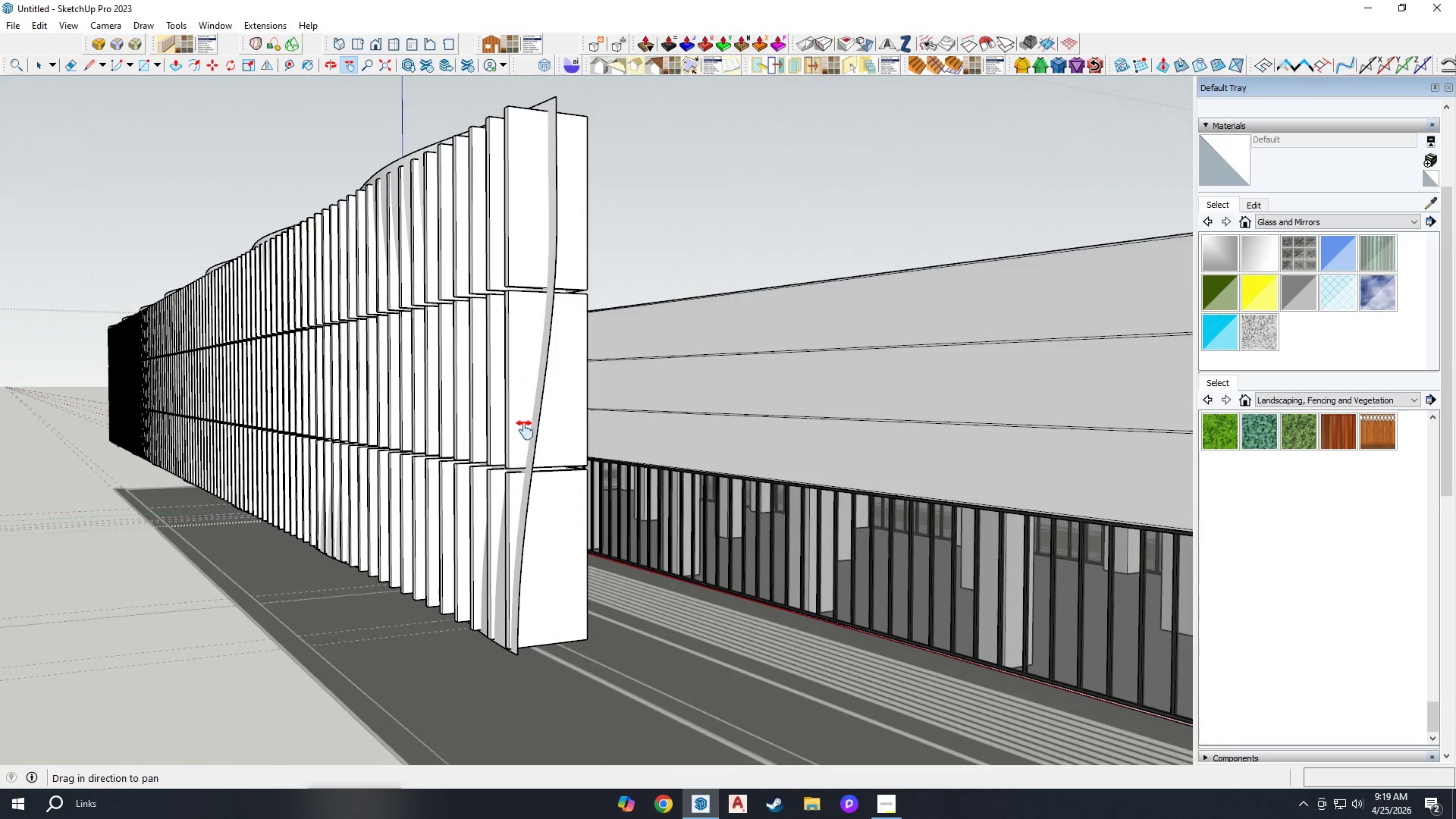 
scroll: coordinate [520, 406], scroll_direction: up, amount: 2.0
 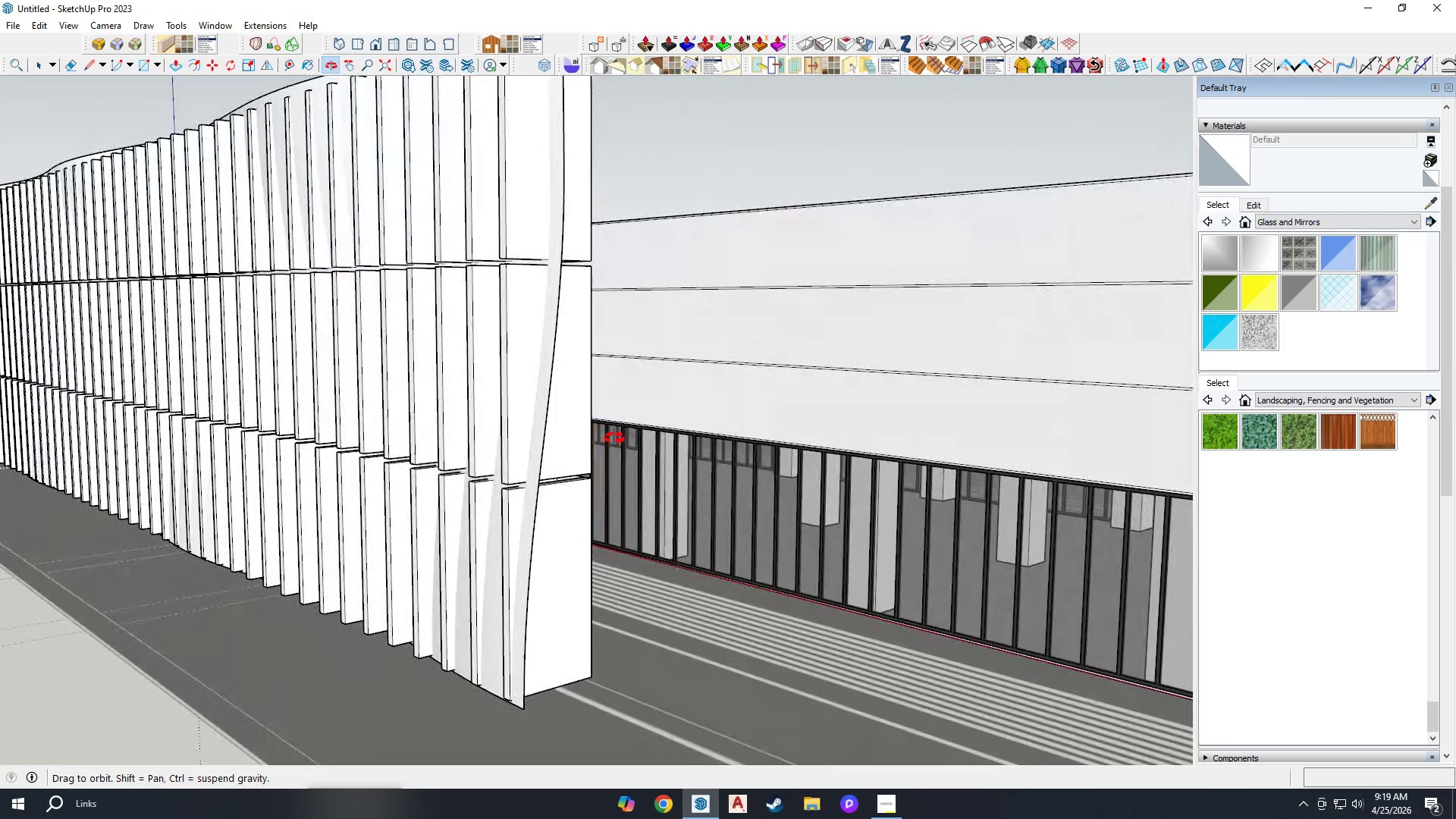 
key(Space)
 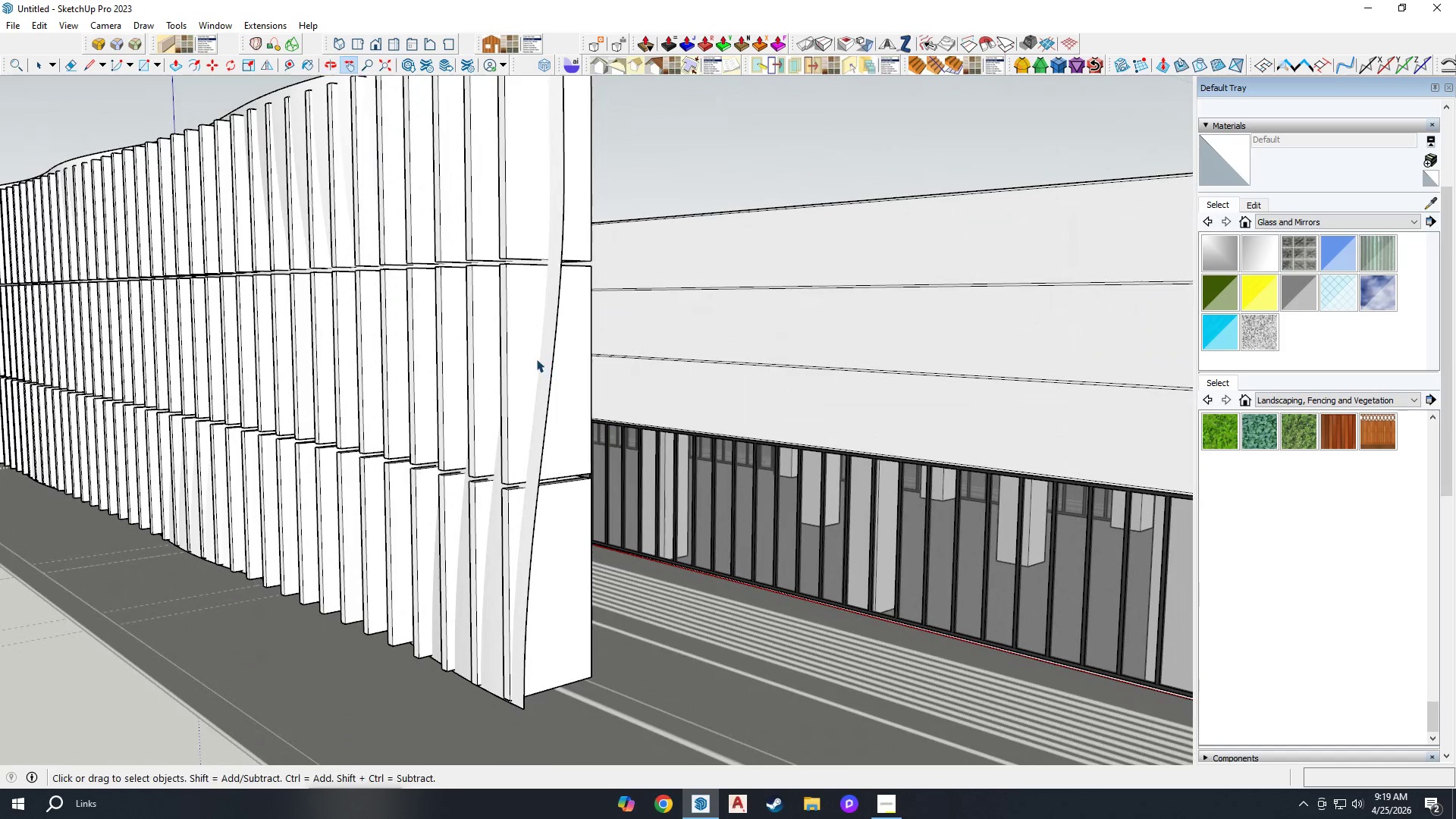 
left_click([536, 359])
 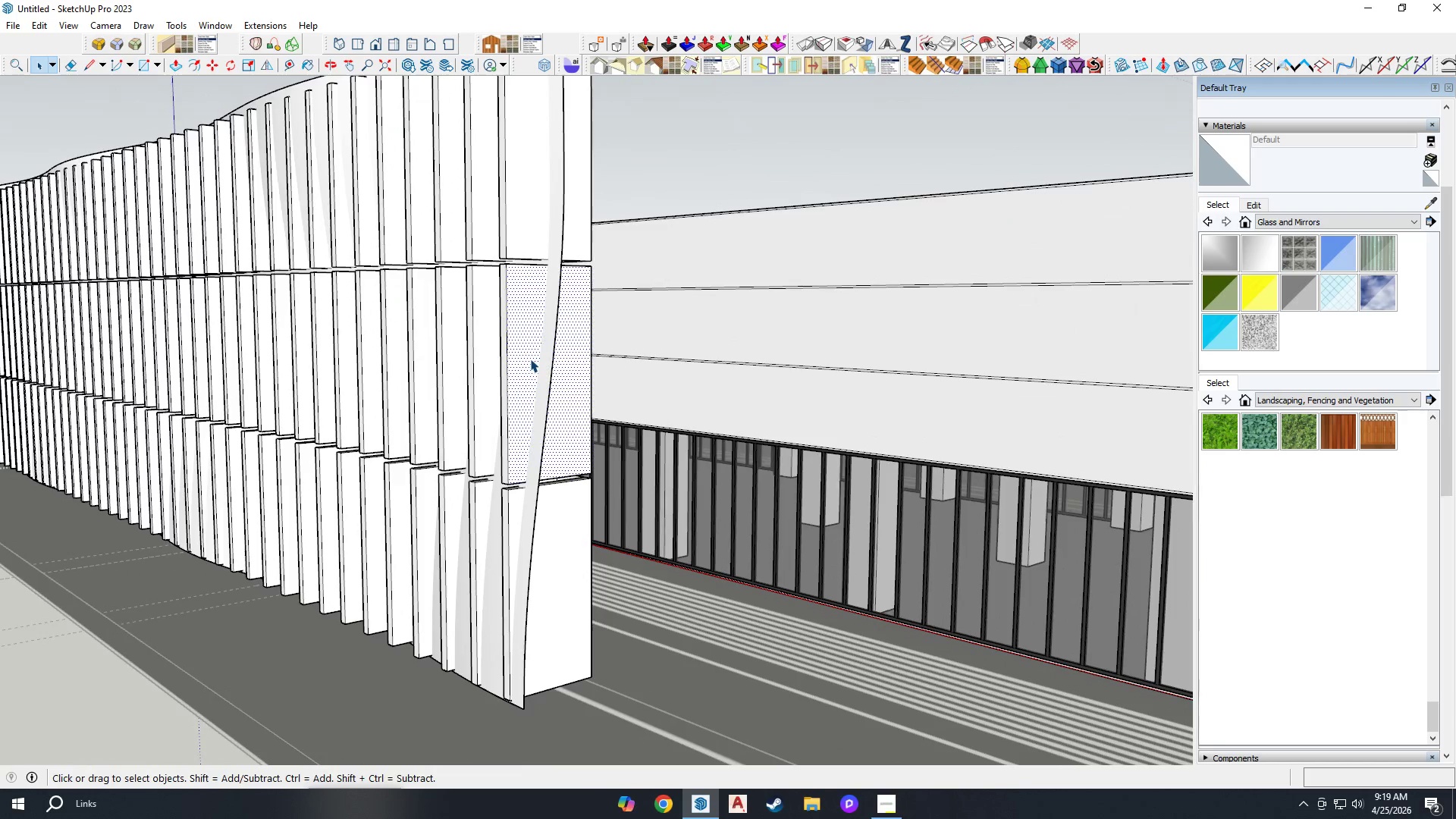 
scroll: coordinate [527, 362], scroll_direction: down, amount: 2.0
 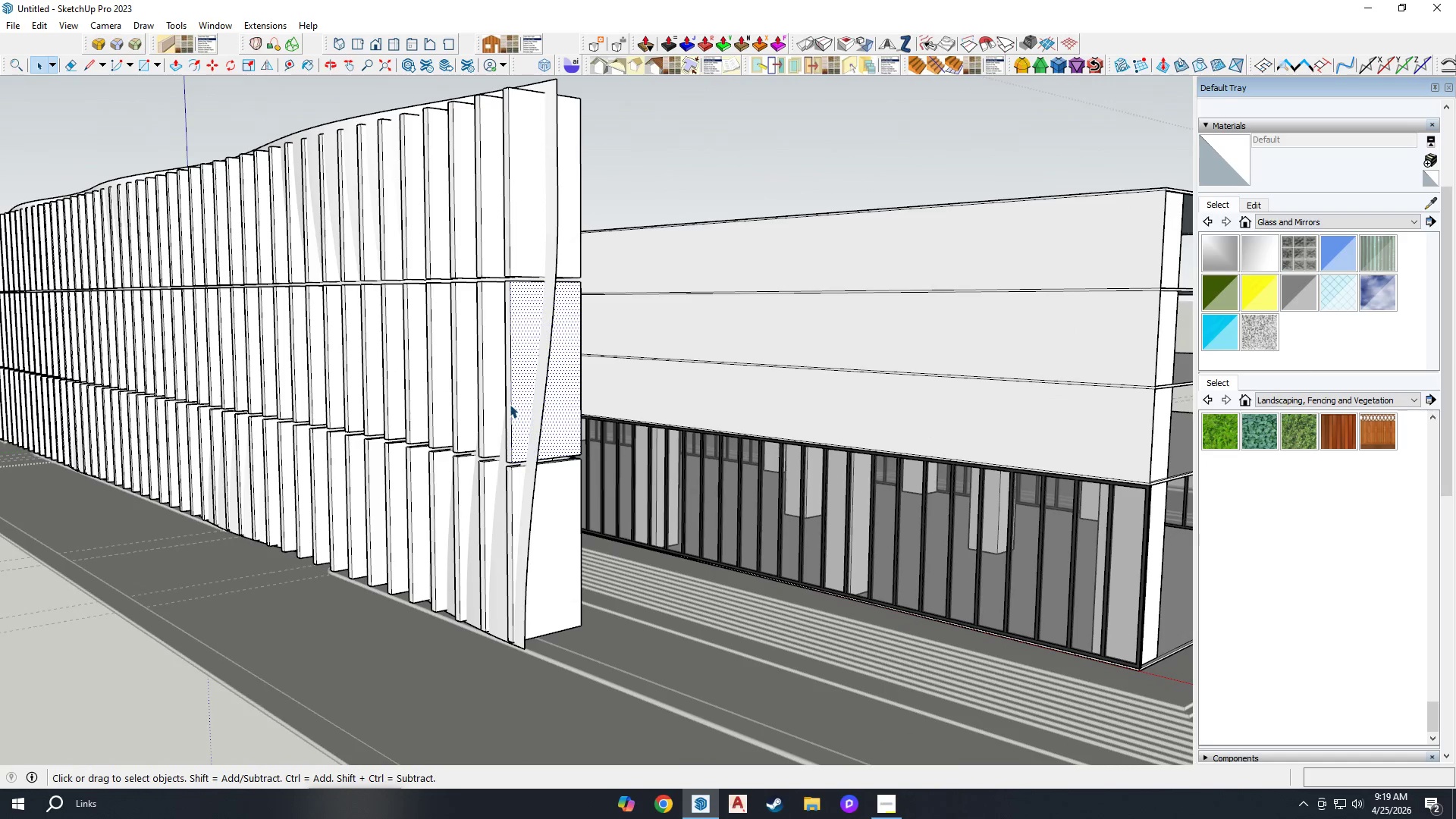 
scroll: coordinate [507, 468], scroll_direction: up, amount: 9.0
 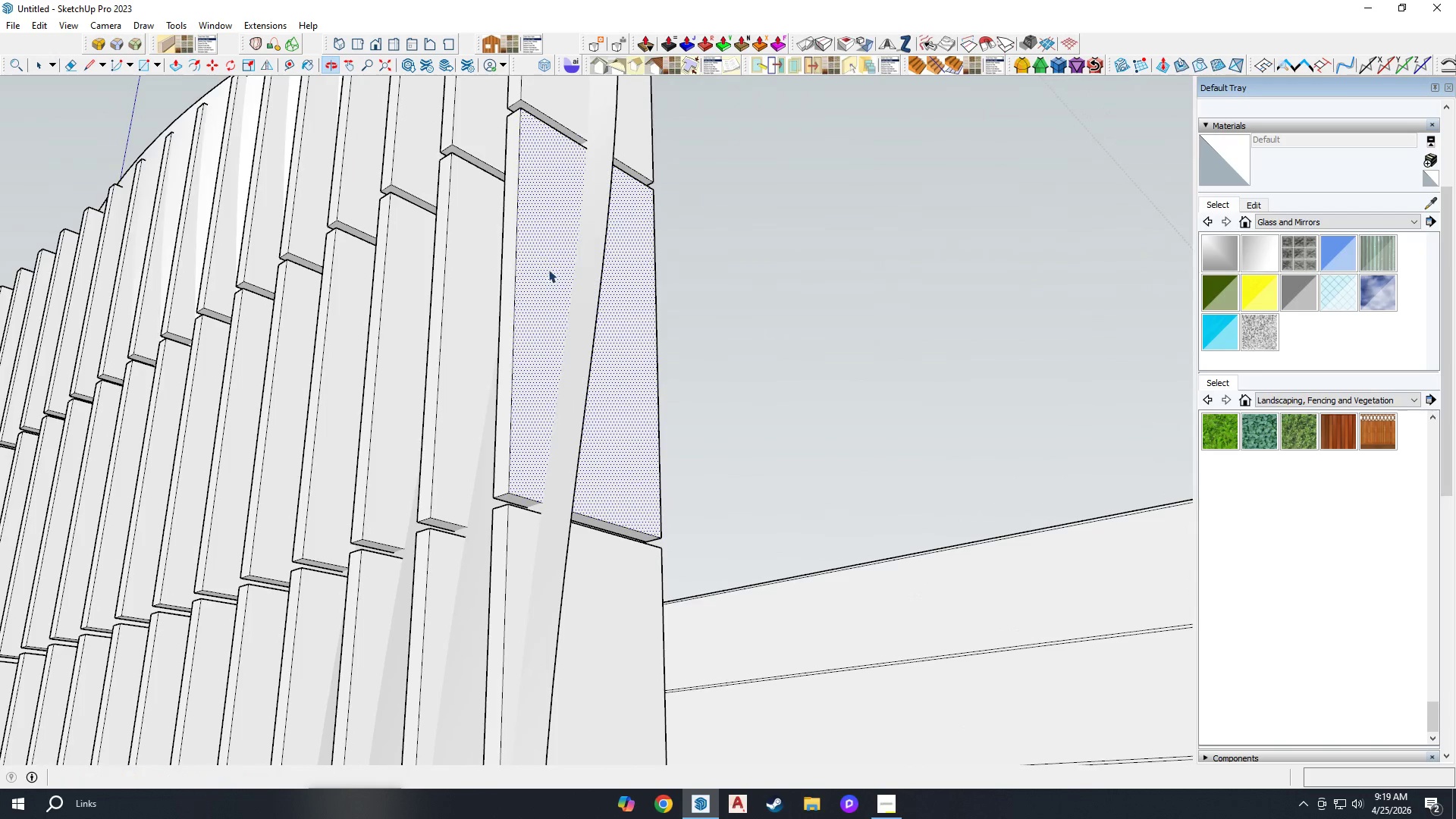 
key(P)
 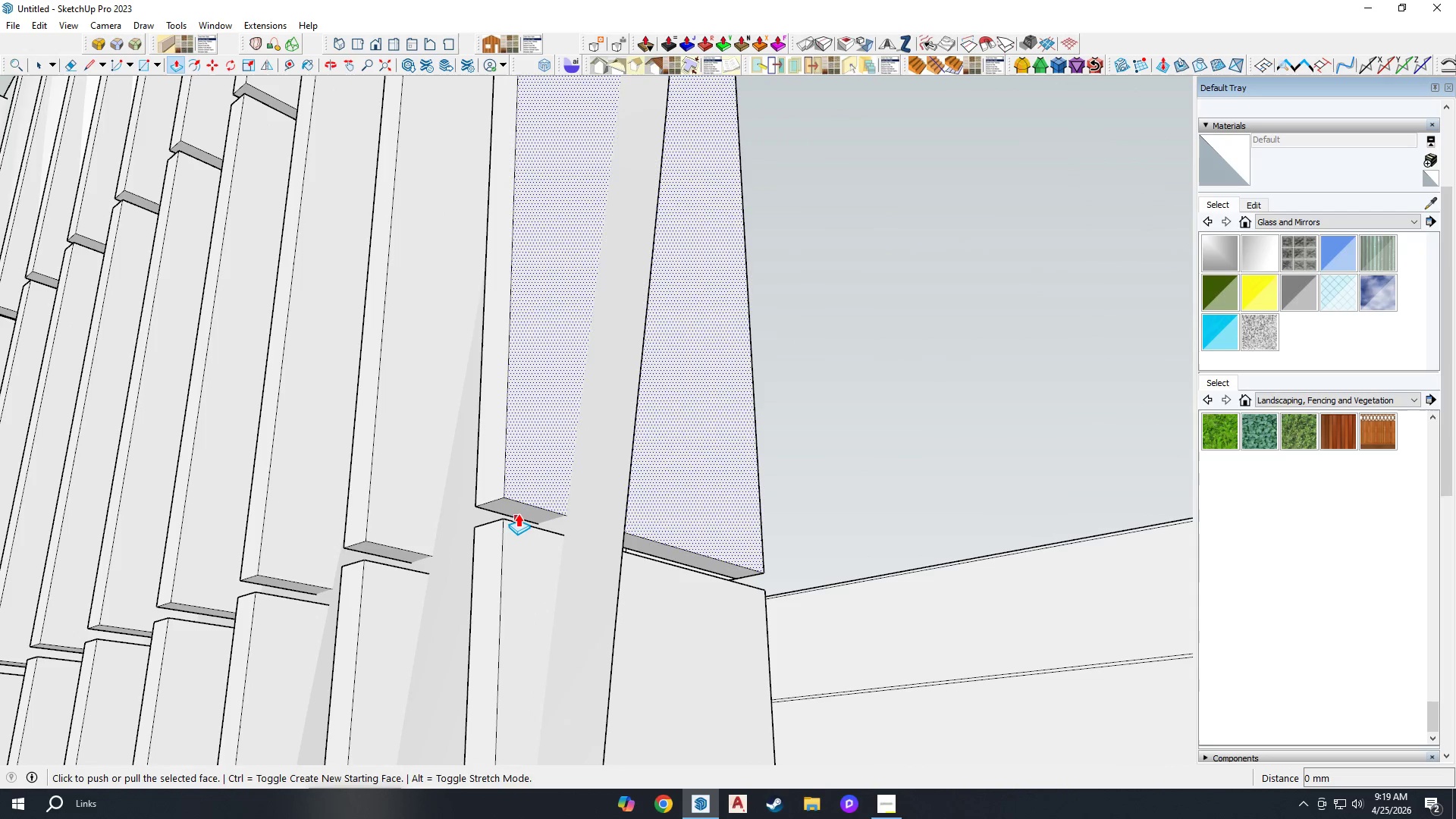 
scroll: coordinate [514, 497], scroll_direction: up, amount: 6.0
 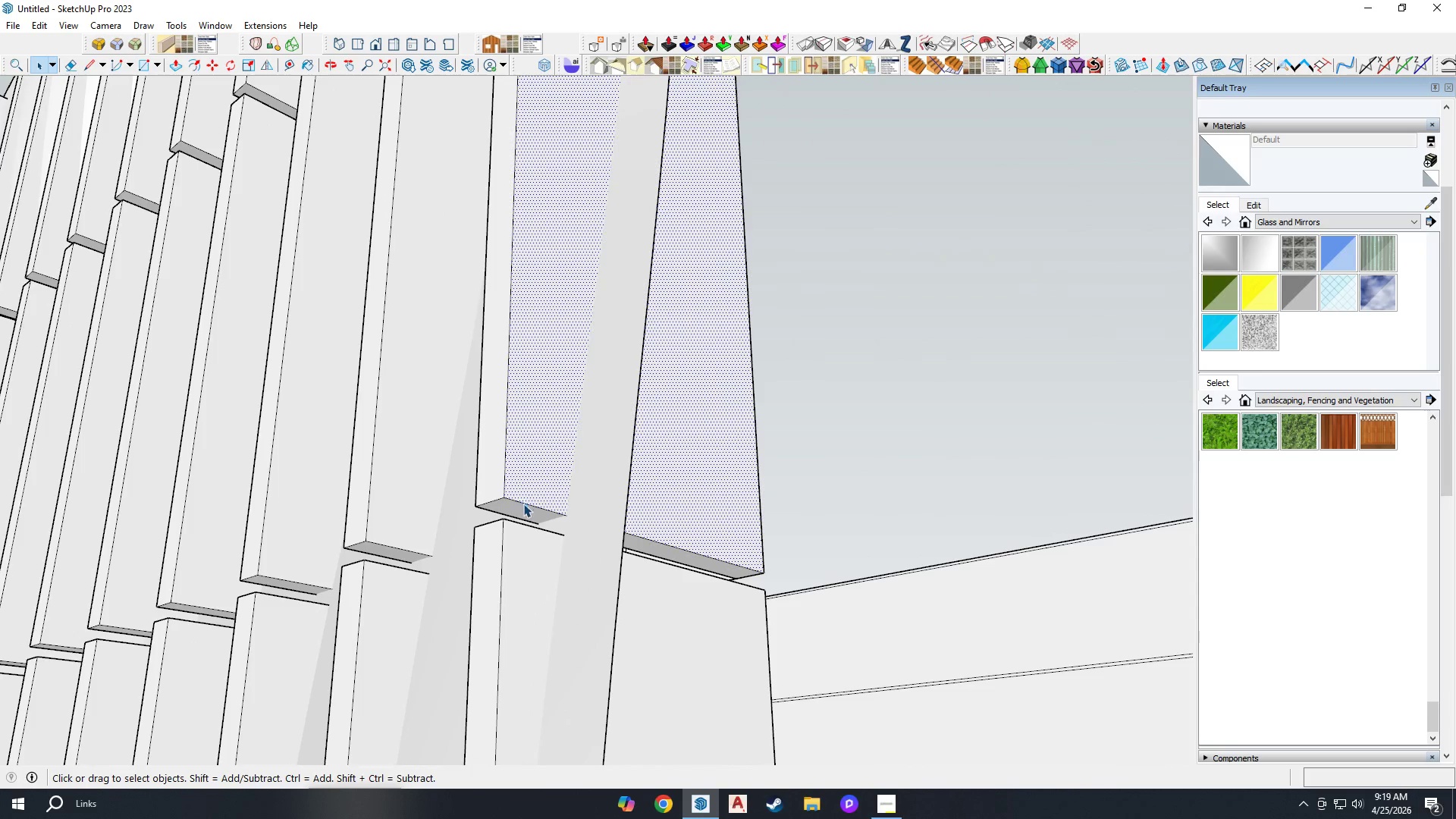 
key(Escape)
 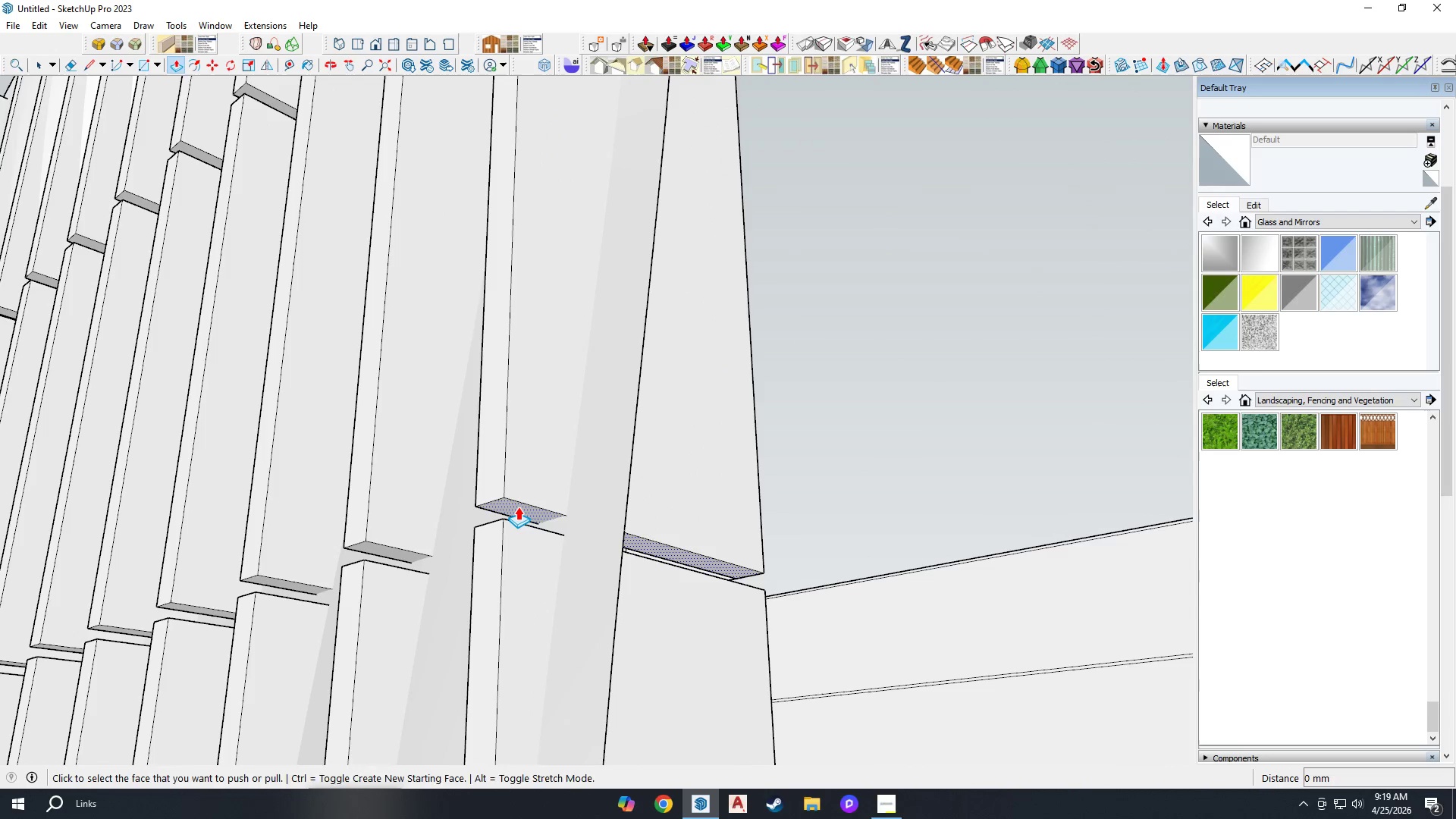 
left_click([518, 507])
 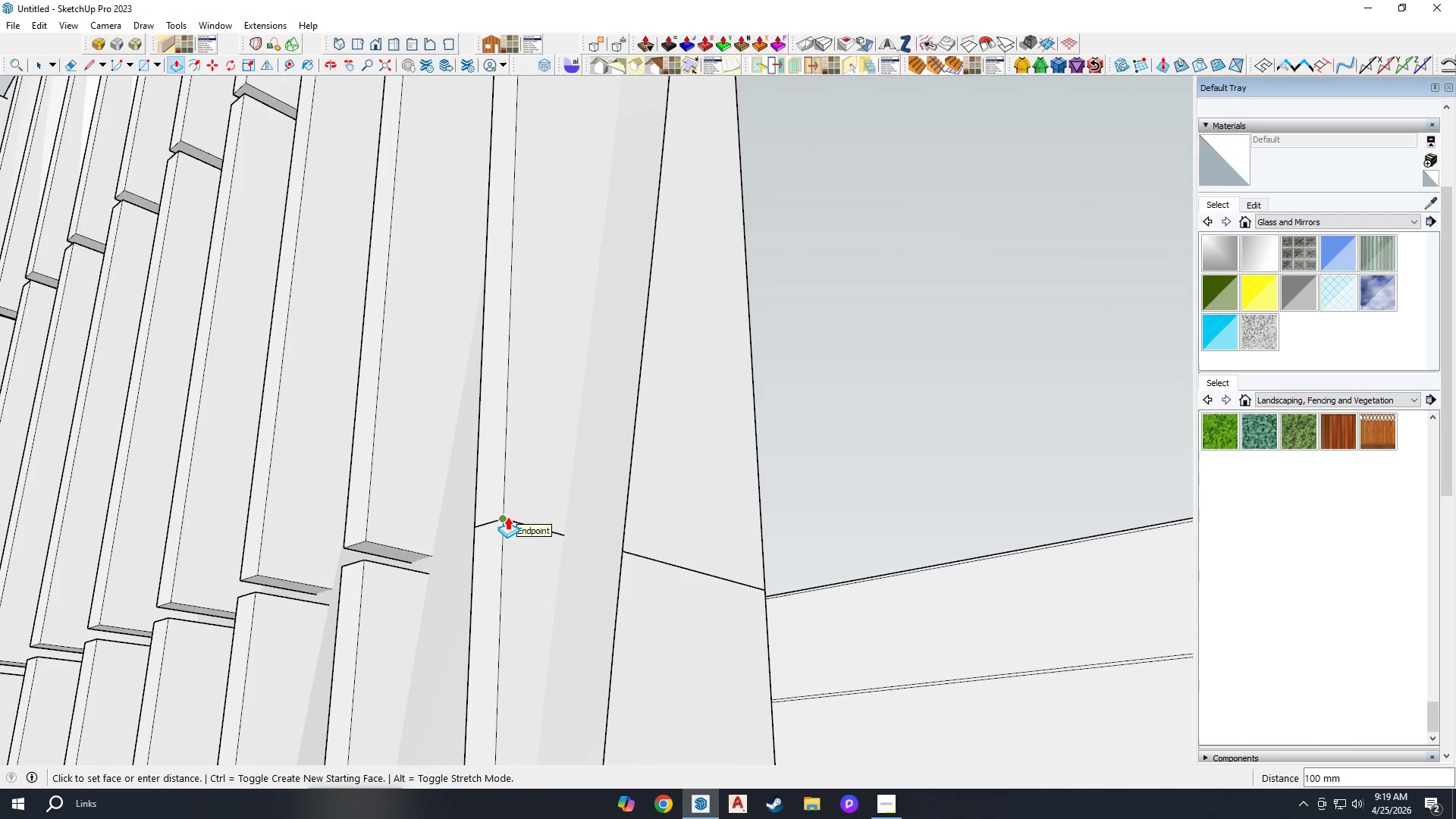 
left_click([504, 516])
 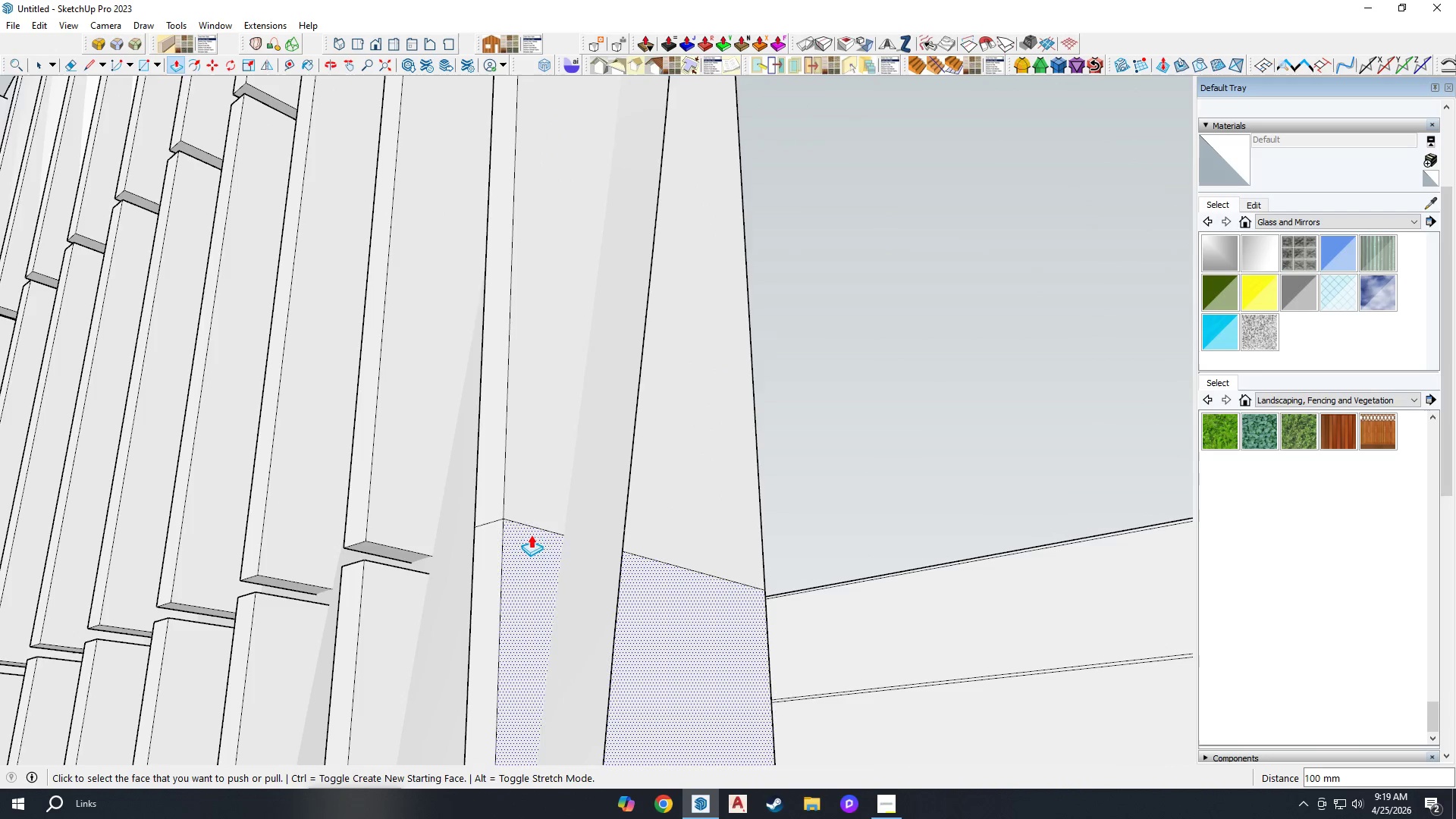 
left_click([468, 537])
 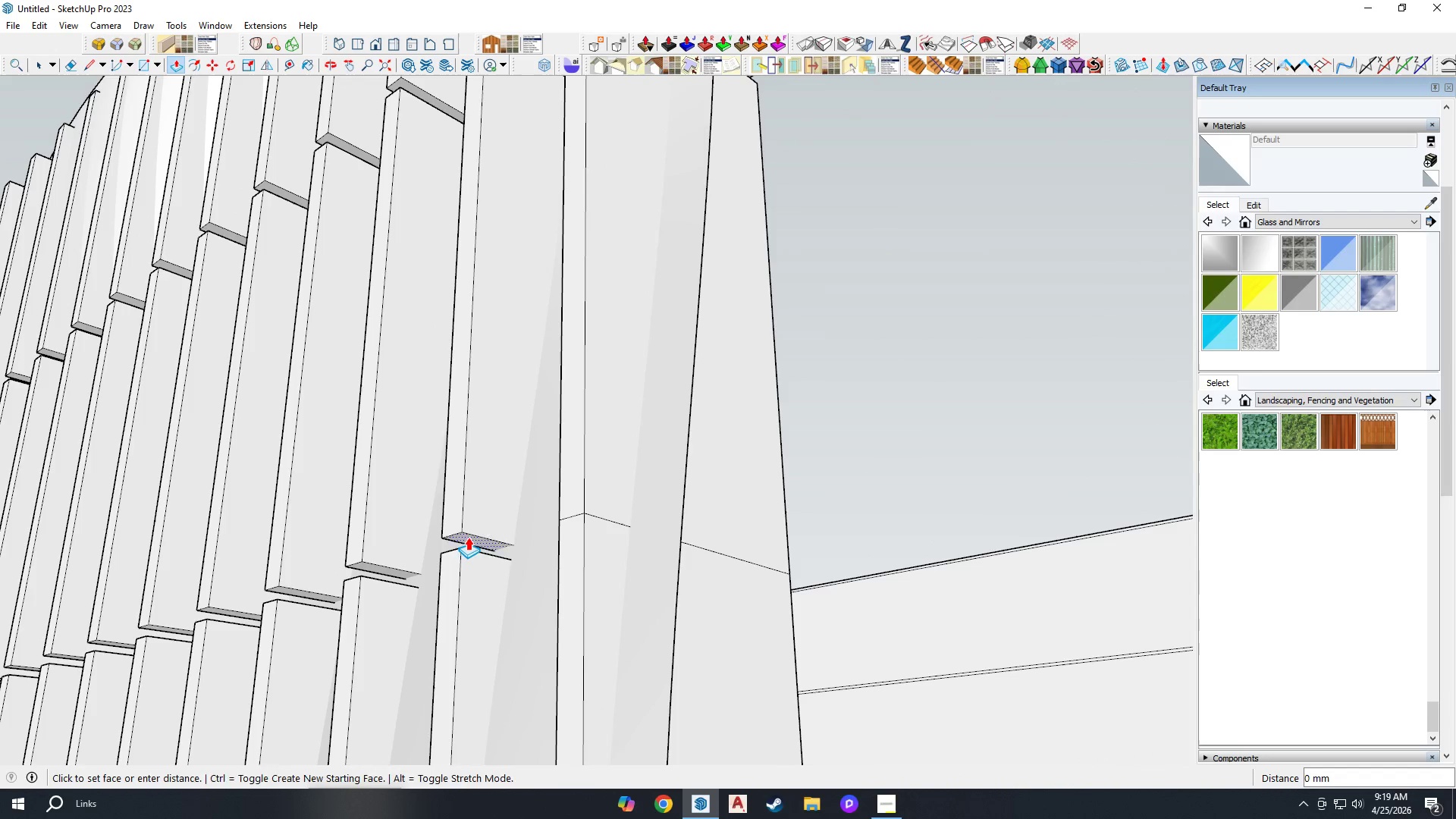 
scroll: coordinate [462, 545], scroll_direction: down, amount: 4.0
 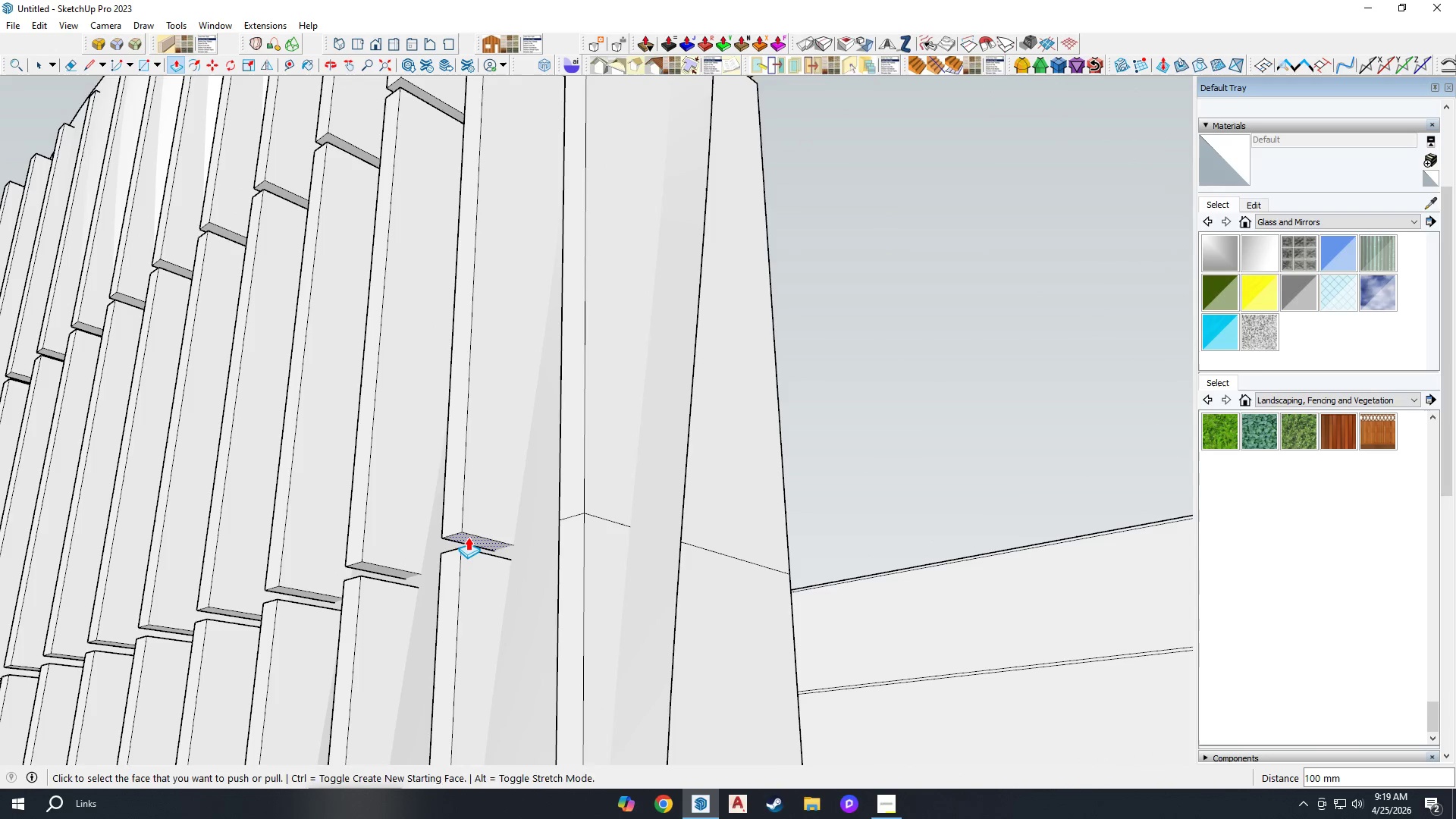 
double_click([468, 537])
 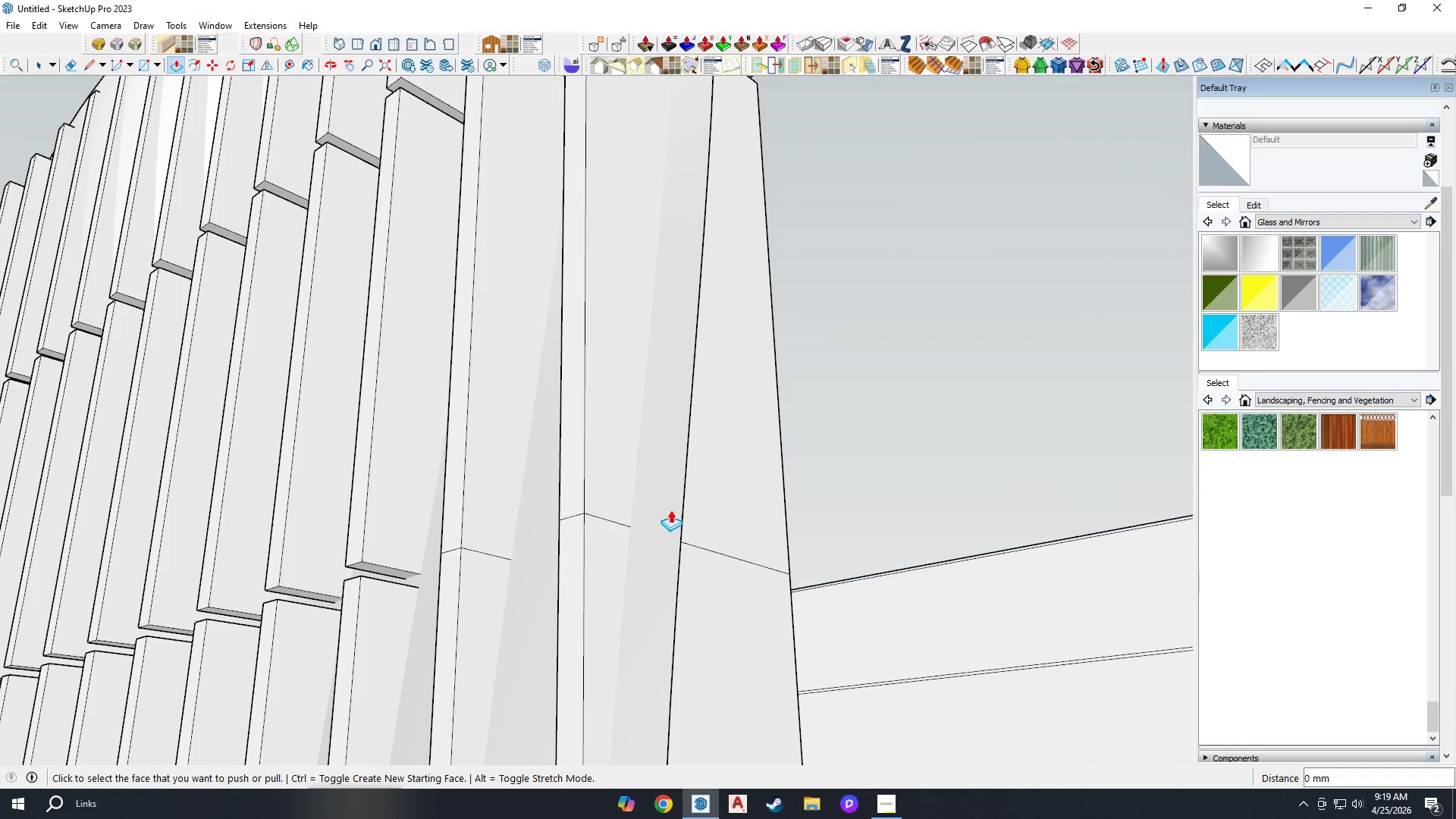 
scroll: coordinate [786, 532], scroll_direction: down, amount: 10.0
 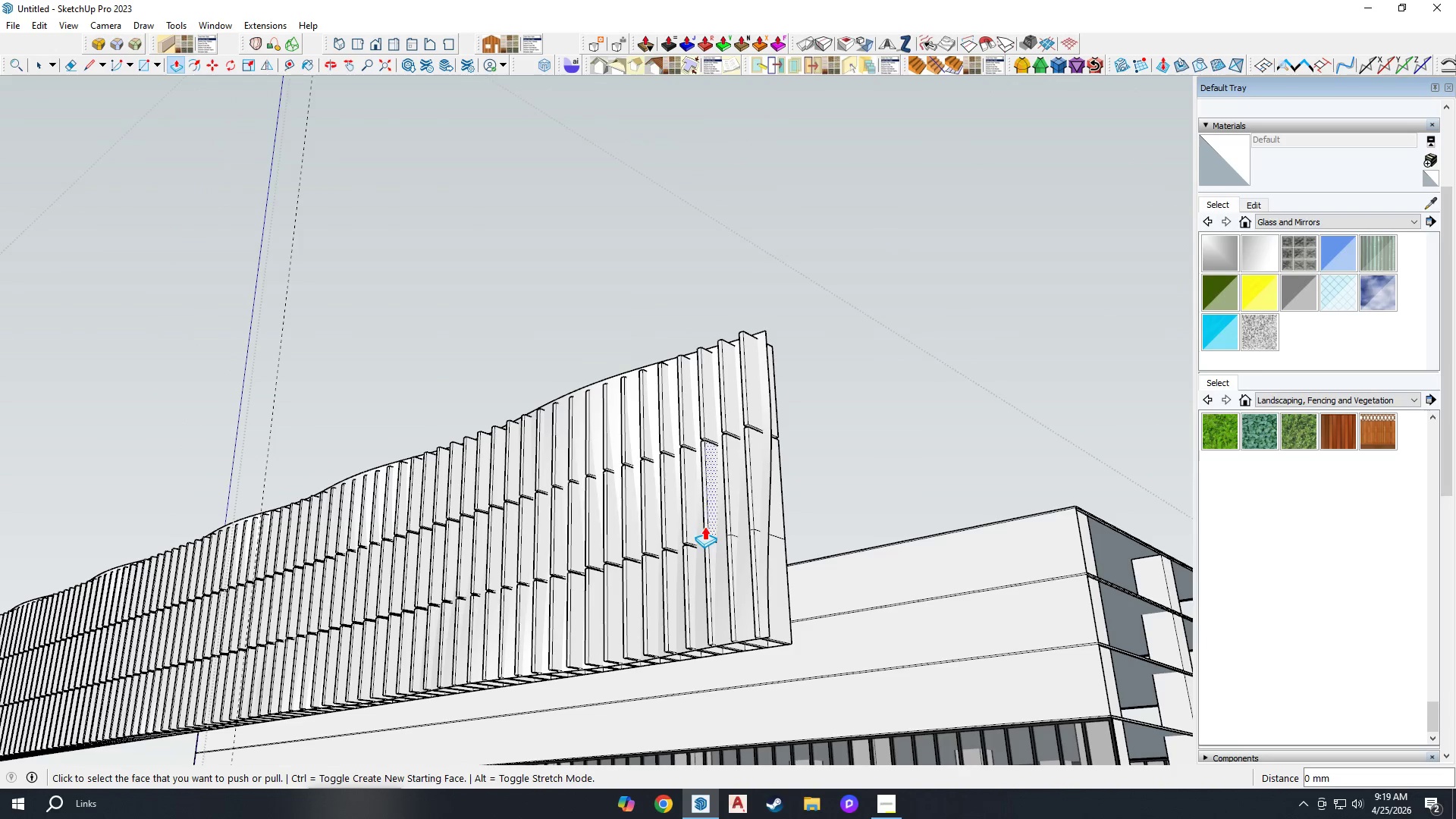 
scroll: coordinate [778, 381], scroll_direction: up, amount: 9.0
 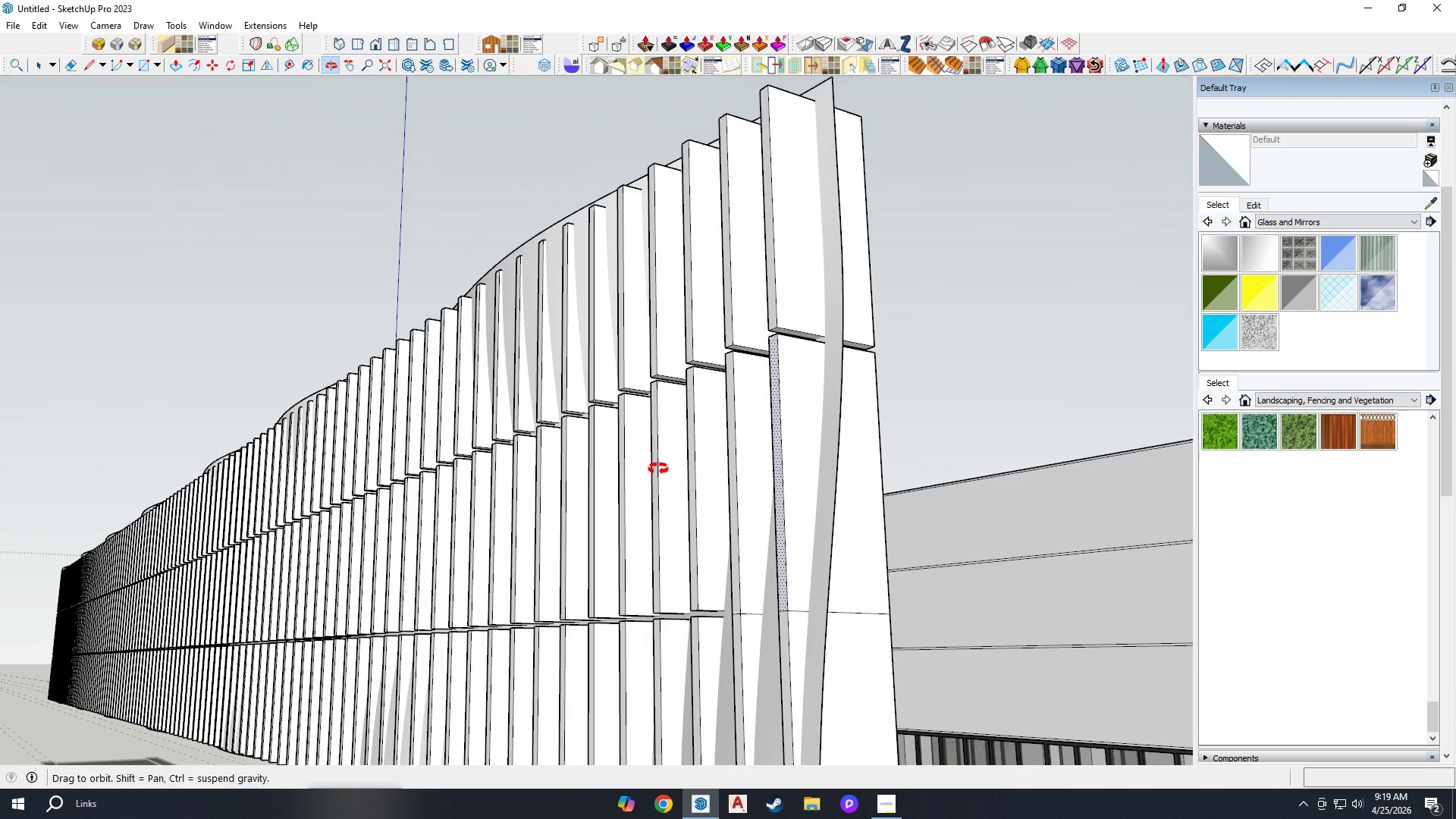 
key(Space)
 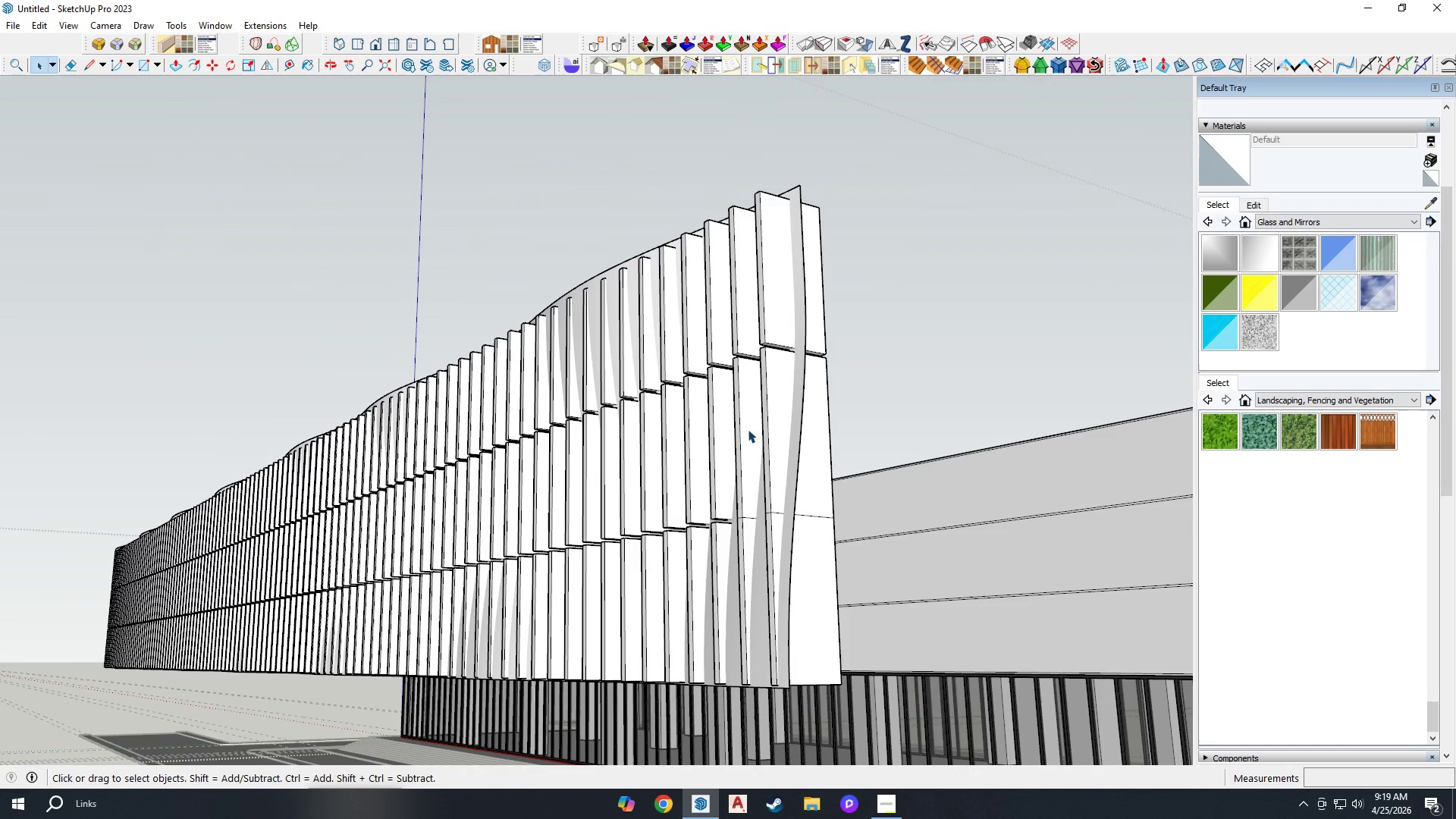 
scroll: coordinate [746, 366], scroll_direction: down, amount: 5.0
 